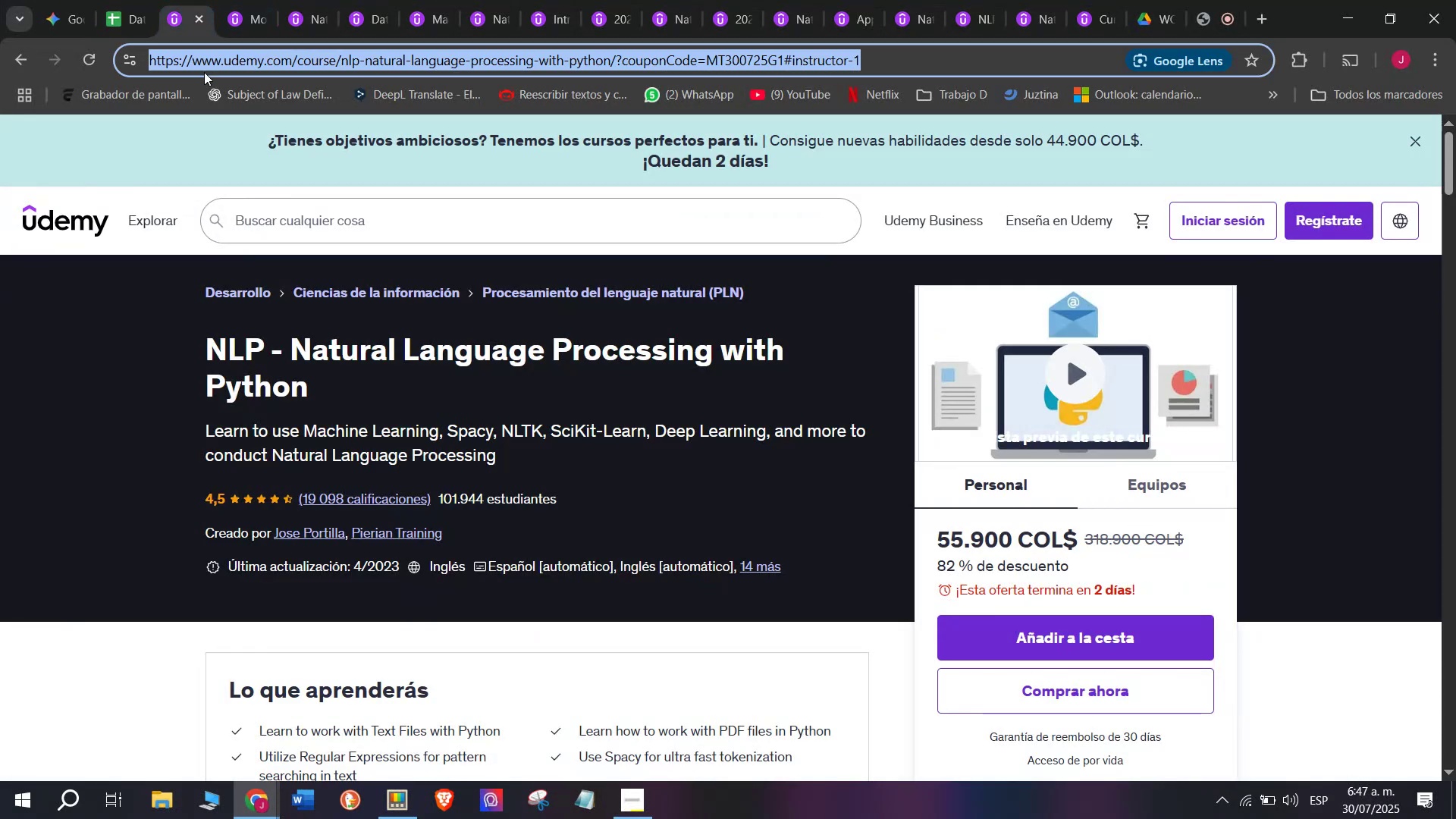 
key(Break)
 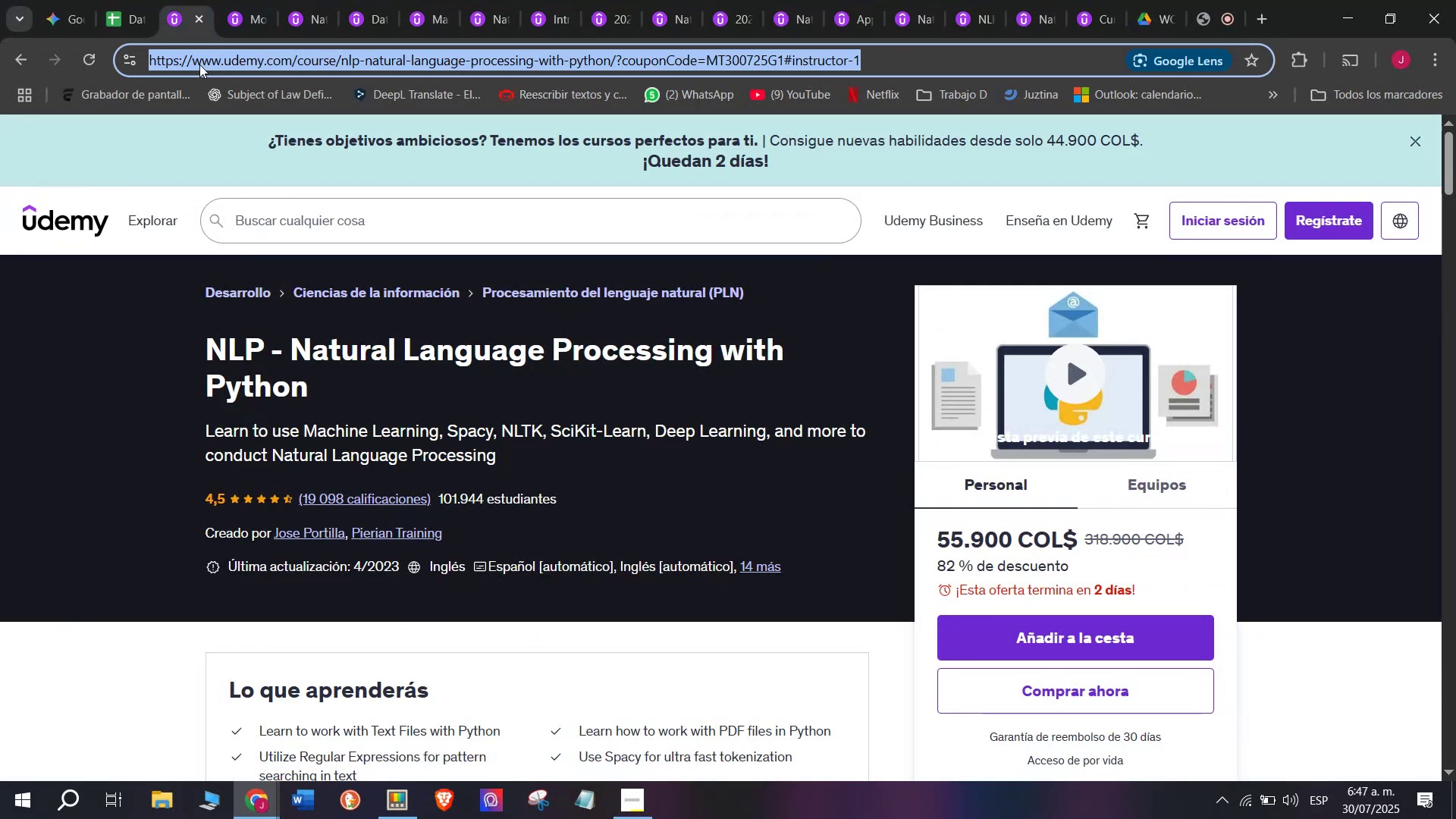 
key(Control+ControlLeft)
 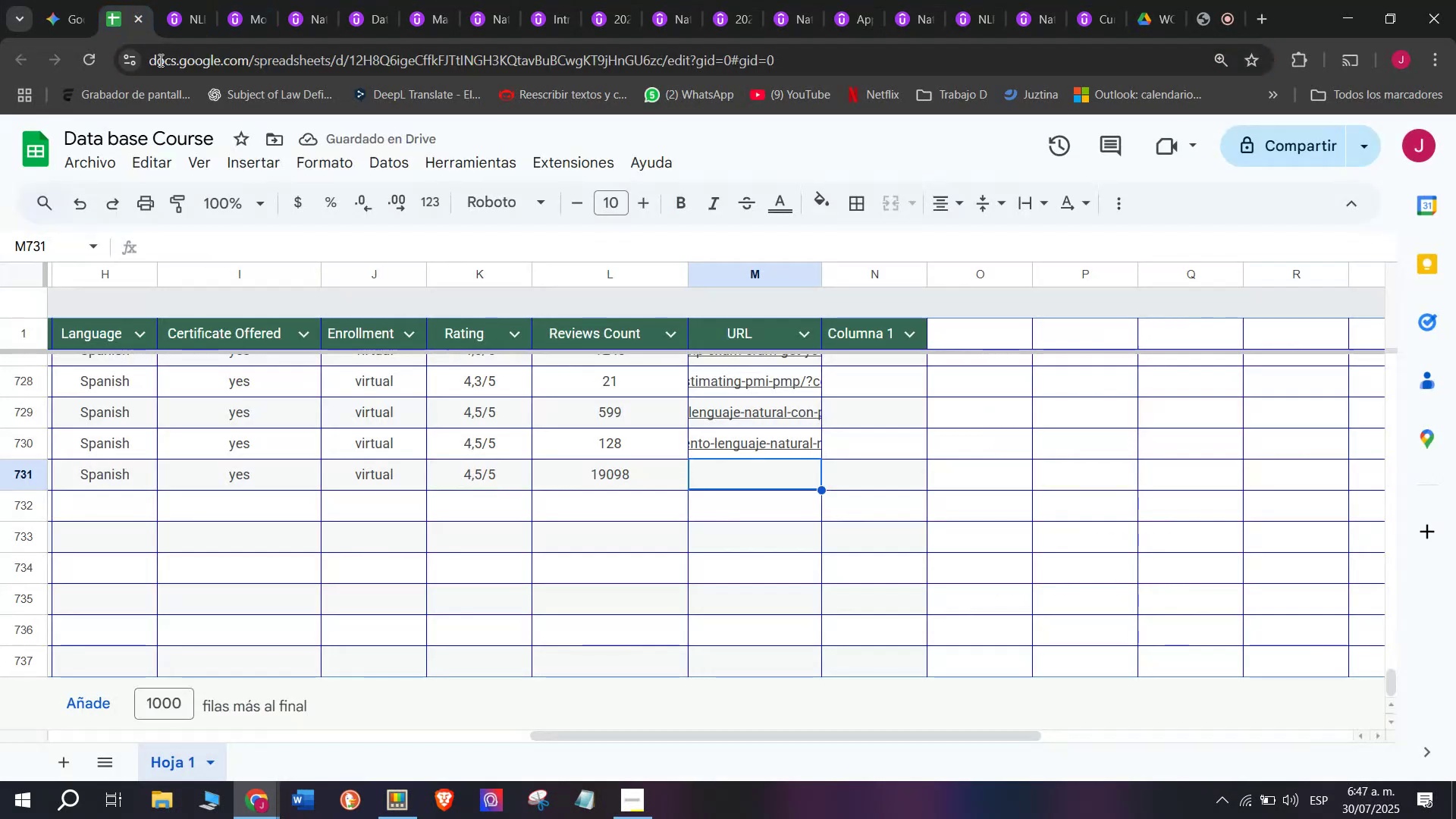 
key(Control+C)
 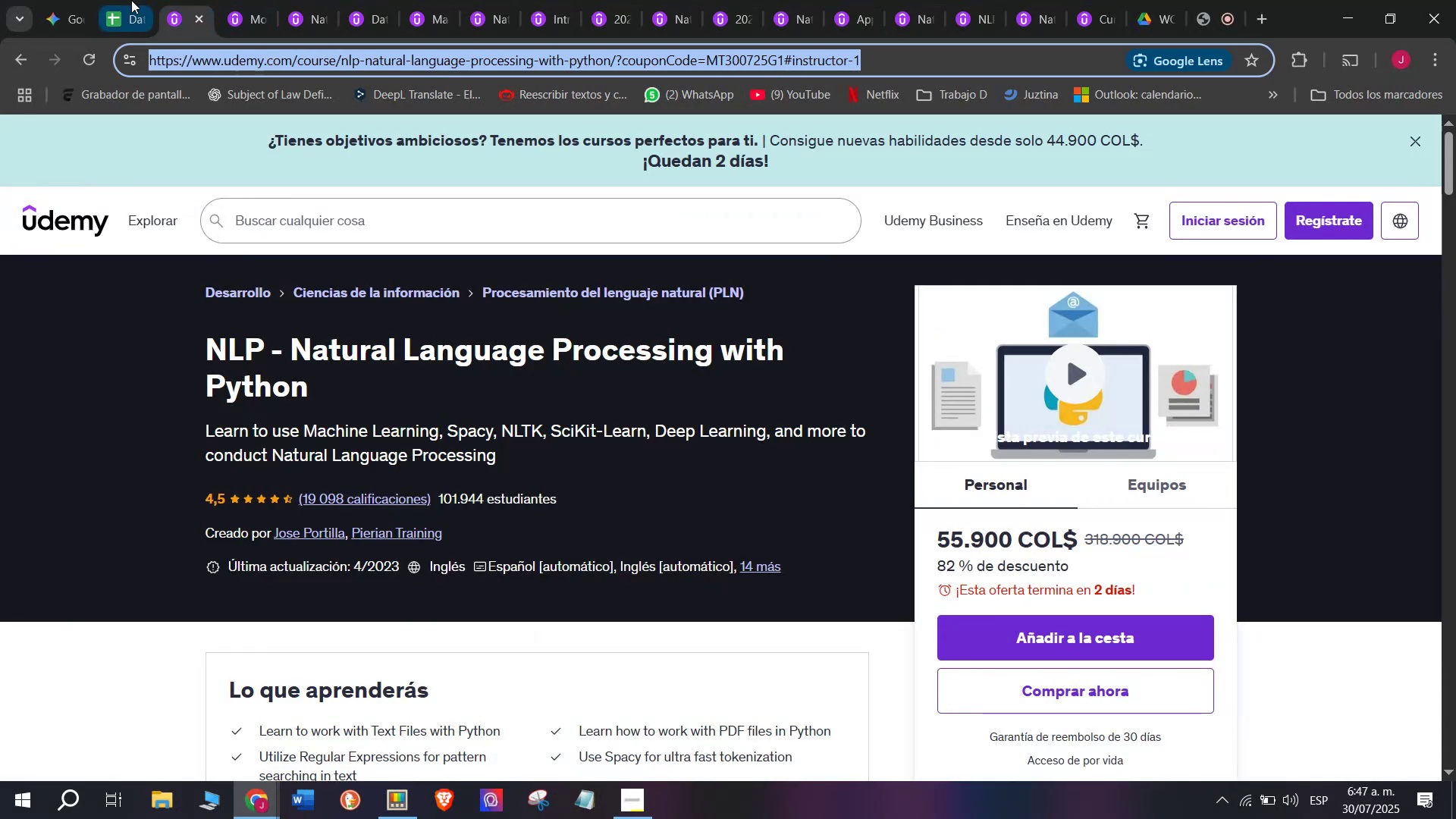 
left_click([131, 0])
 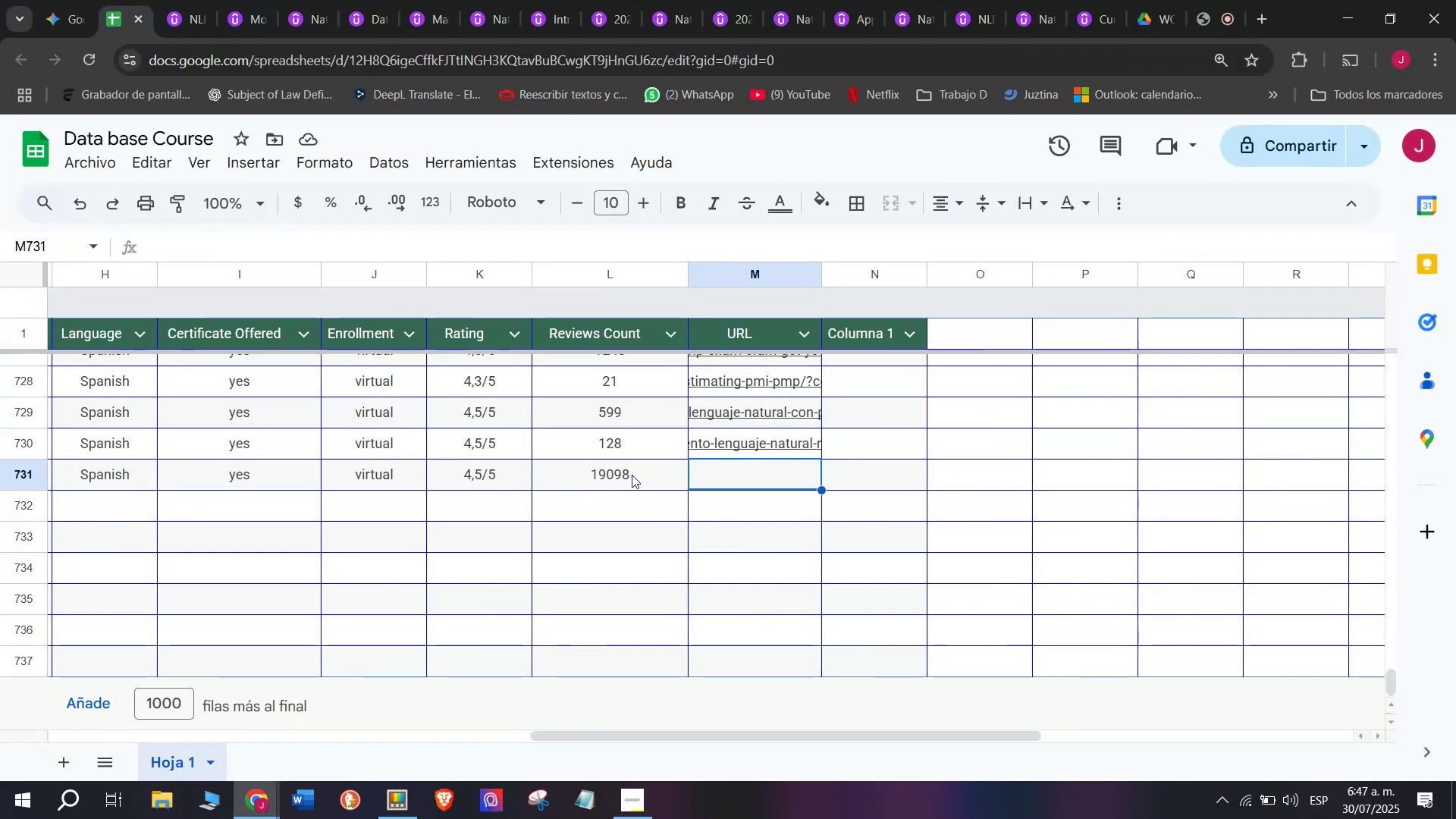 
key(Z)
 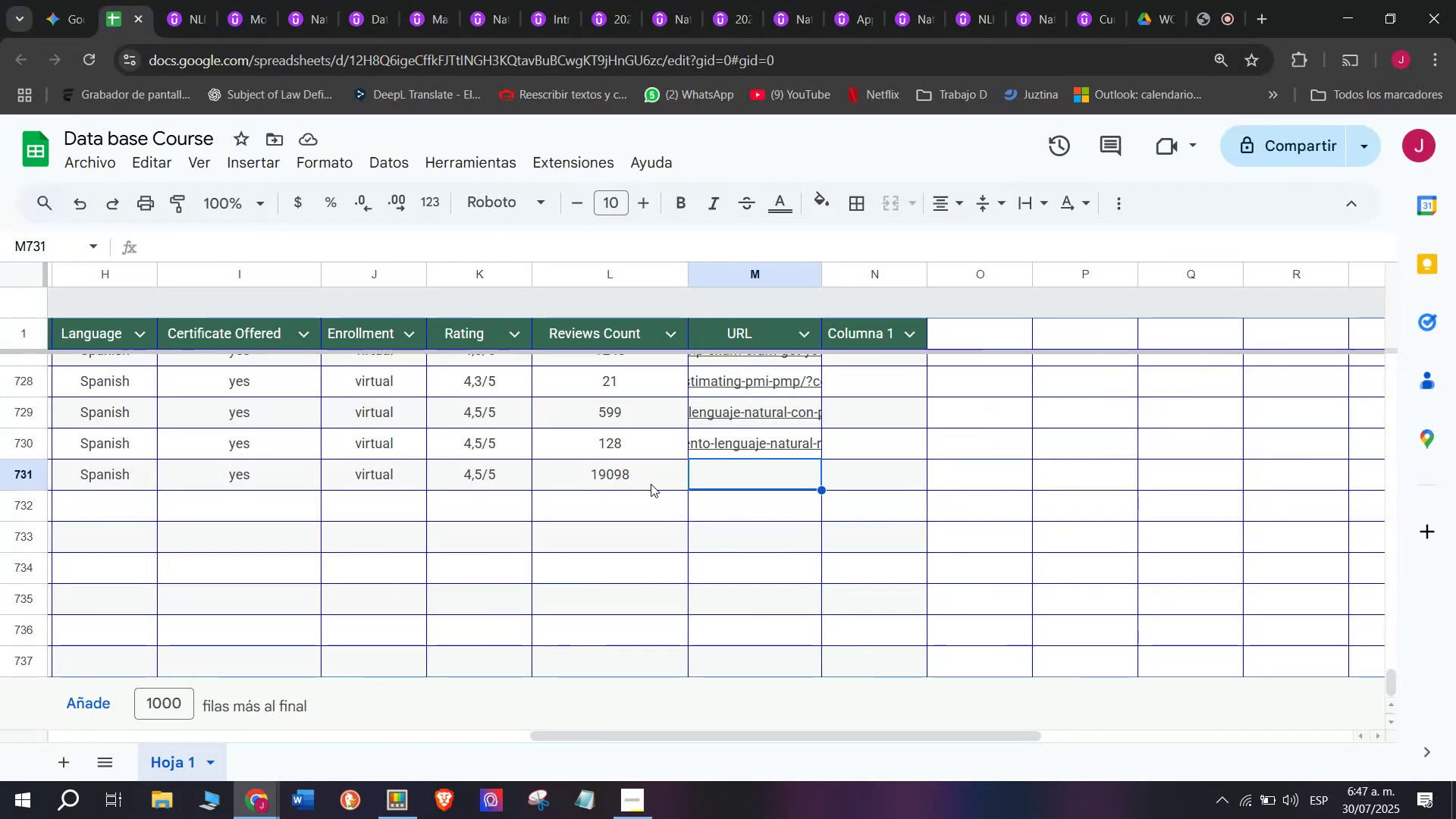 
key(Control+ControlLeft)
 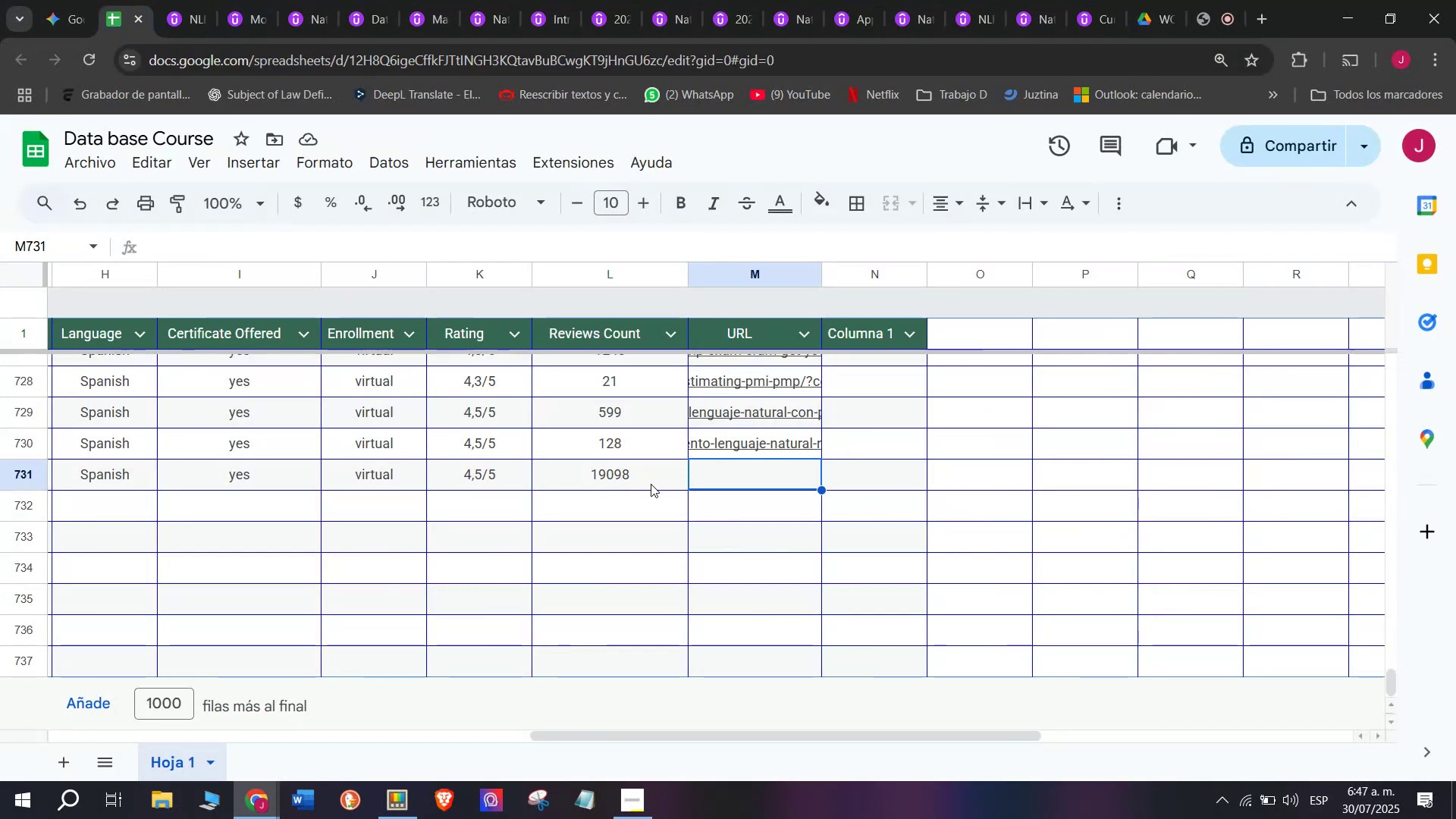 
key(Control+V)
 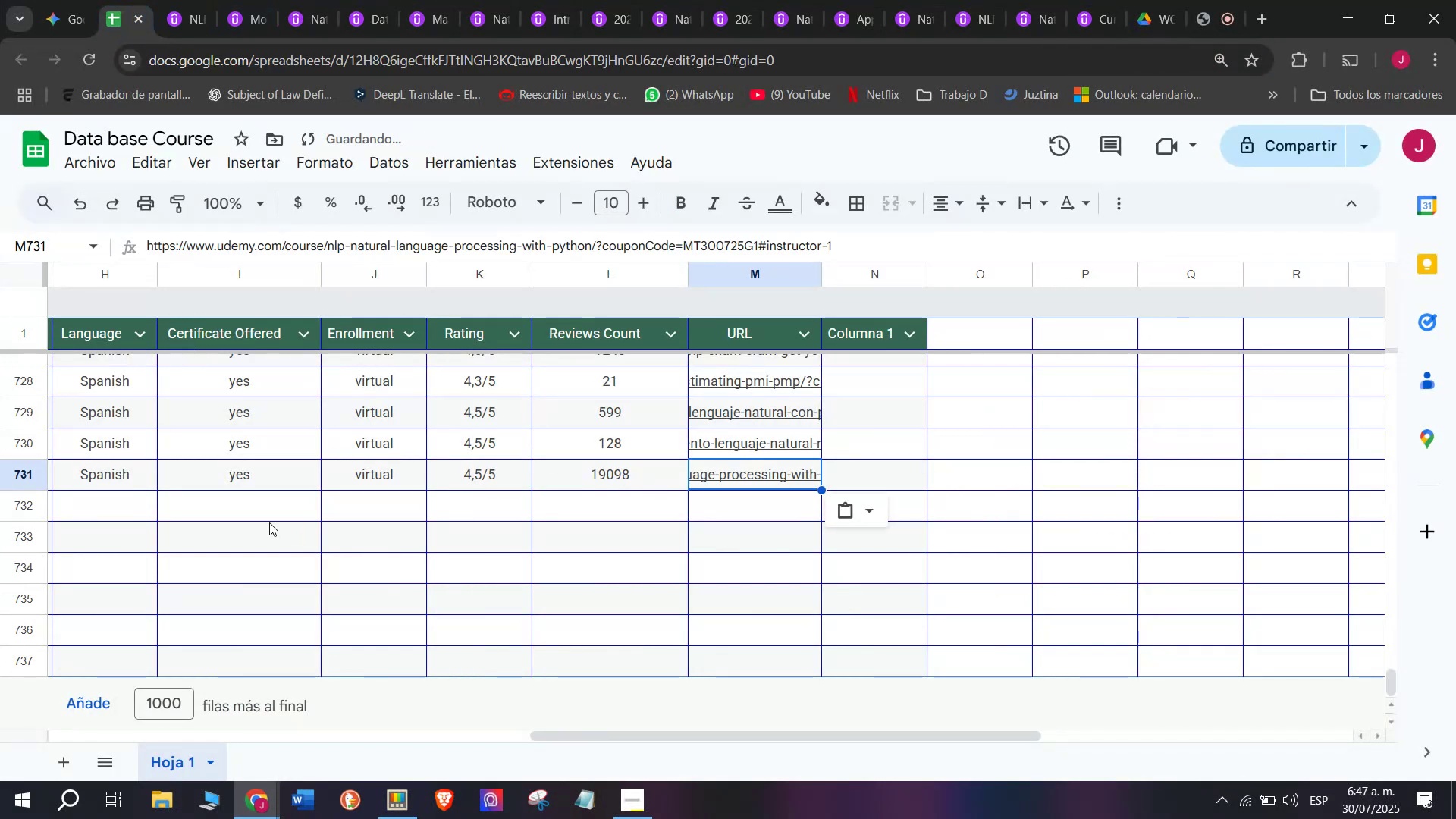 
scroll: coordinate [268, 521], scroll_direction: up, amount: 3.0
 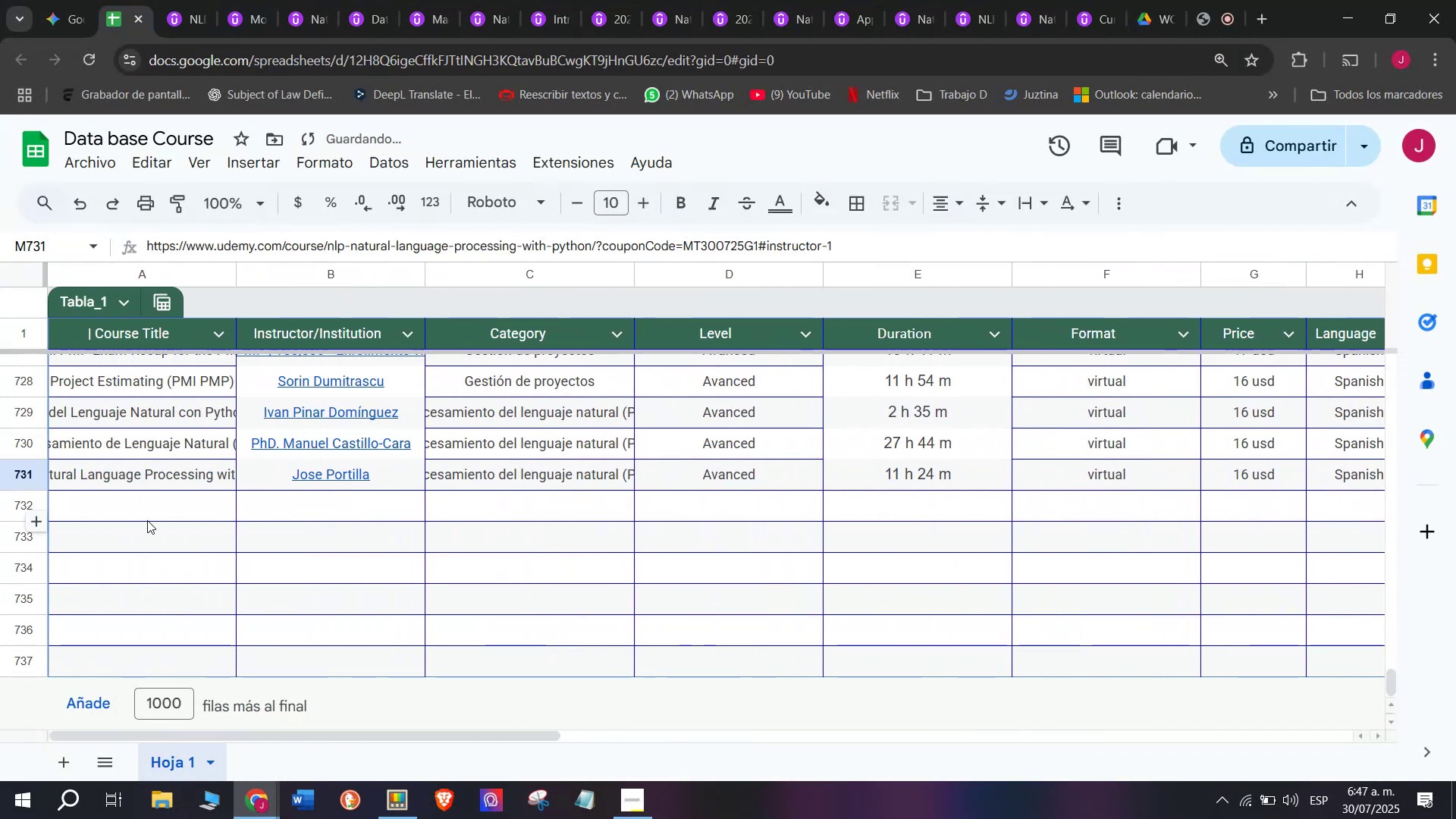 
left_click([147, 520])
 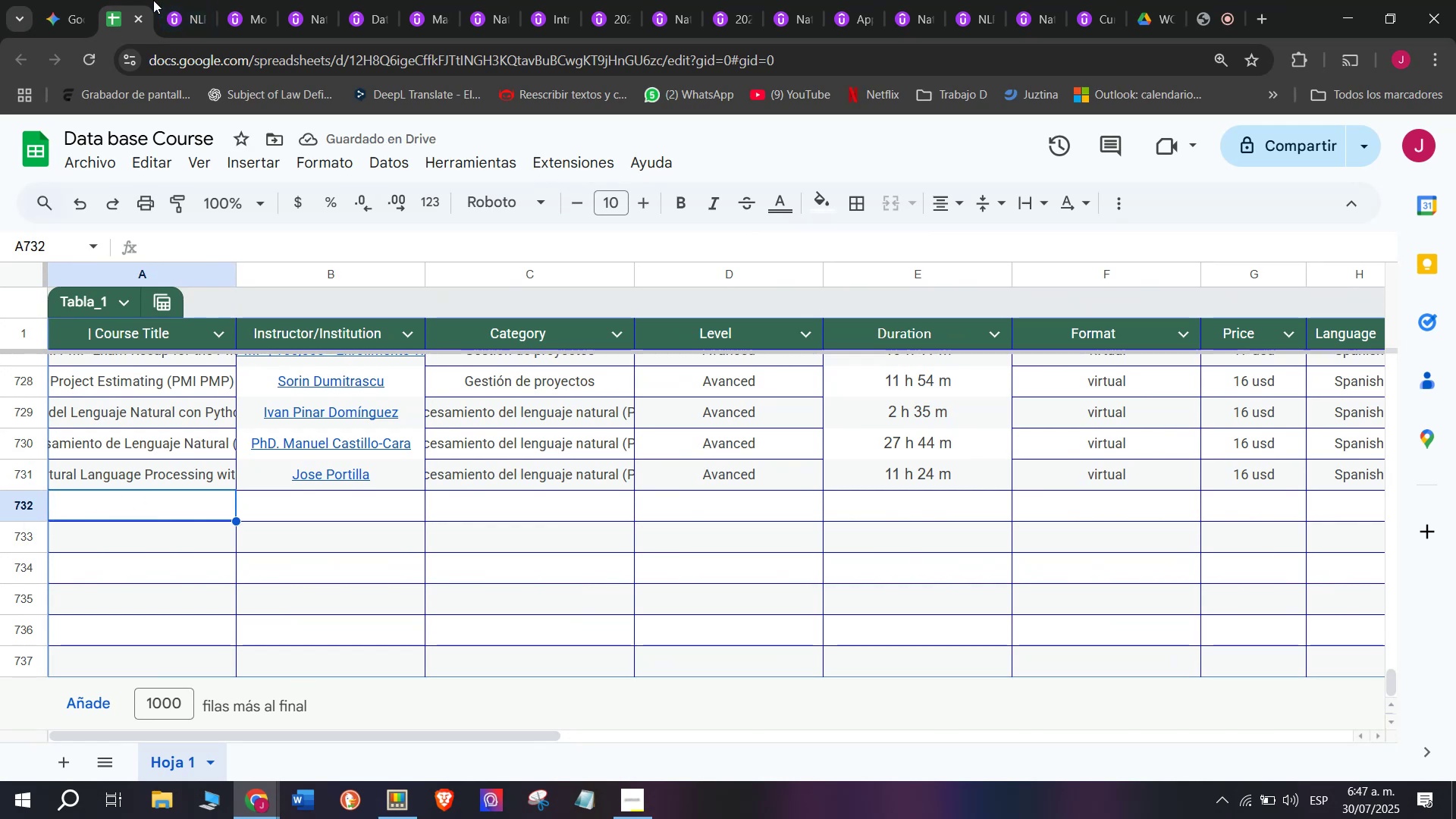 
double_click([183, 2])
 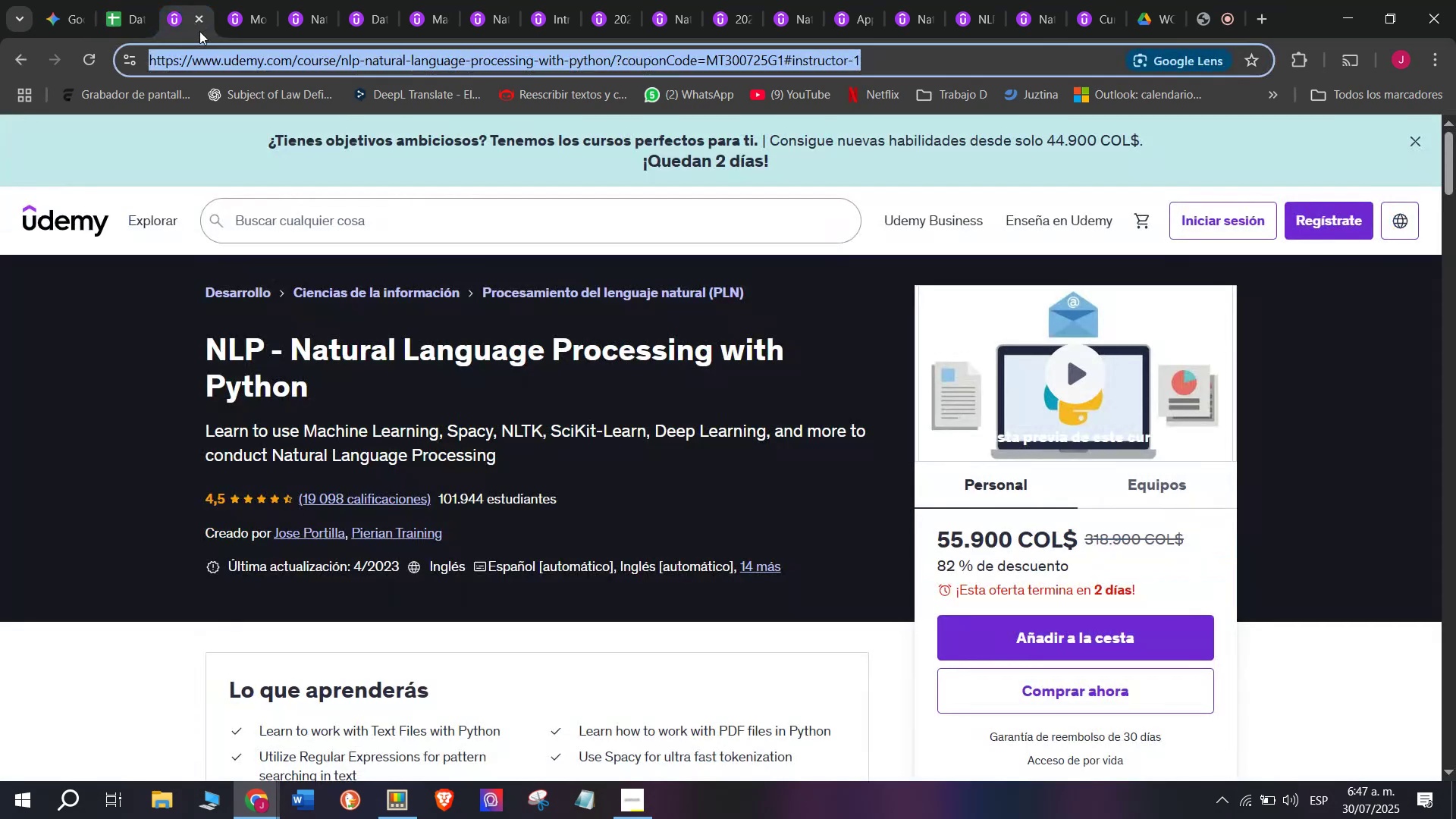 
triple_click([199, 31])
 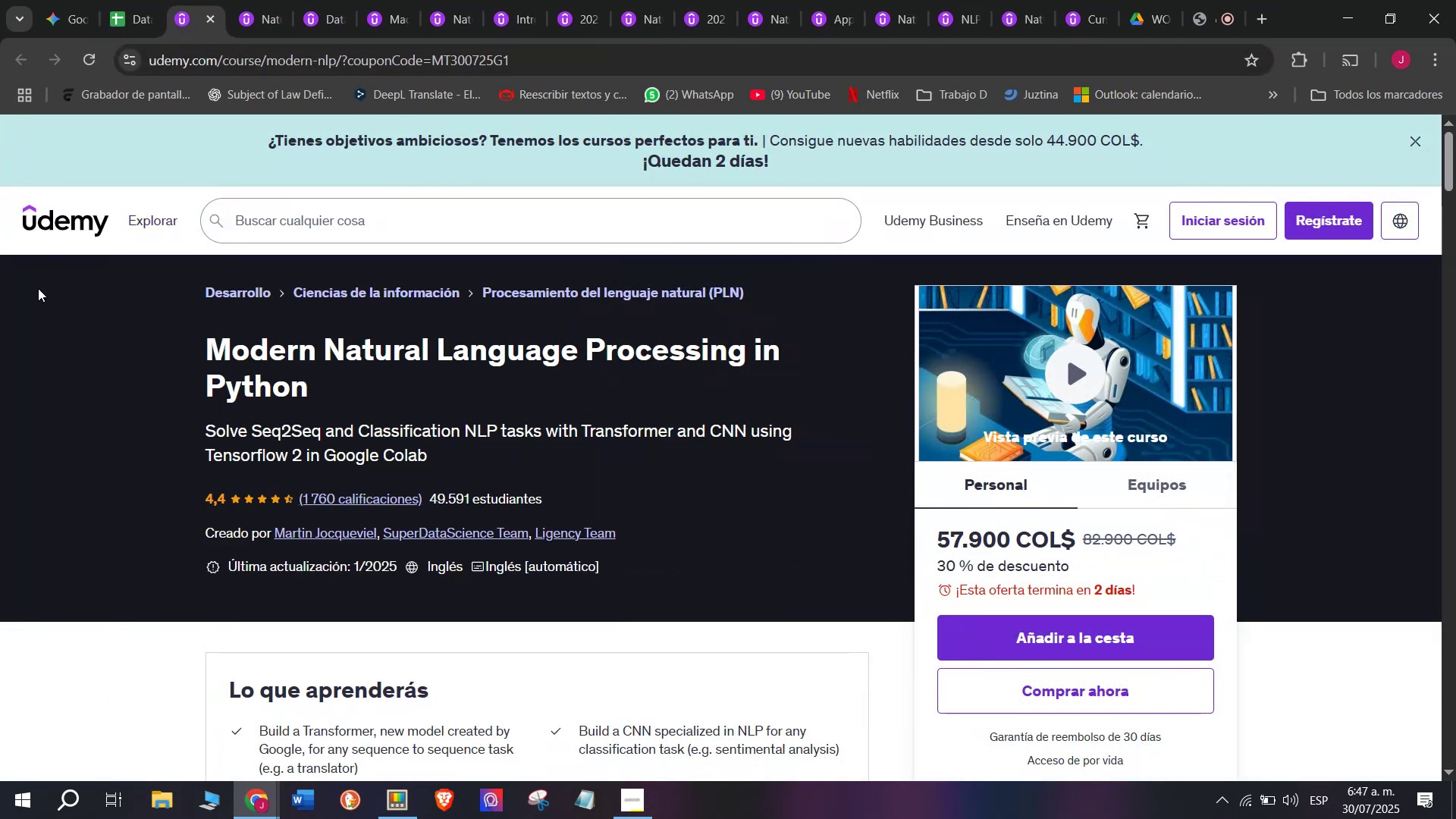 
left_click_drag(start_coordinate=[155, 336], to_coordinate=[338, 394])
 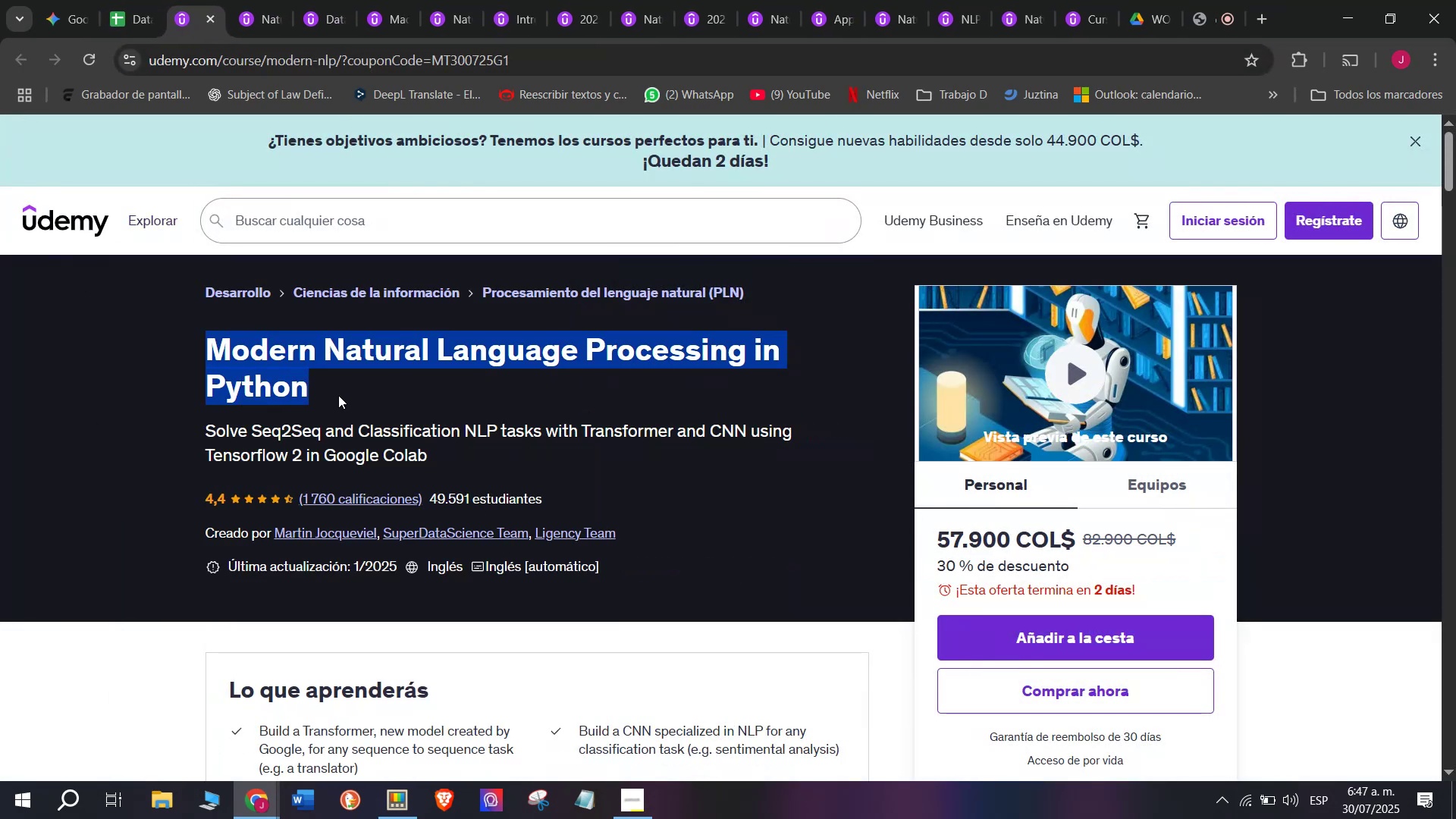 
key(Control+ControlLeft)
 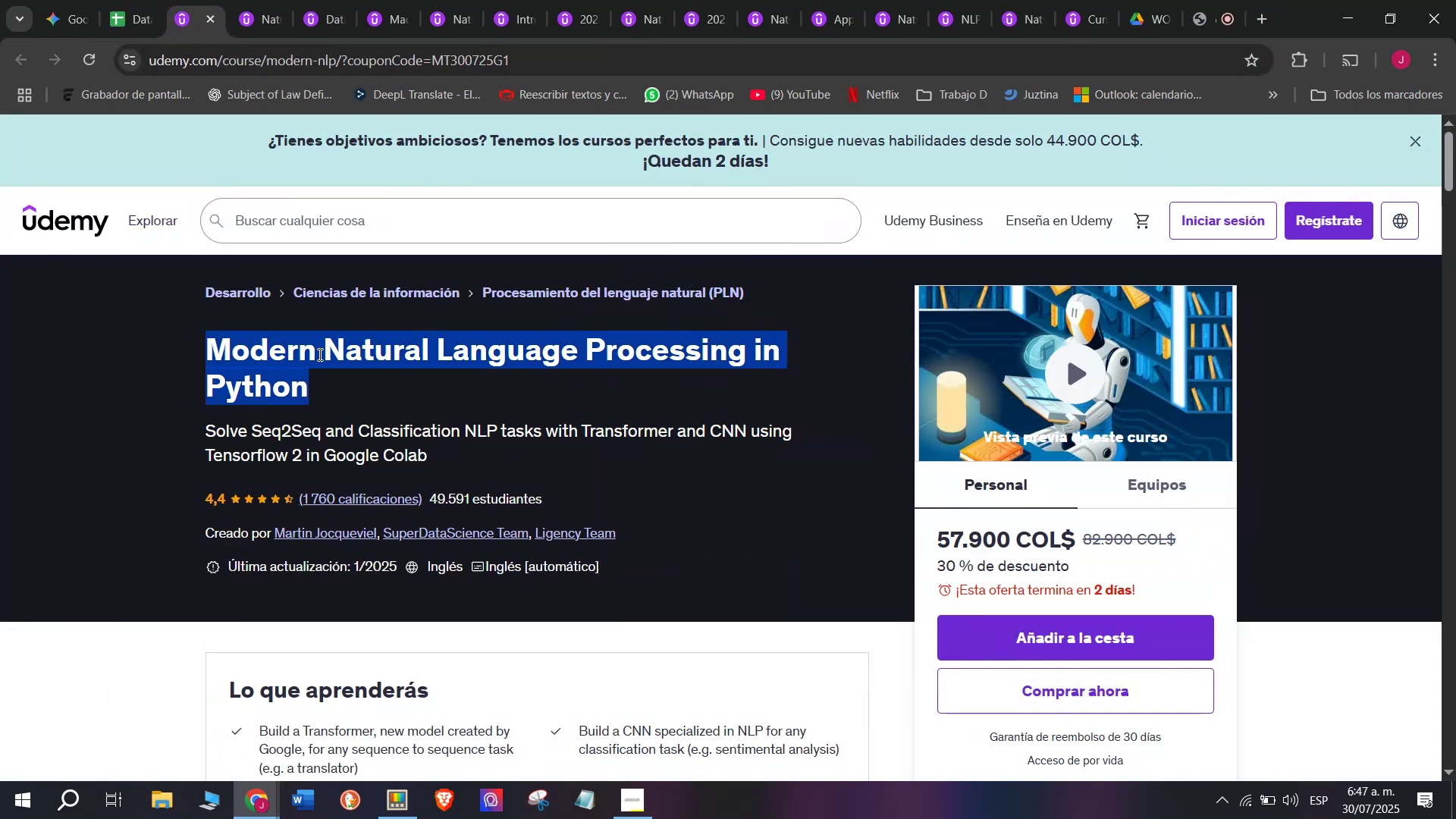 
key(Break)
 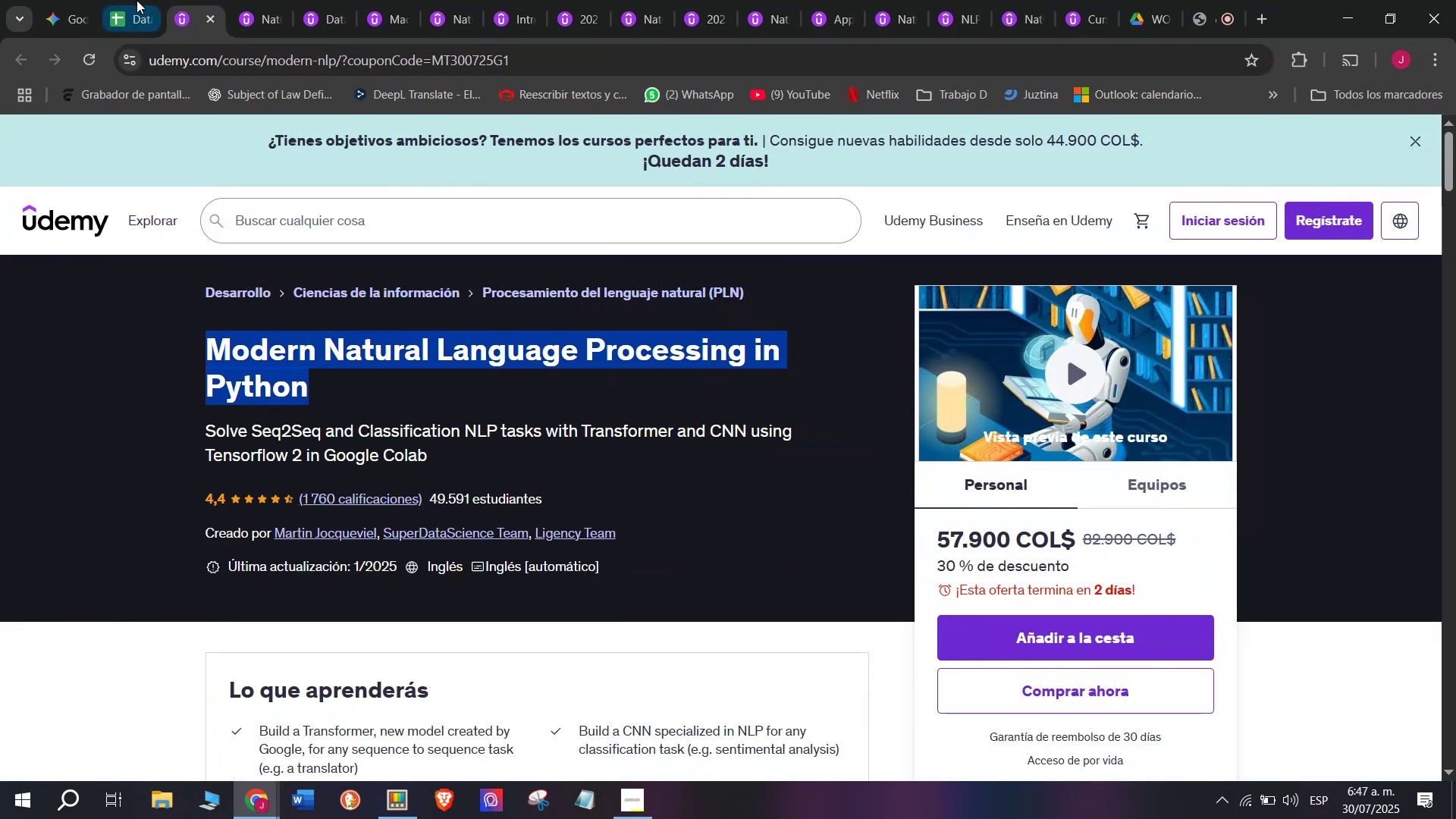 
key(Control+C)
 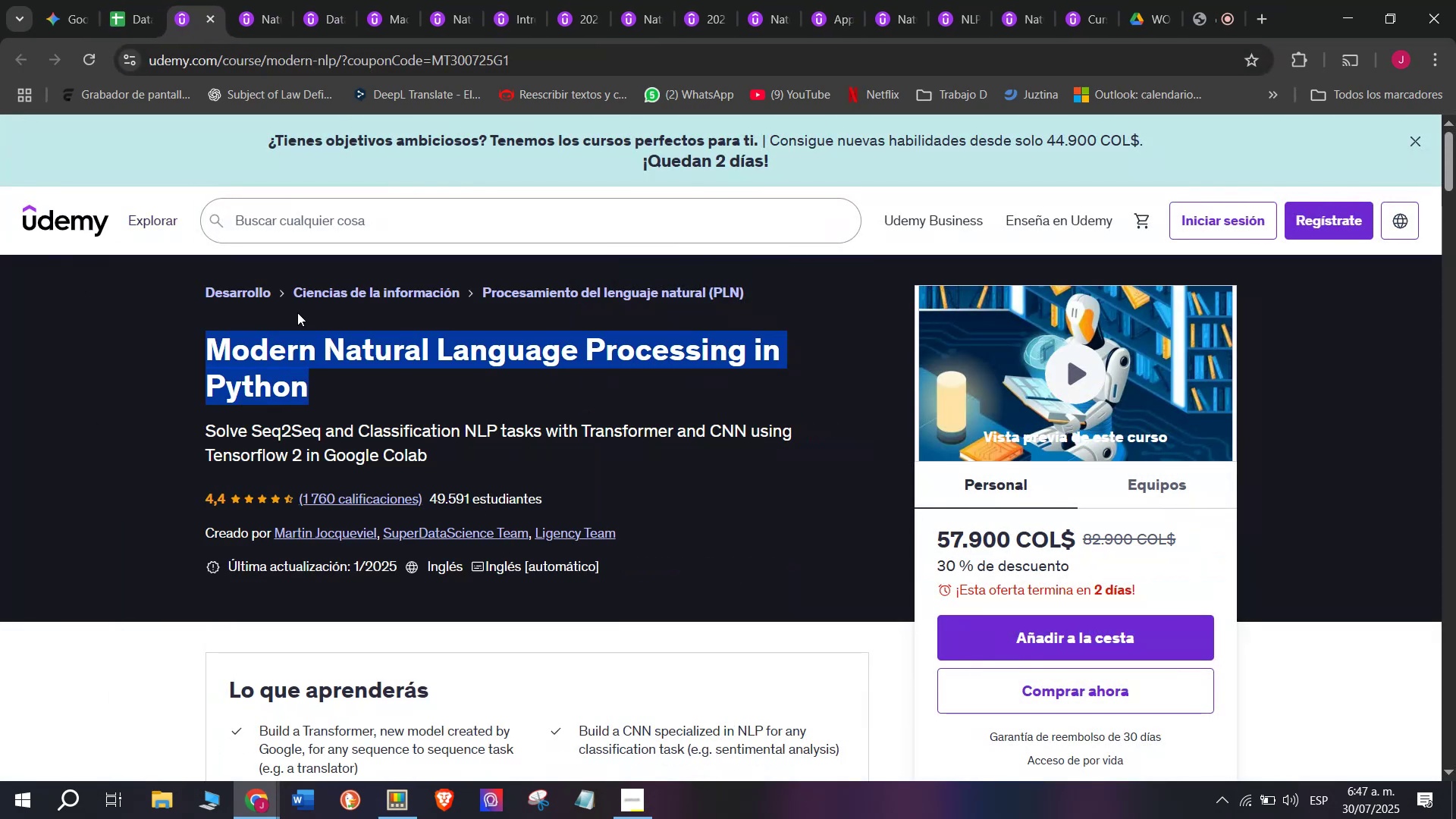 
key(Control+ControlLeft)
 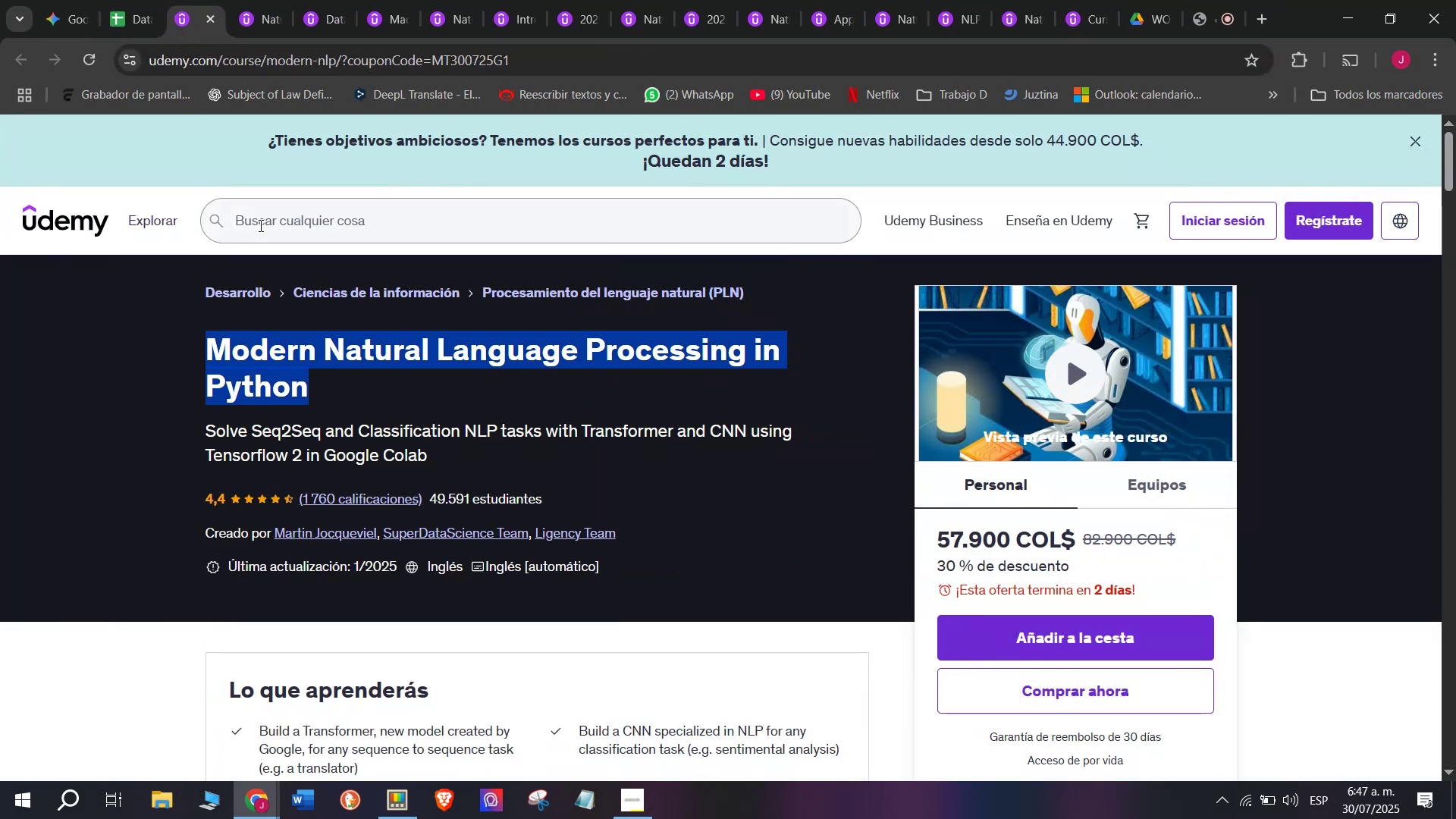 
key(Break)
 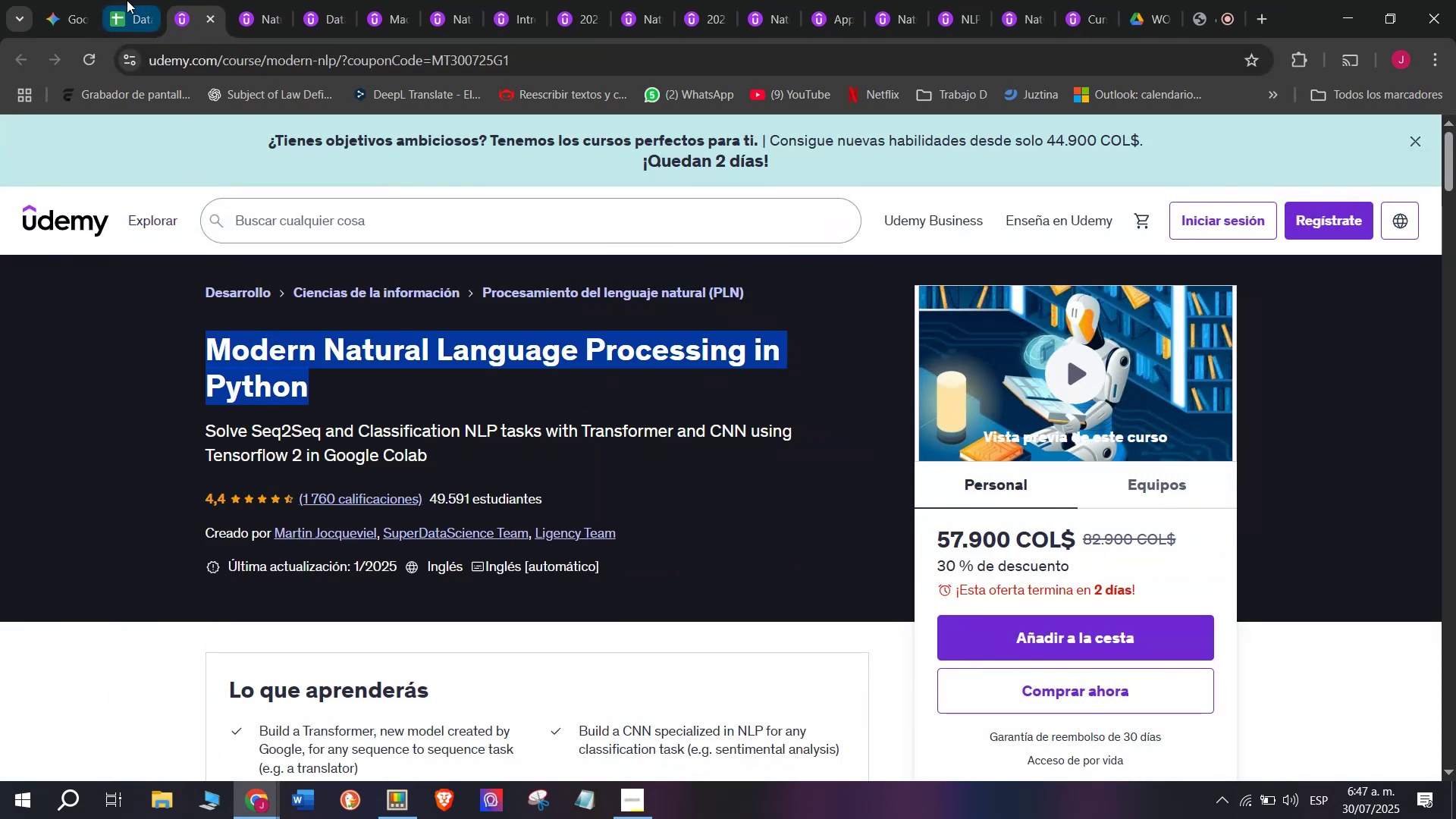 
key(Control+C)
 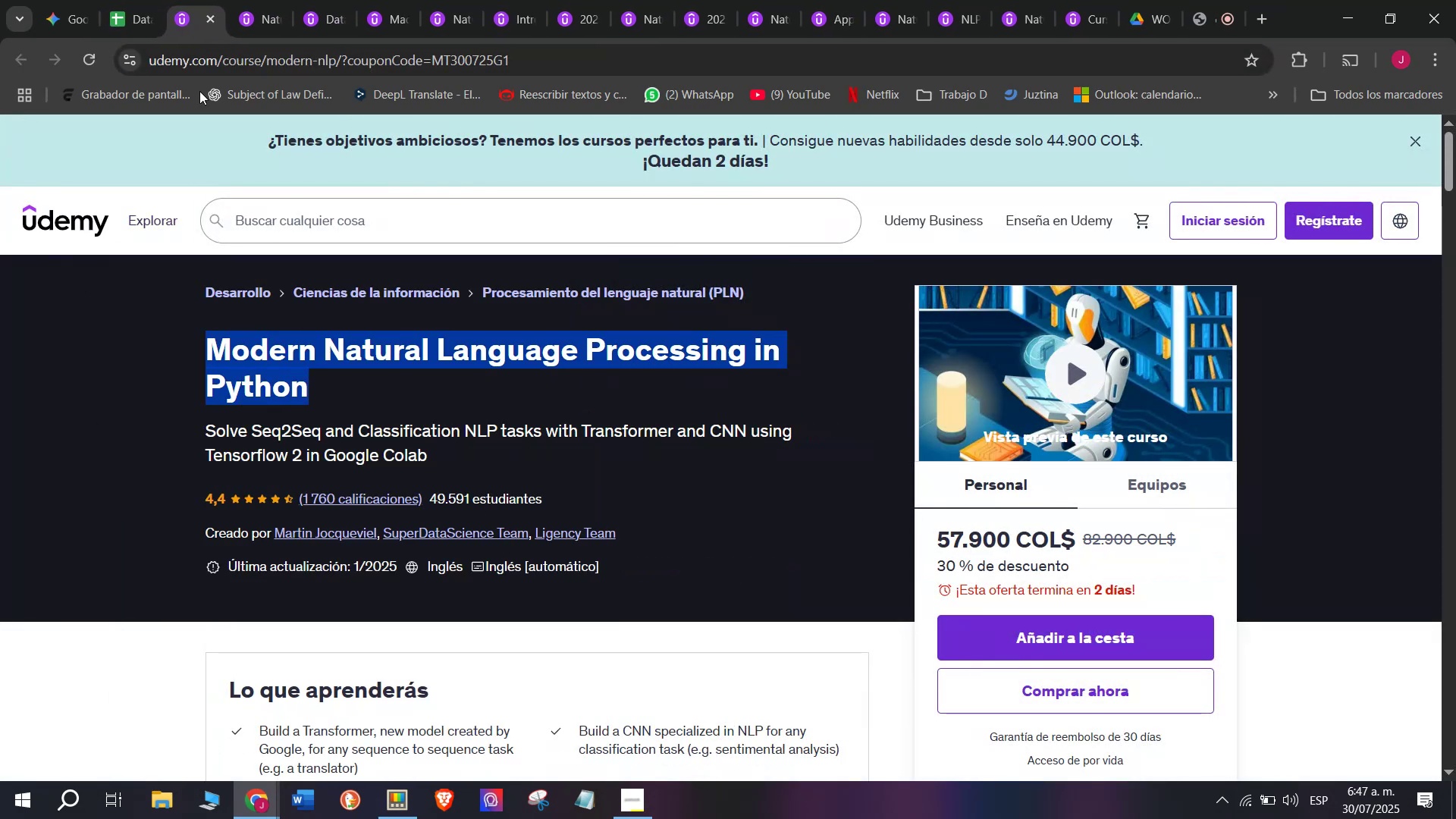 
key(Control+C)
 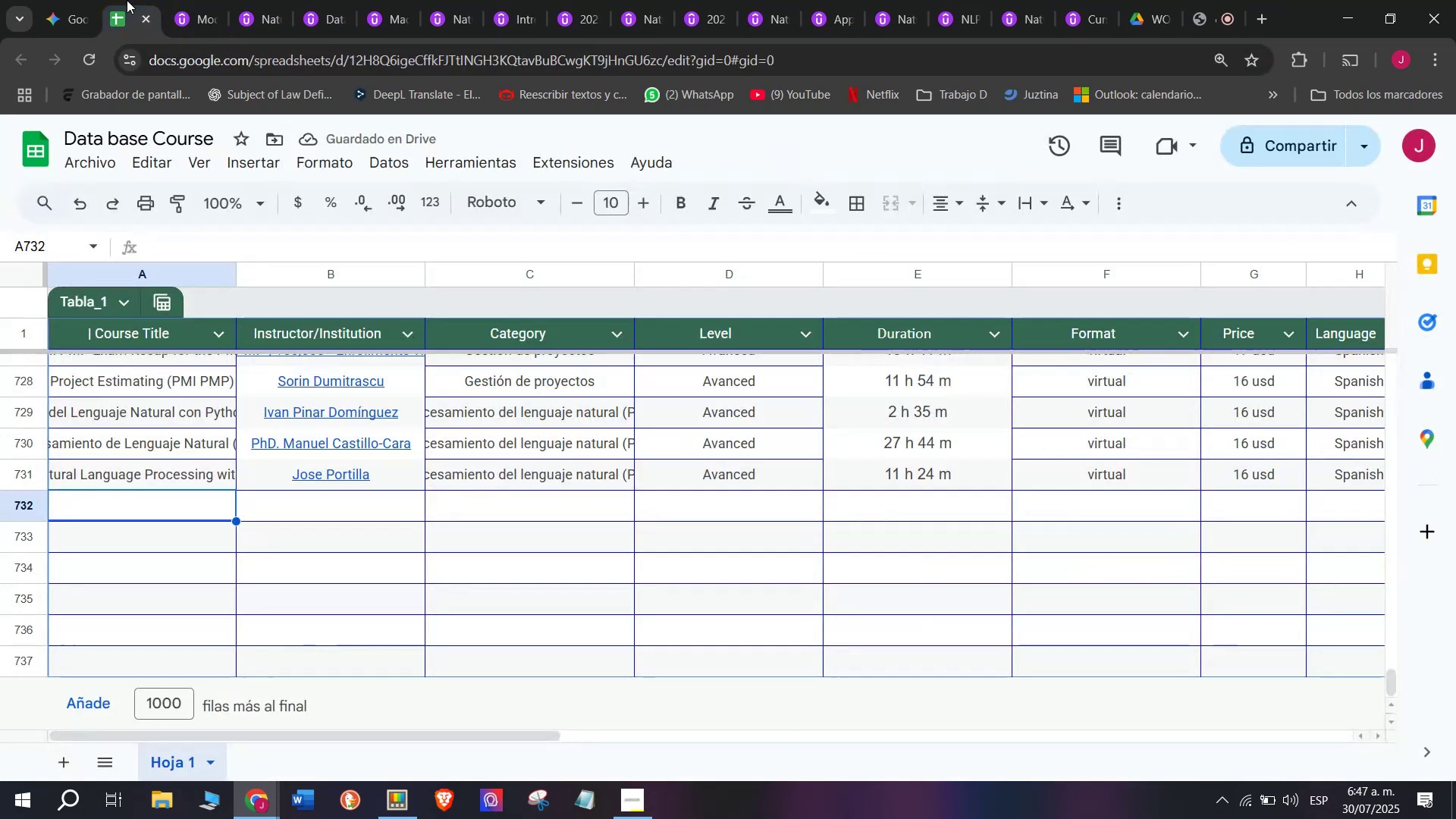 
key(Control+ControlLeft)
 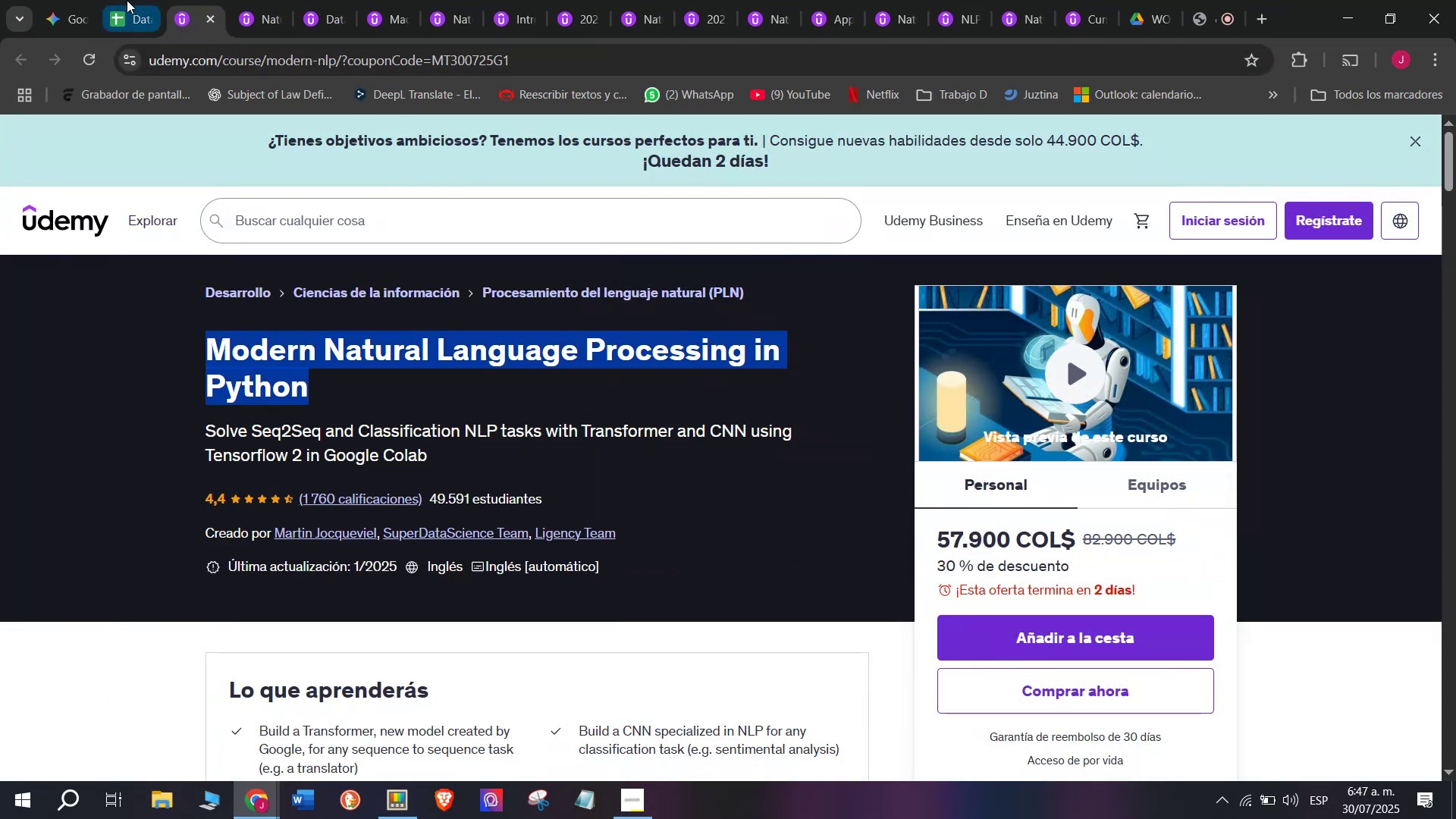 
key(Break)
 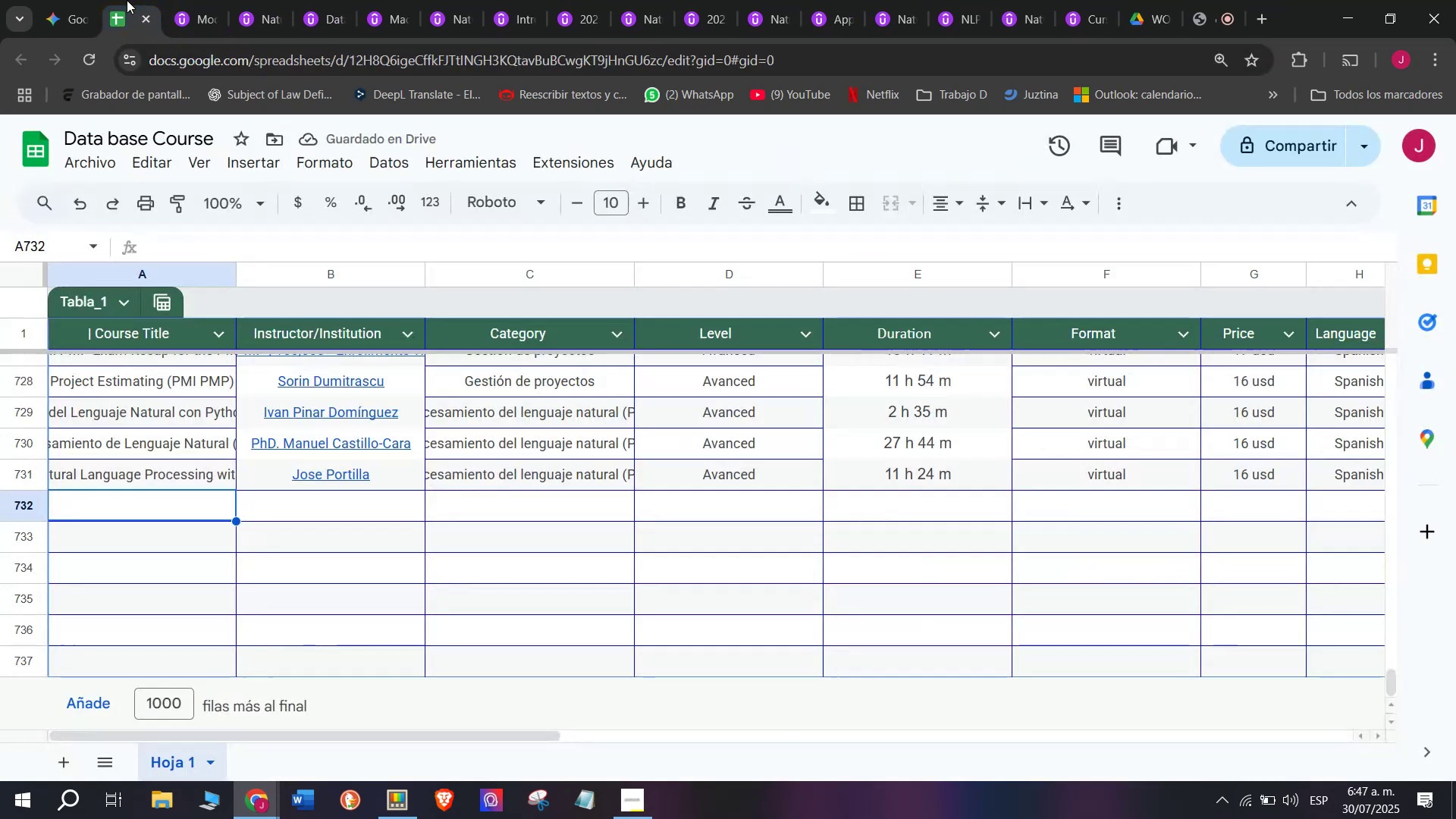 
left_click([127, 0])
 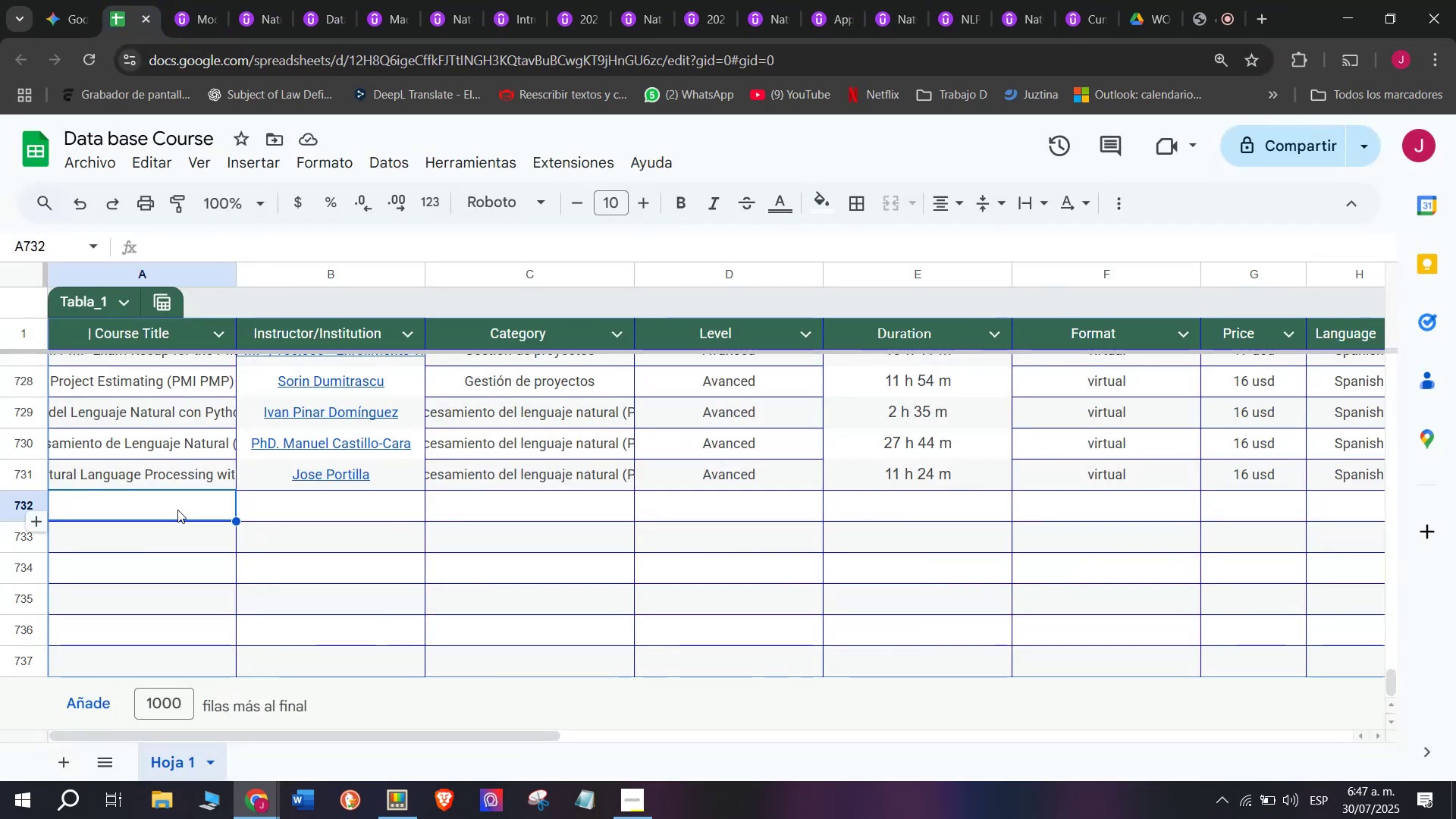 
double_click([177, 510])
 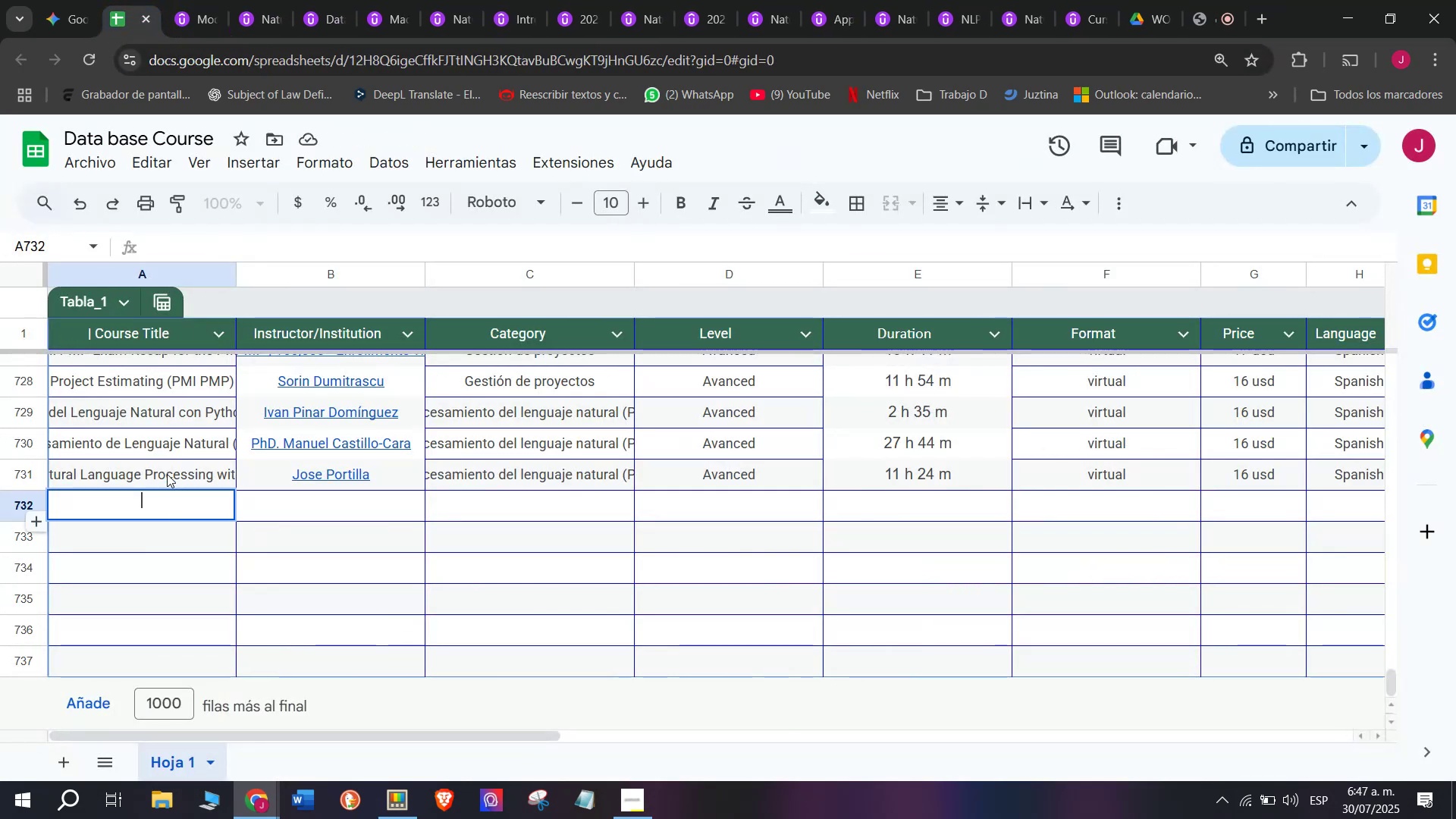 
key(Z)
 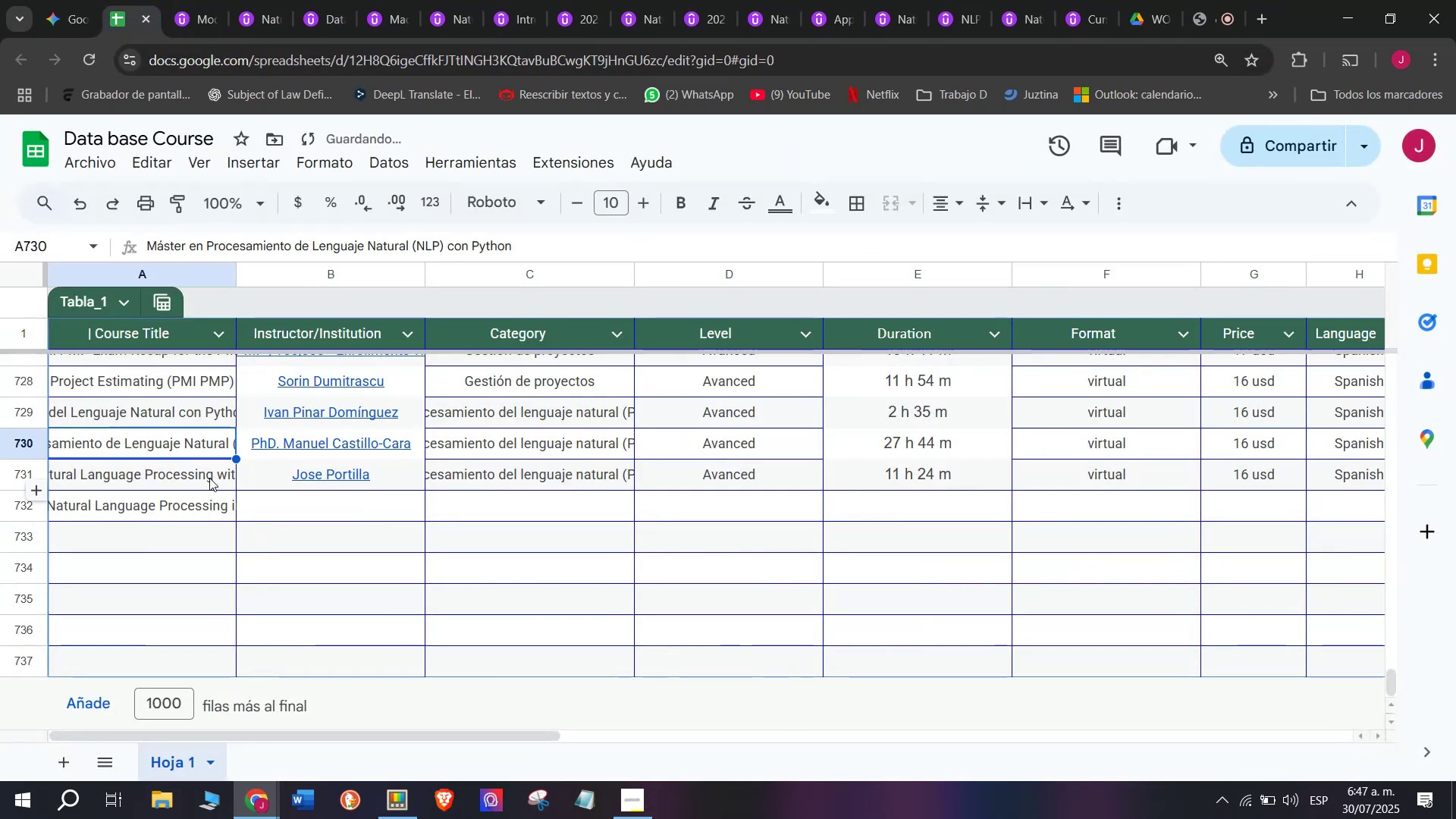 
key(Control+ControlLeft)
 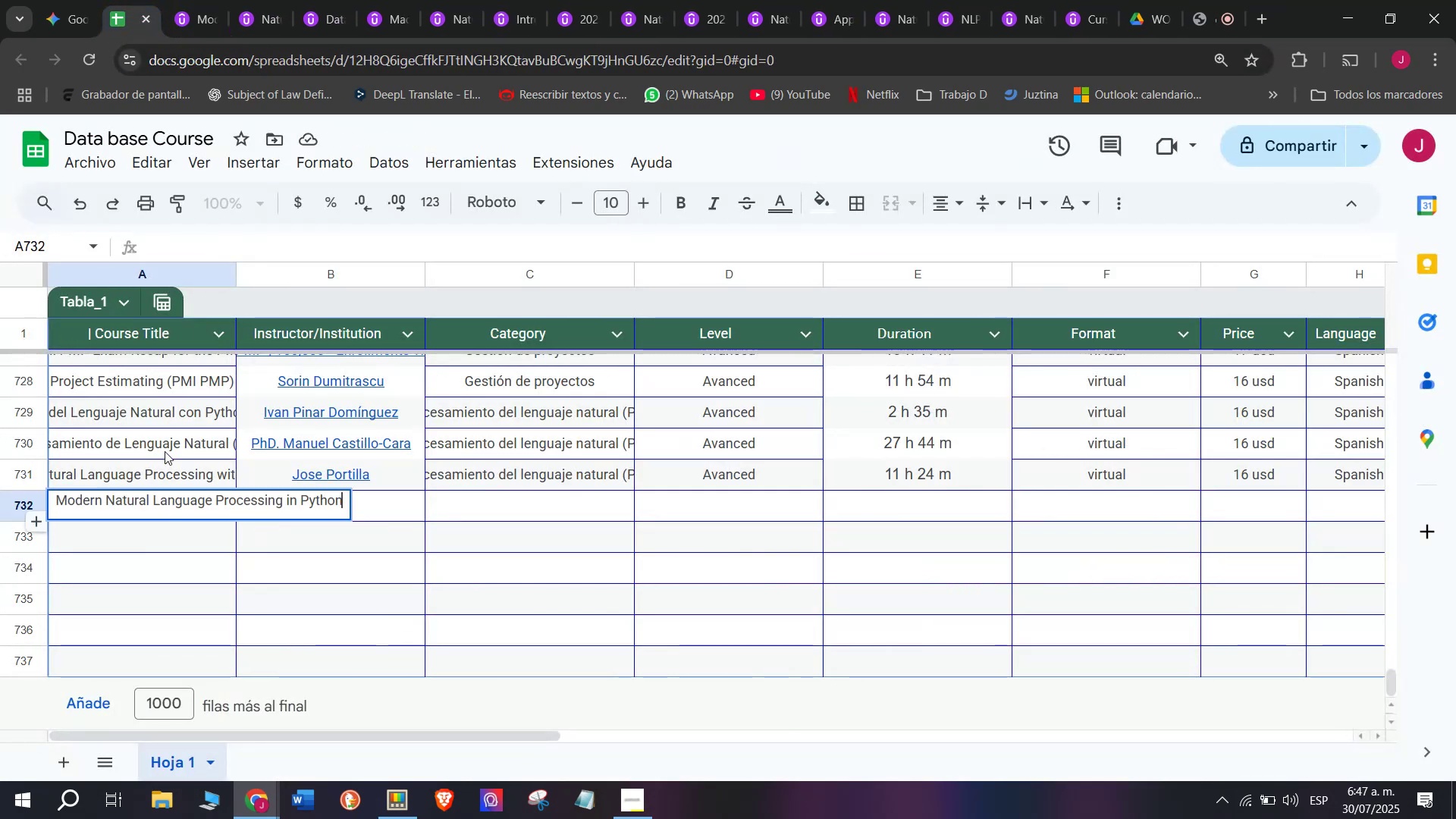 
key(Control+V)
 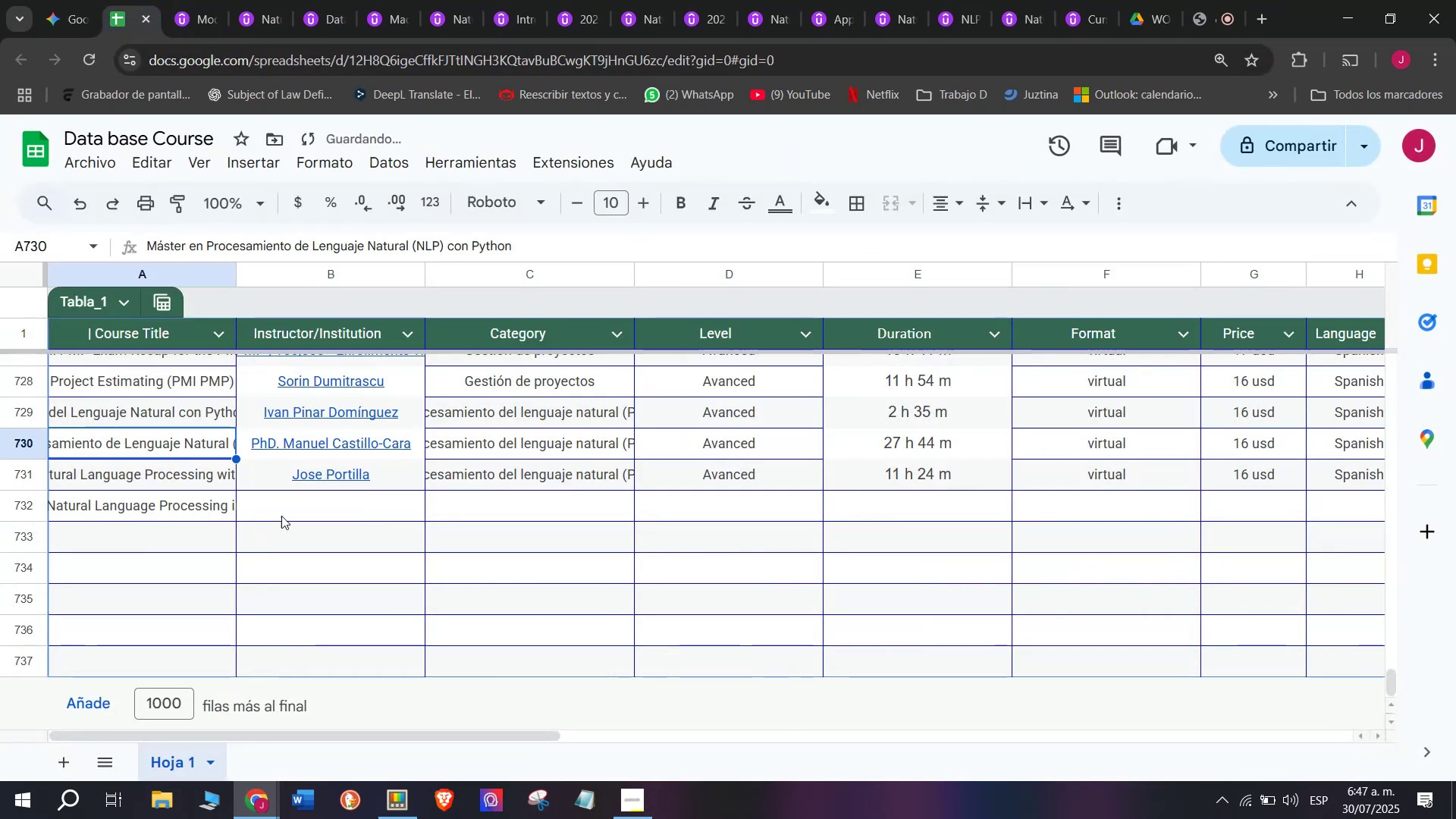 
left_click([285, 518])
 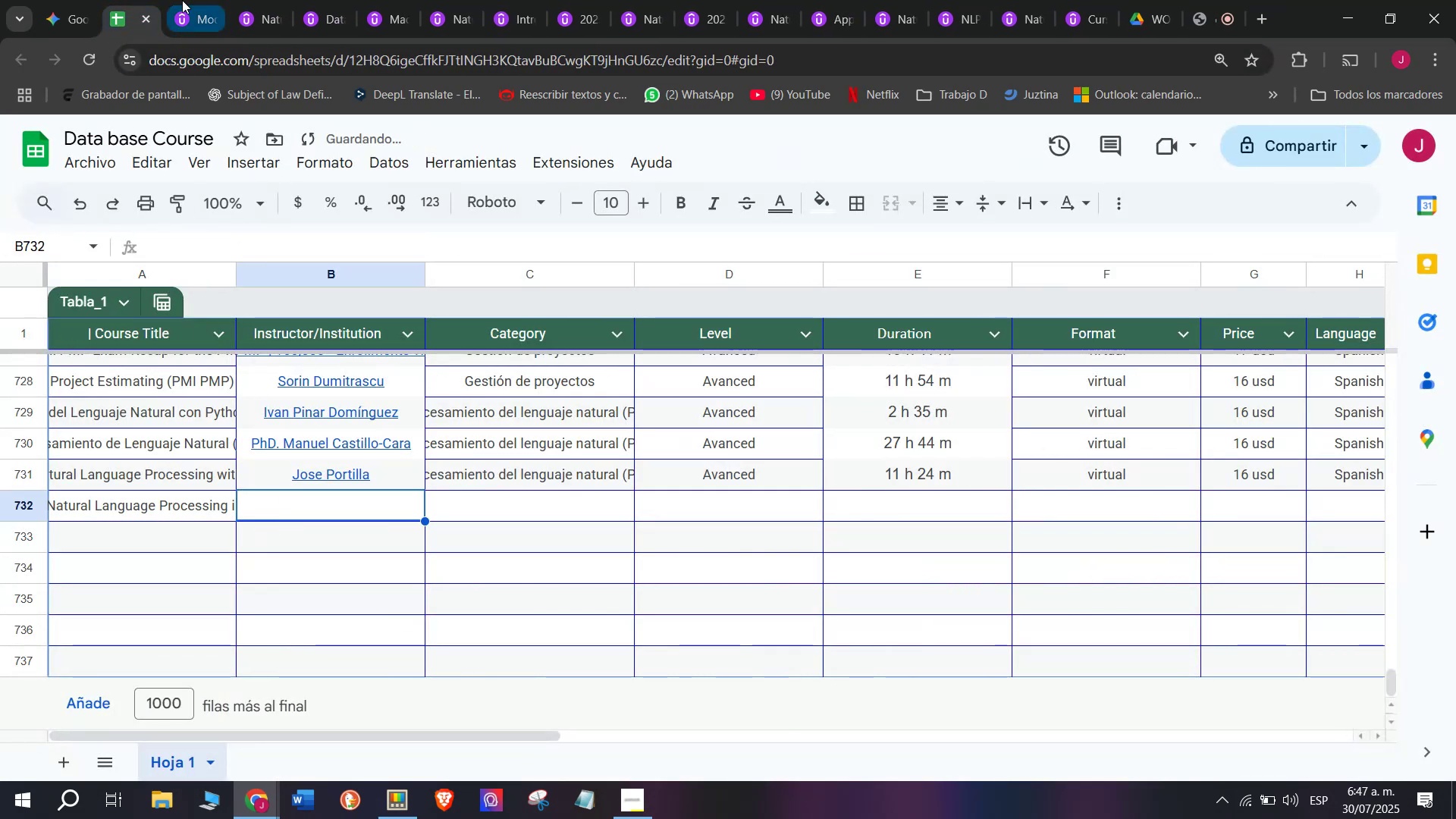 
left_click([182, 0])
 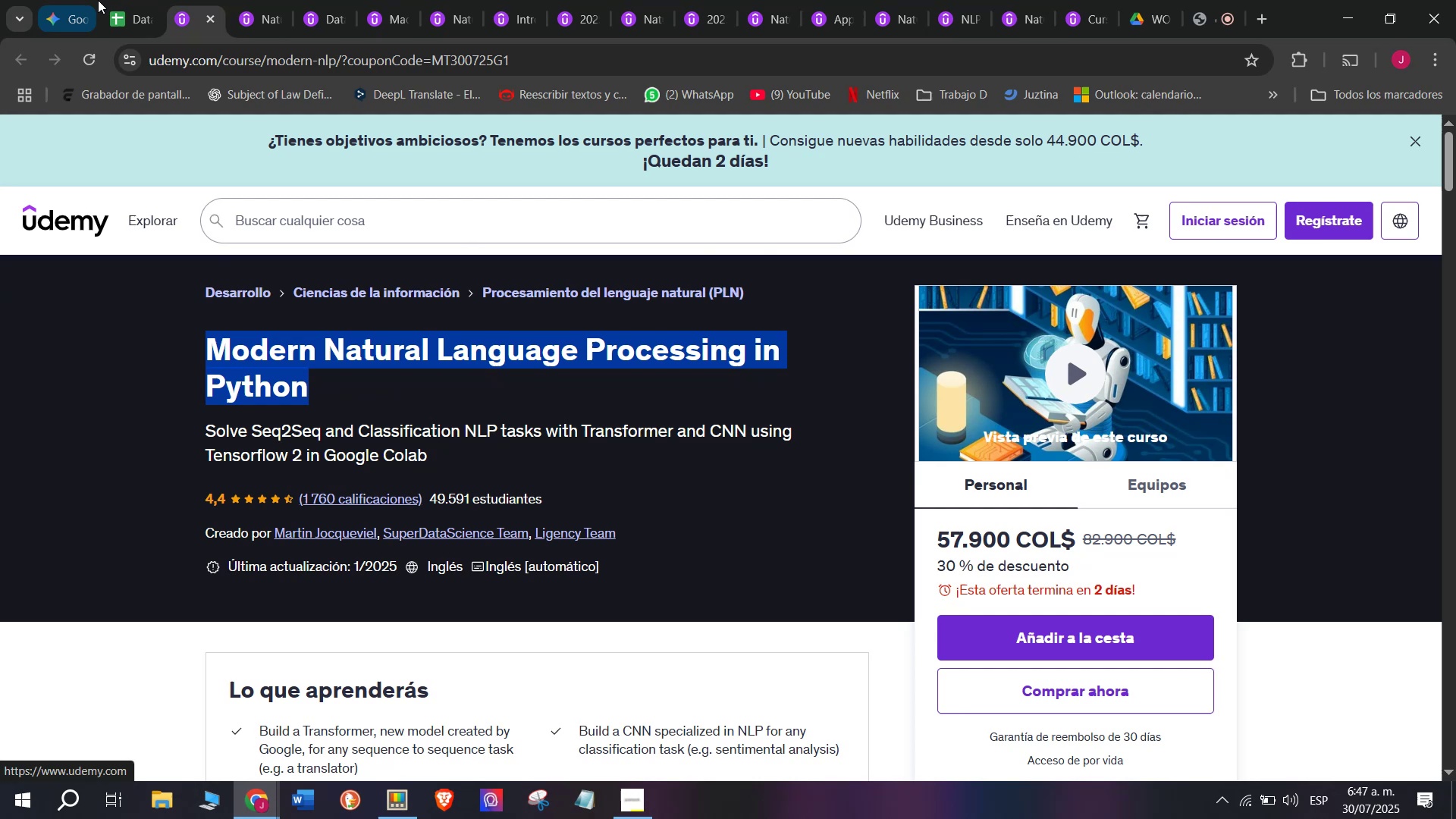 
double_click([111, 0])
 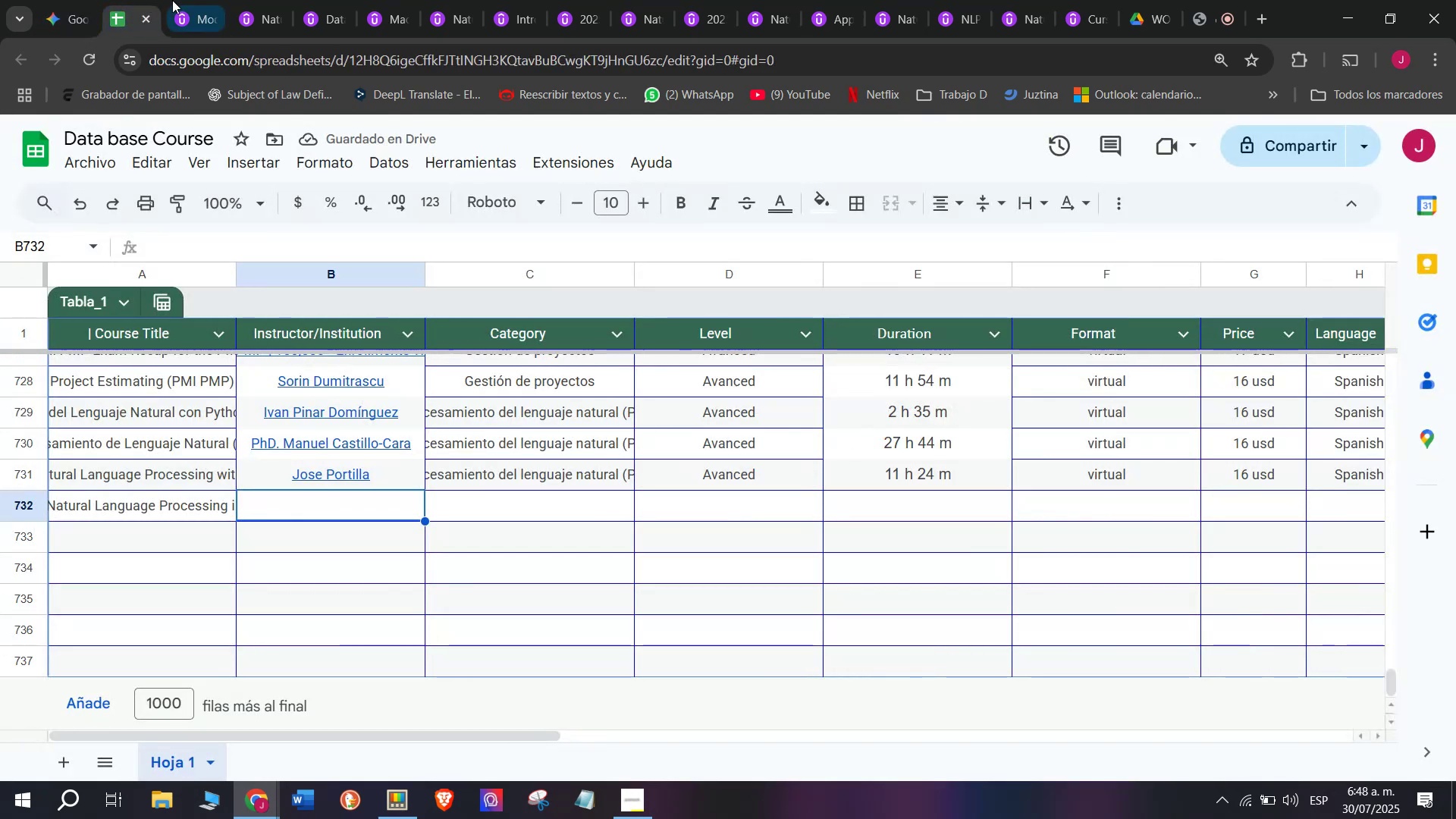 
left_click([172, 0])
 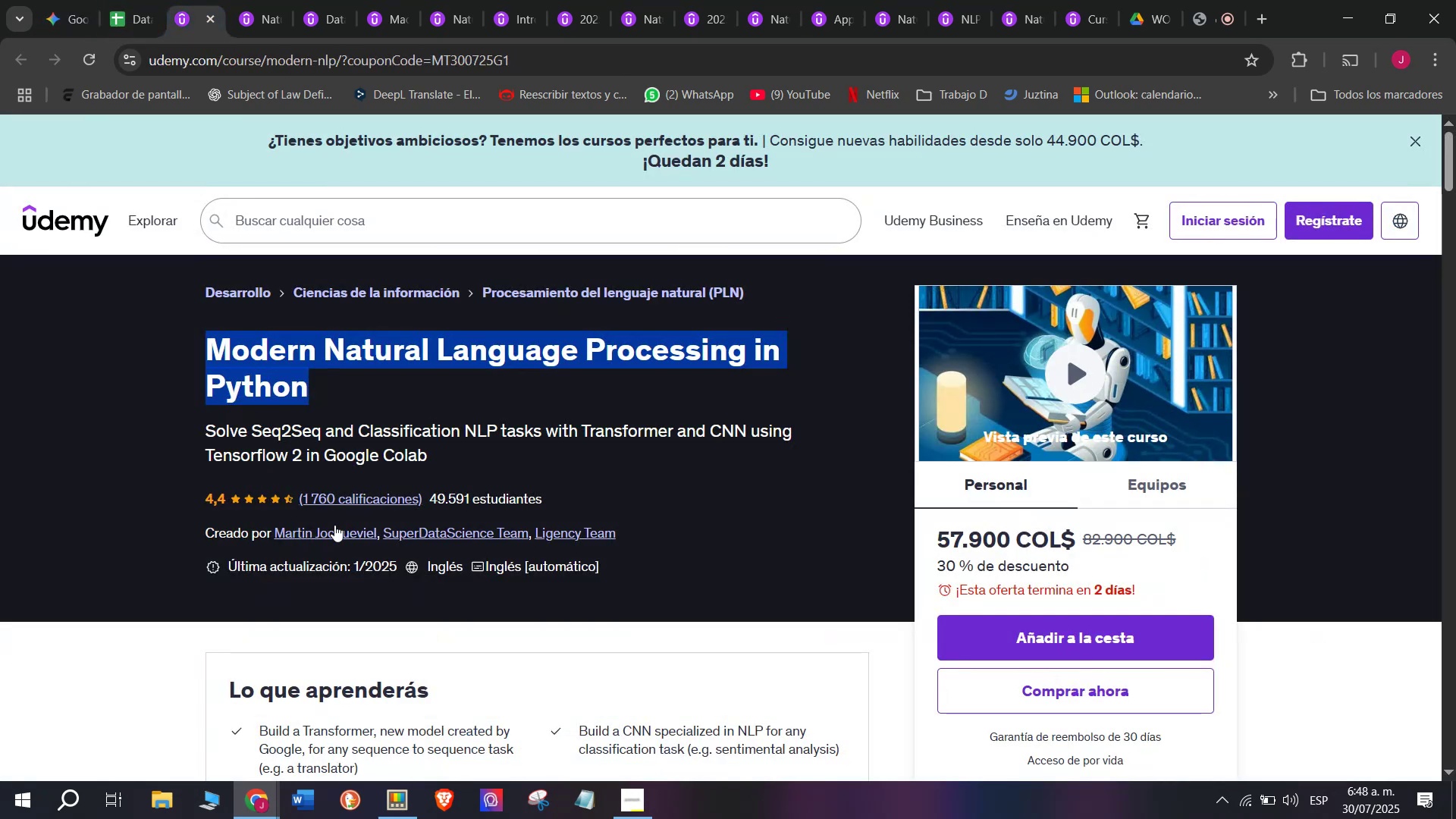 
left_click([334, 525])
 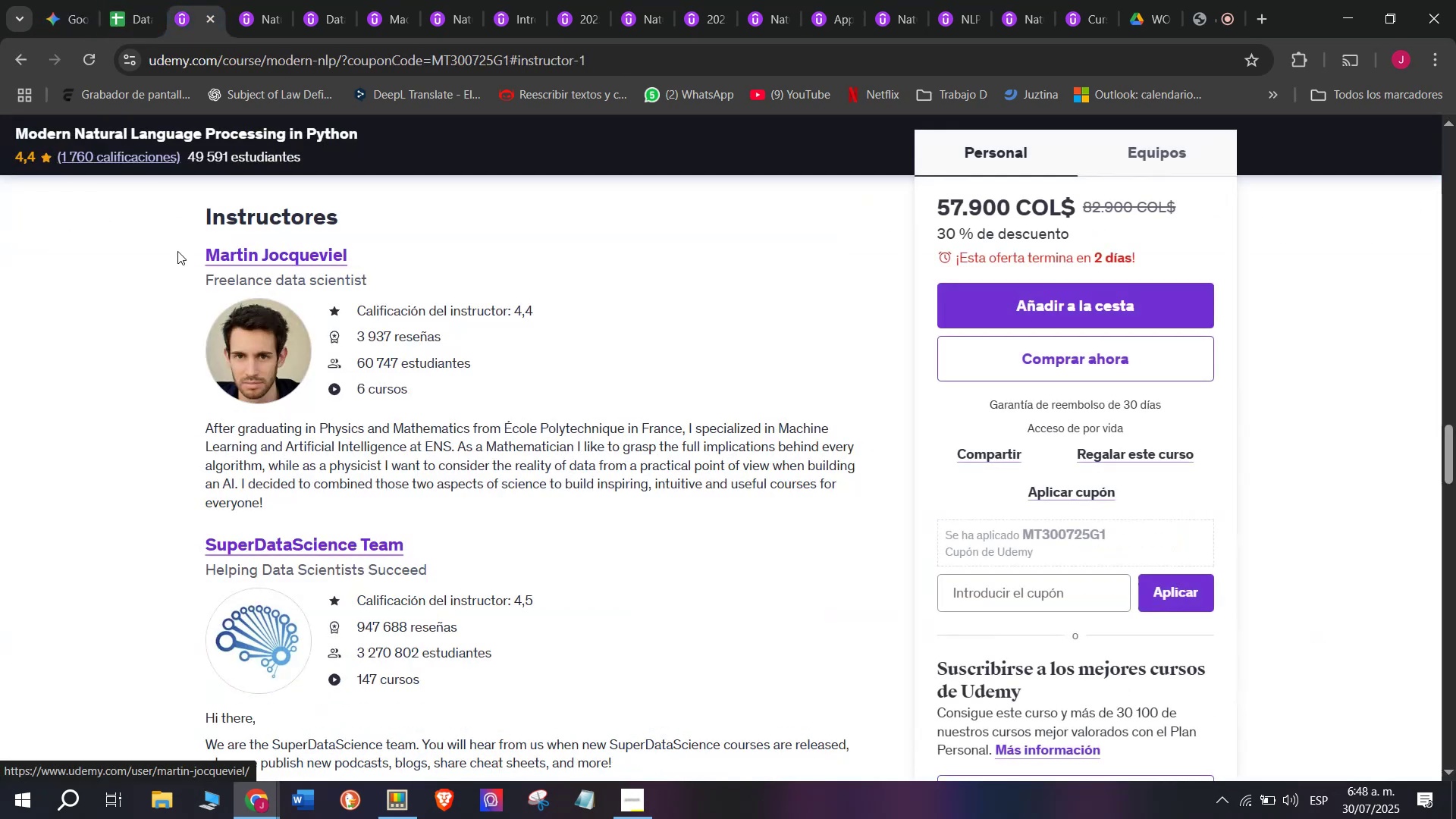 
left_click_drag(start_coordinate=[173, 245], to_coordinate=[380, 234])
 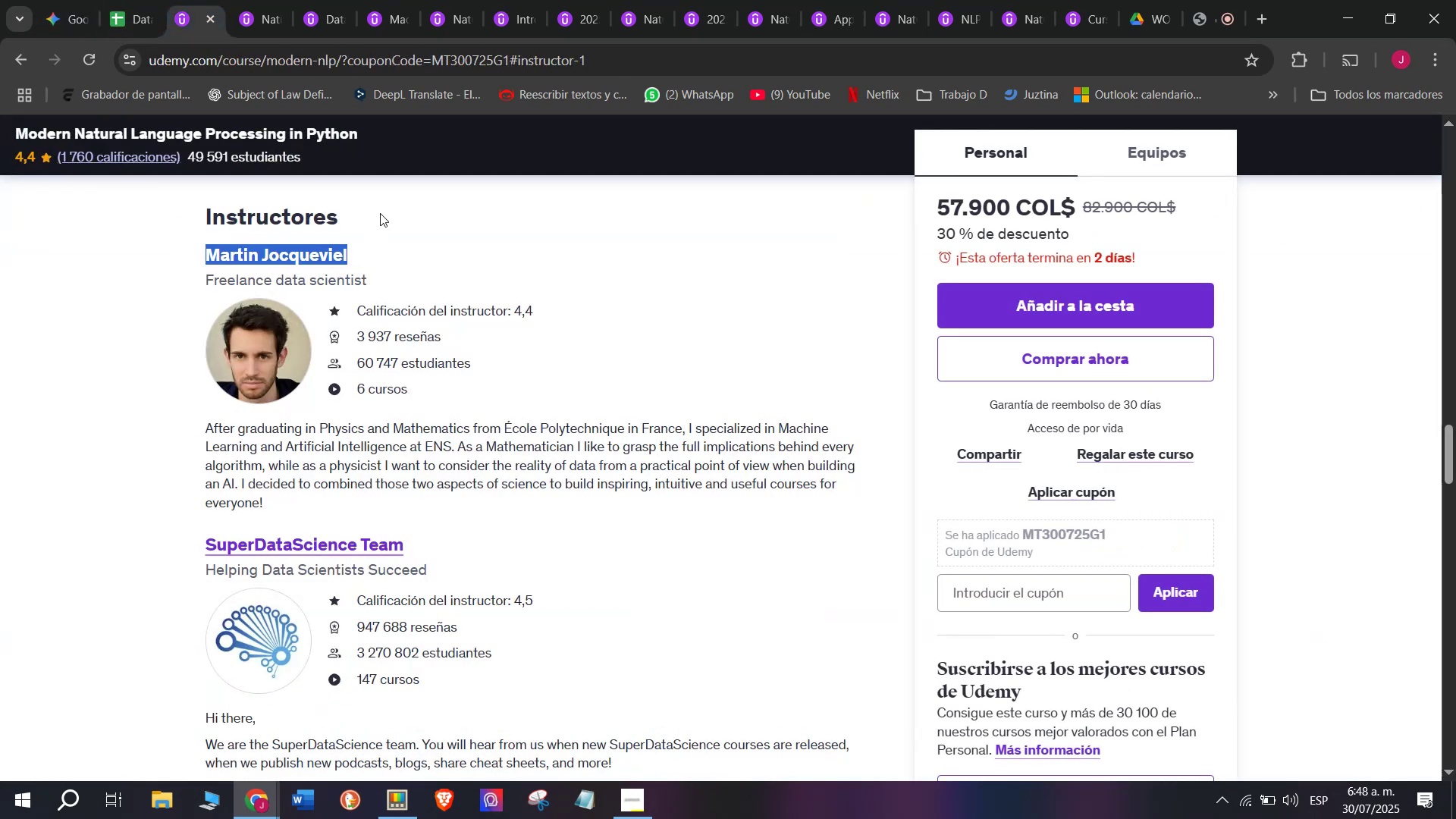 
key(Break)
 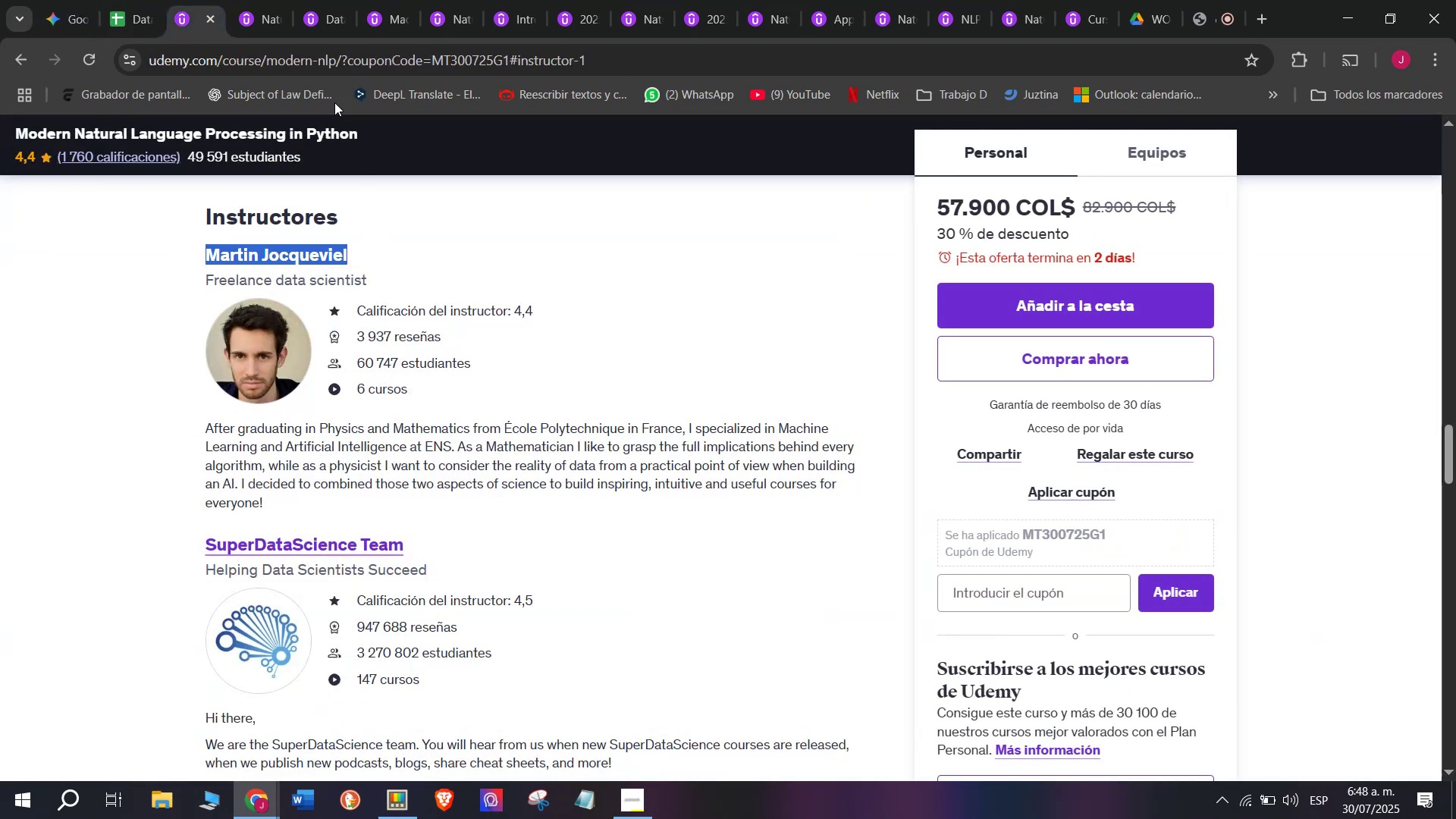 
key(Control+ControlLeft)
 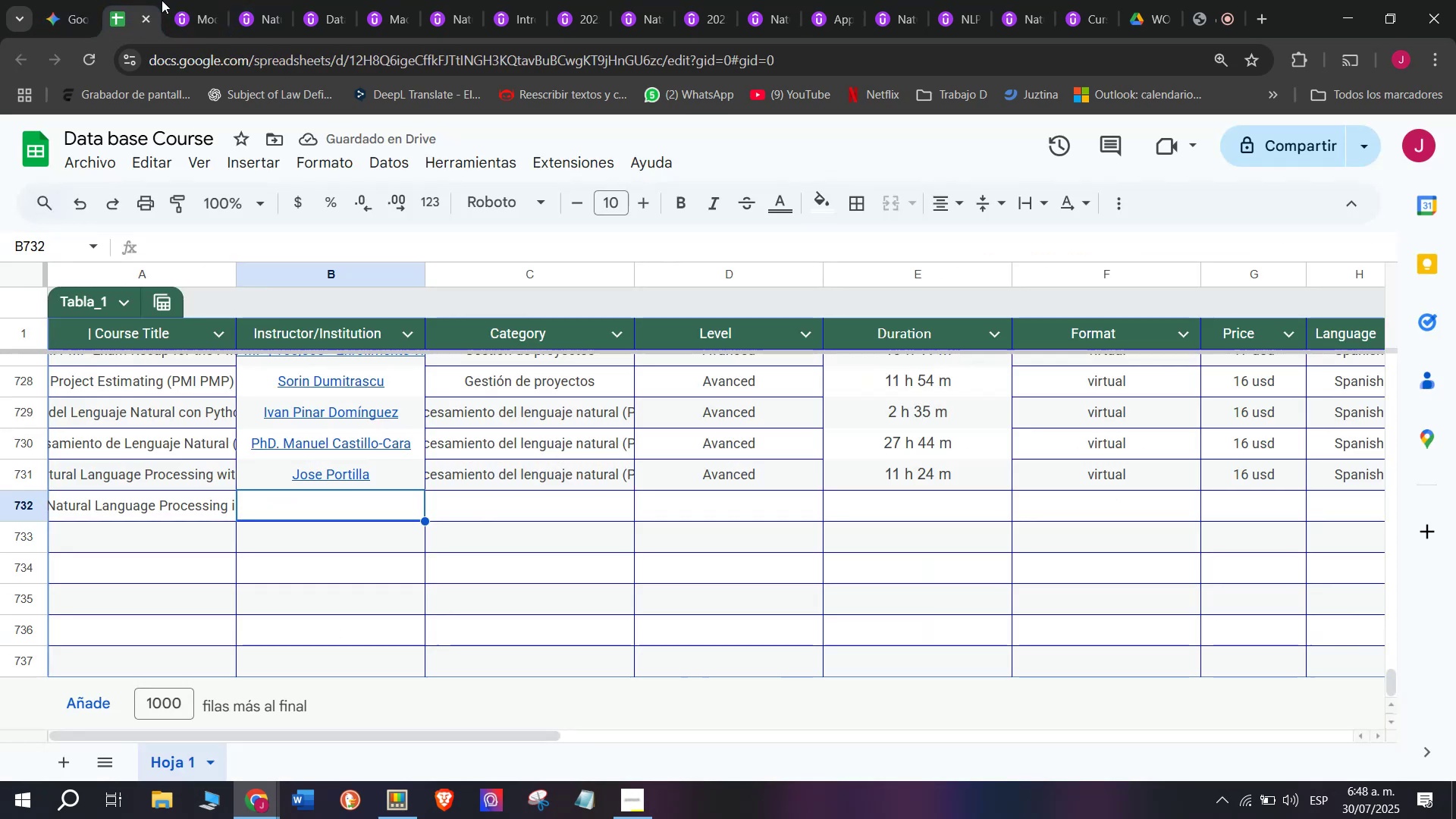 
key(Control+C)
 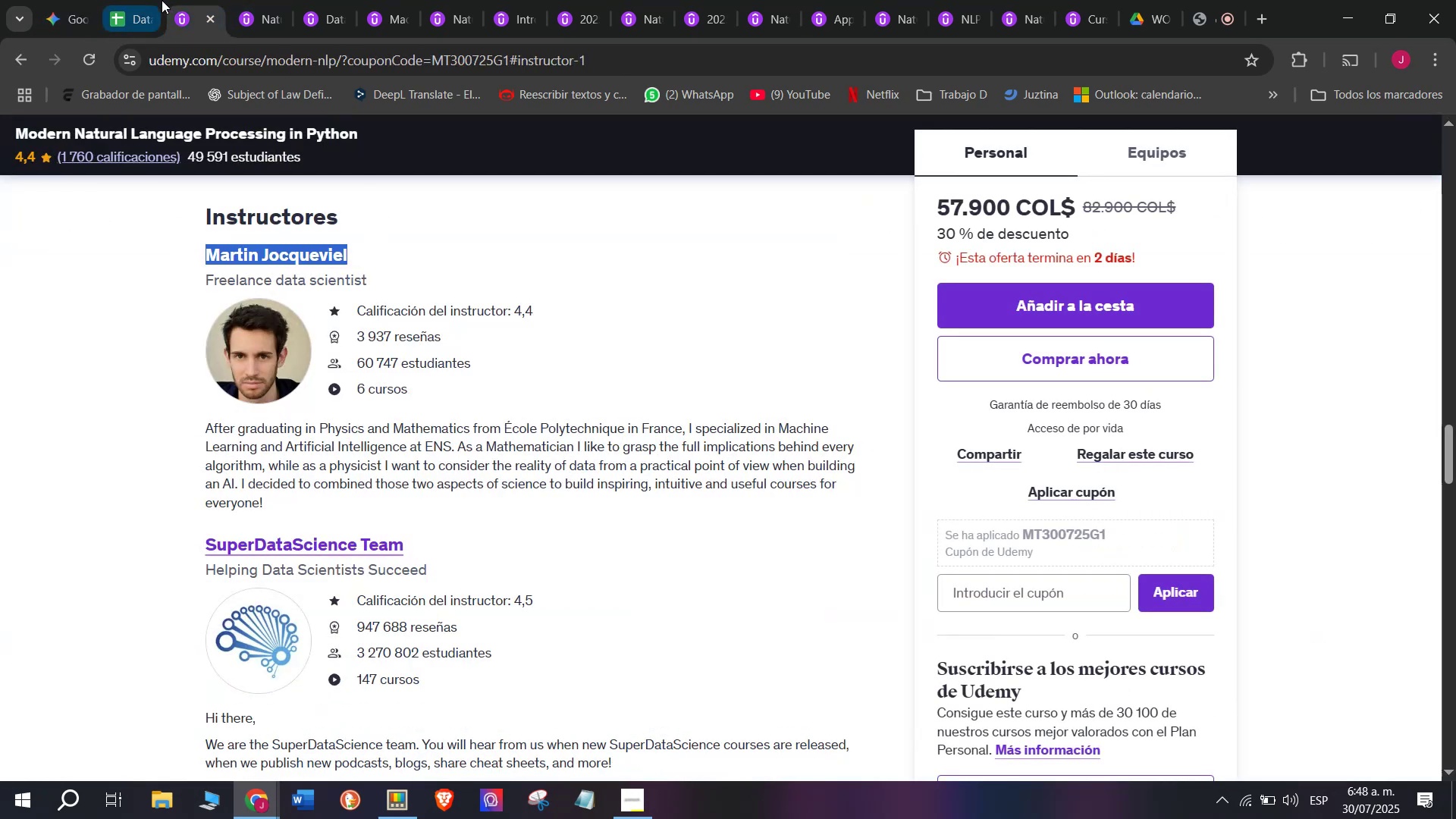 
left_click([162, 0])
 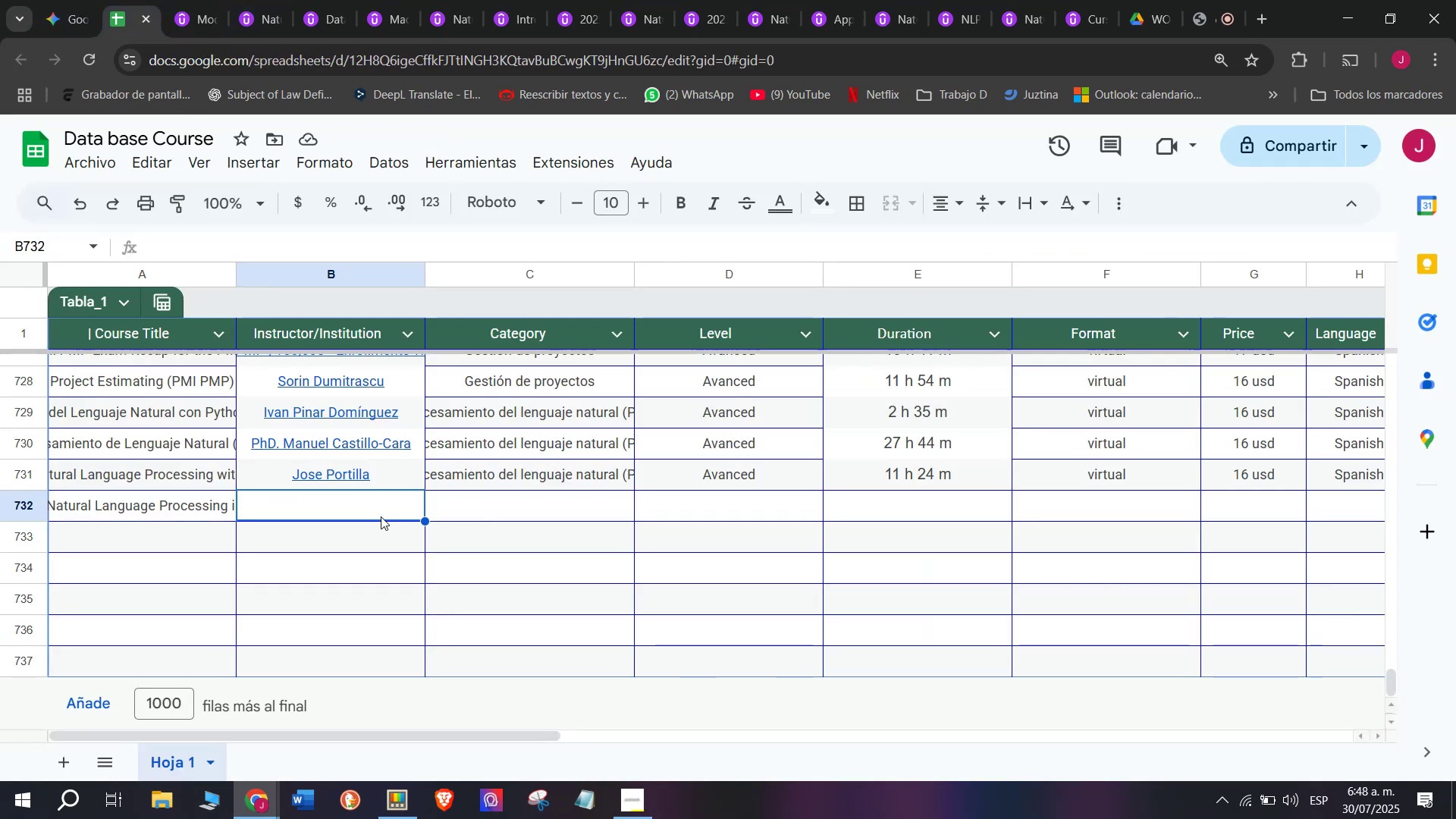 
key(Control+ControlLeft)
 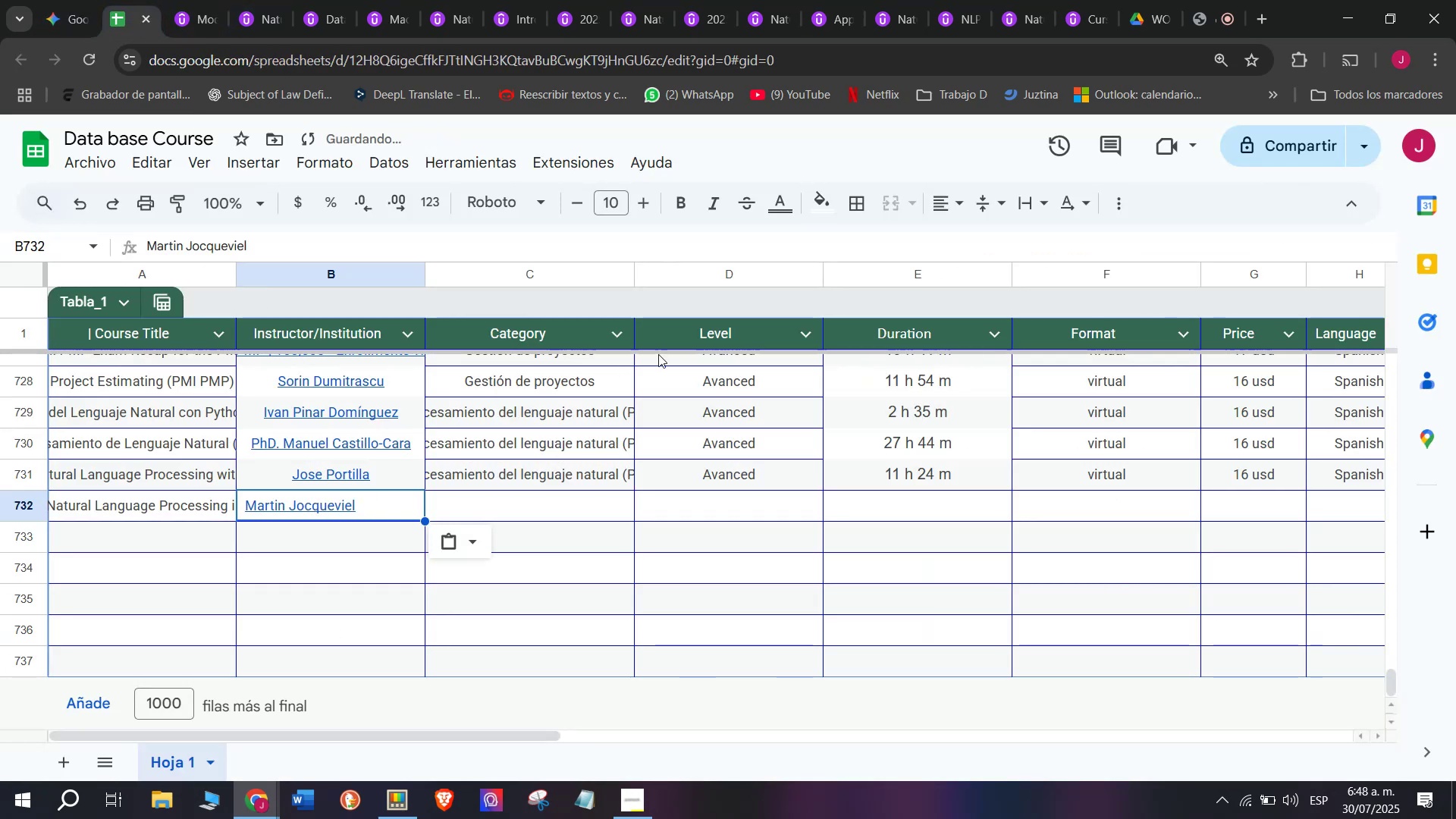 
key(Z)
 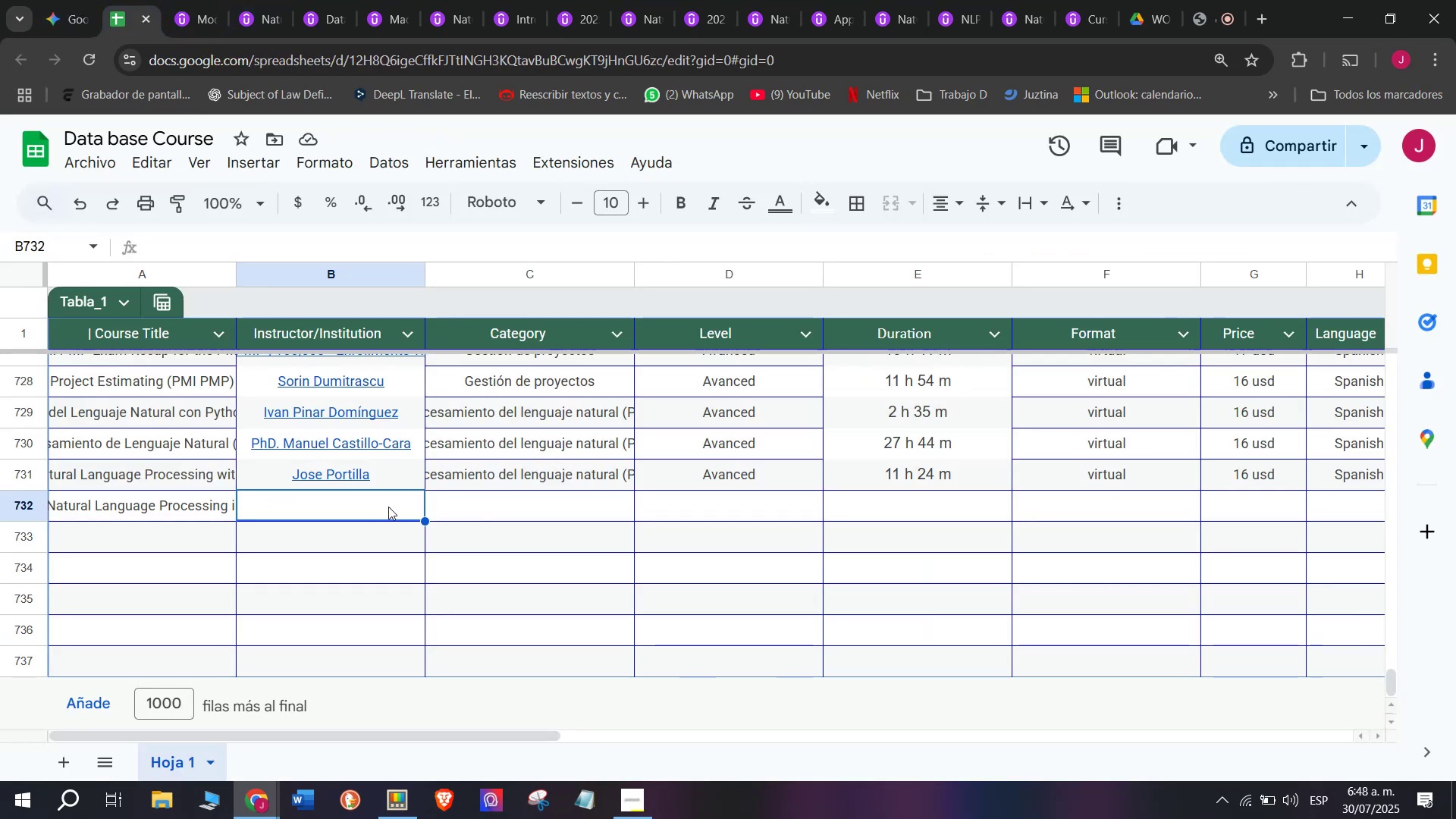 
key(Control+V)
 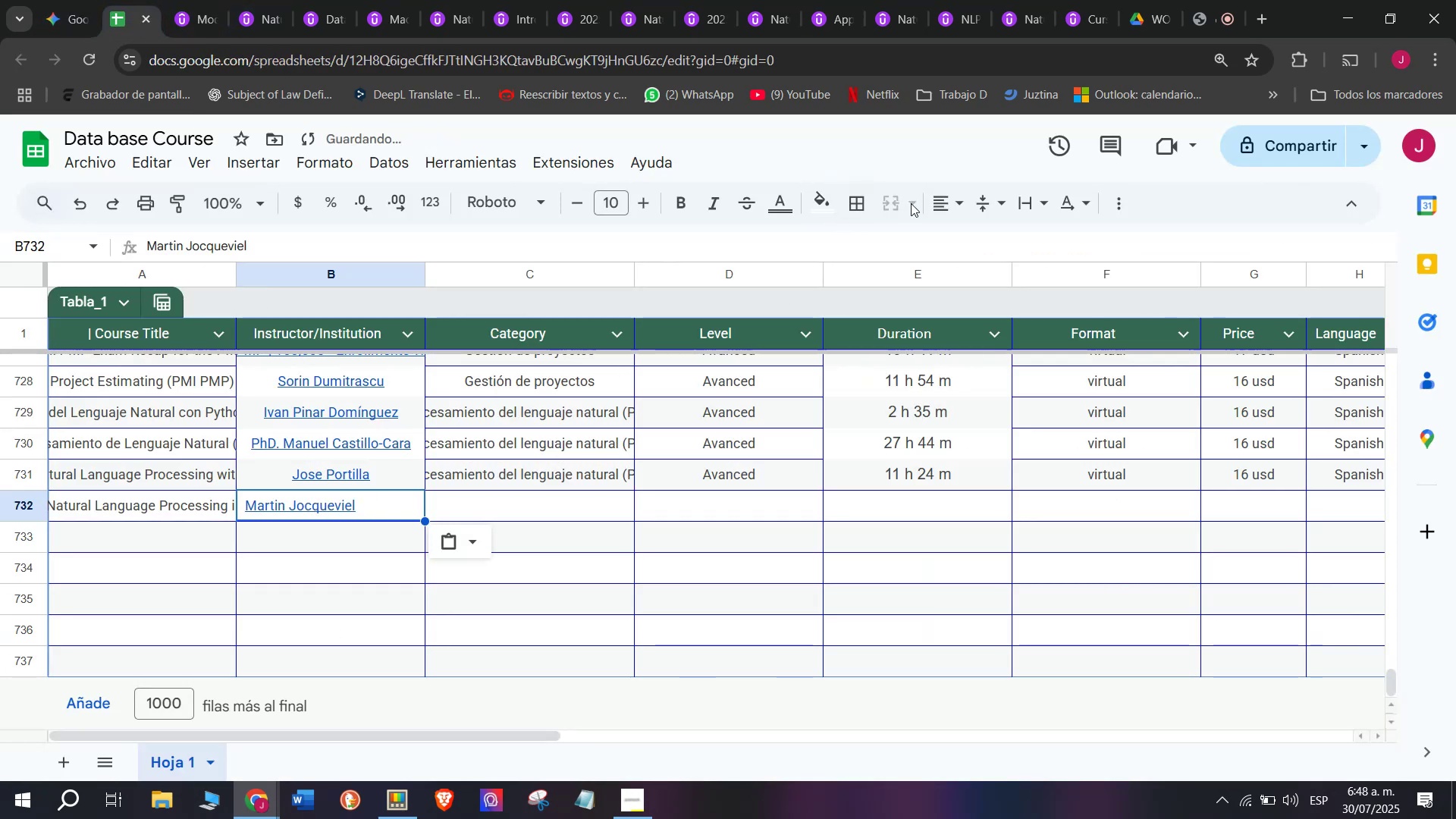 
left_click([949, 206])
 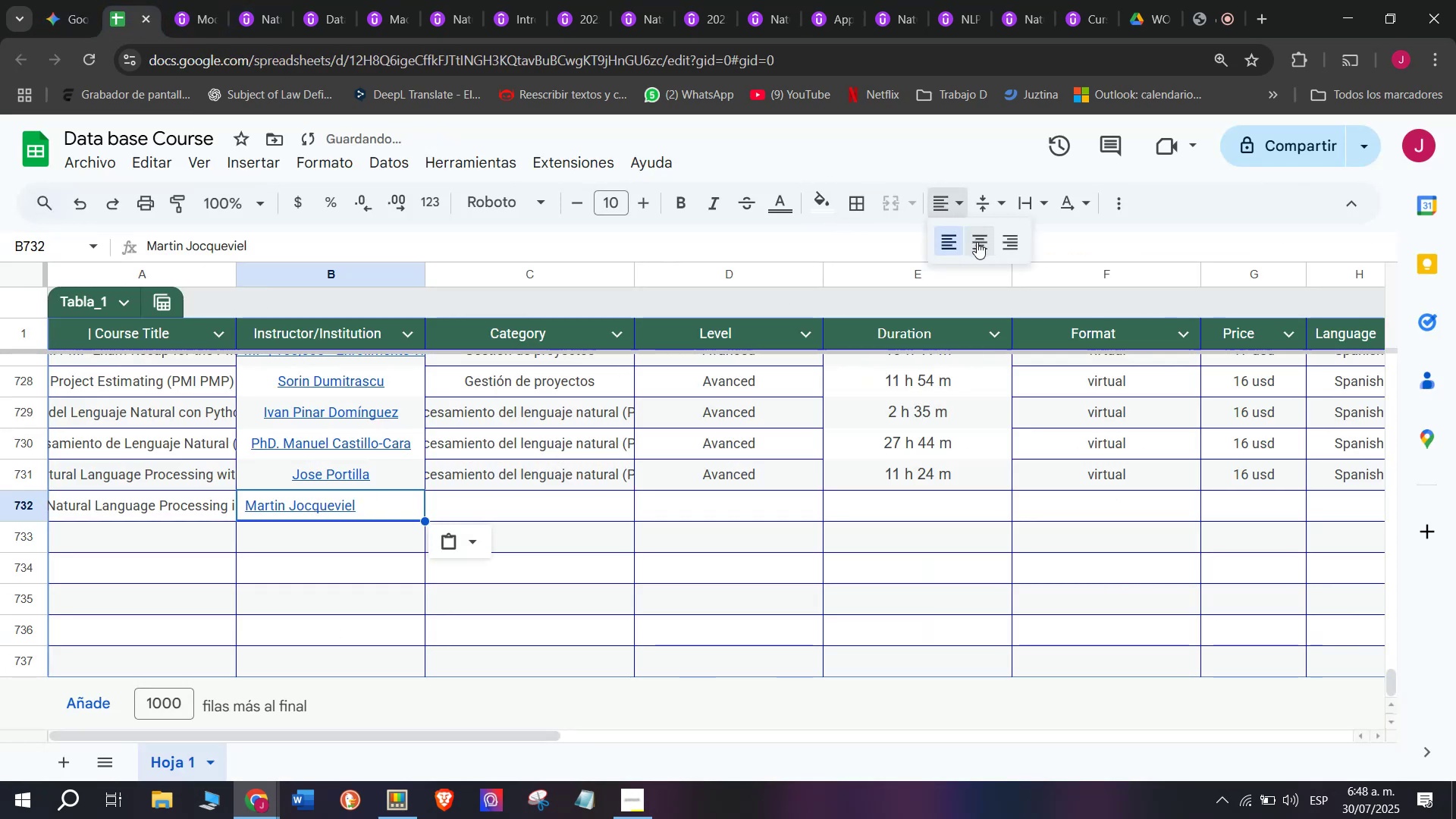 
left_click([978, 242])
 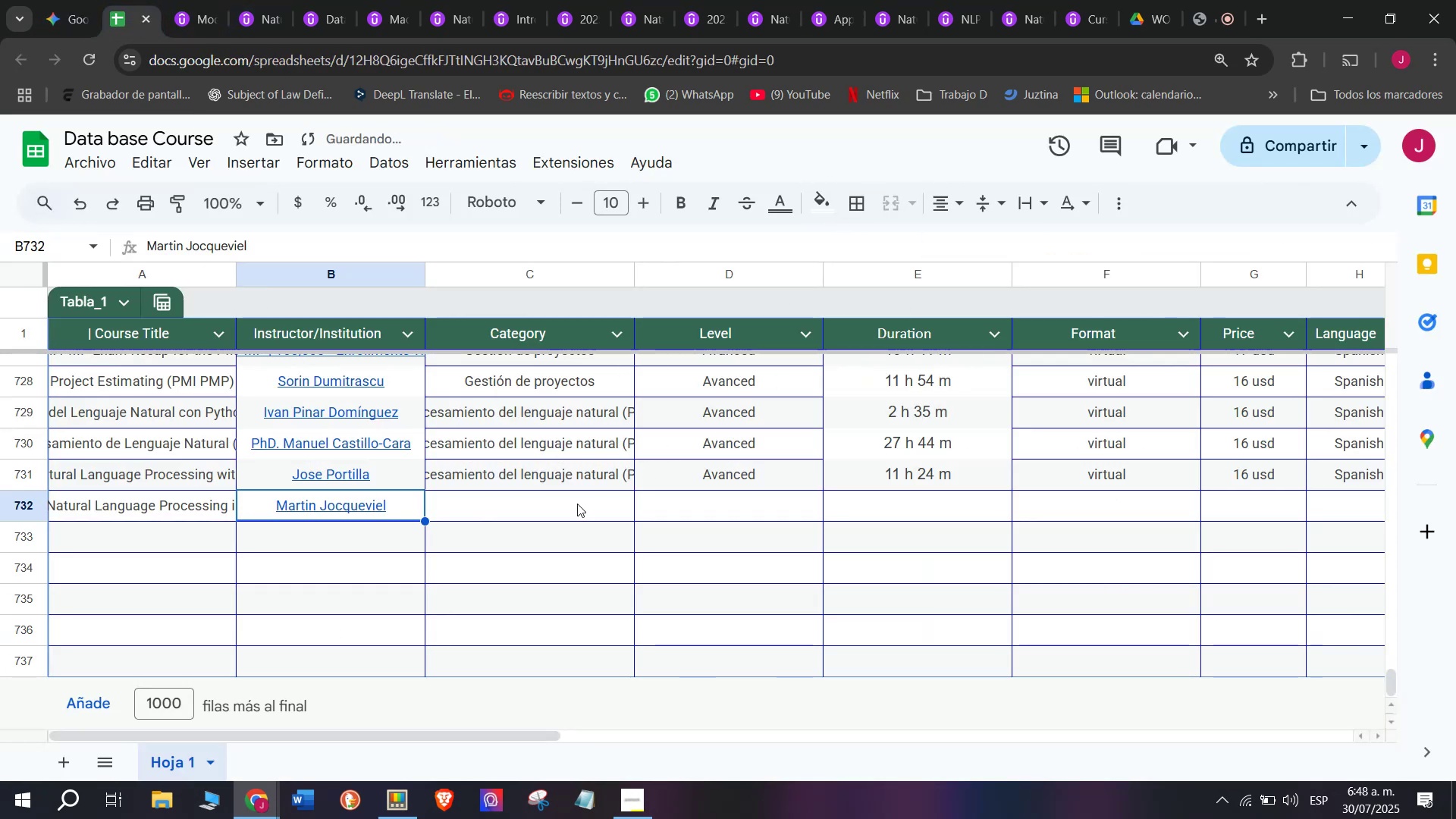 
left_click([577, 504])
 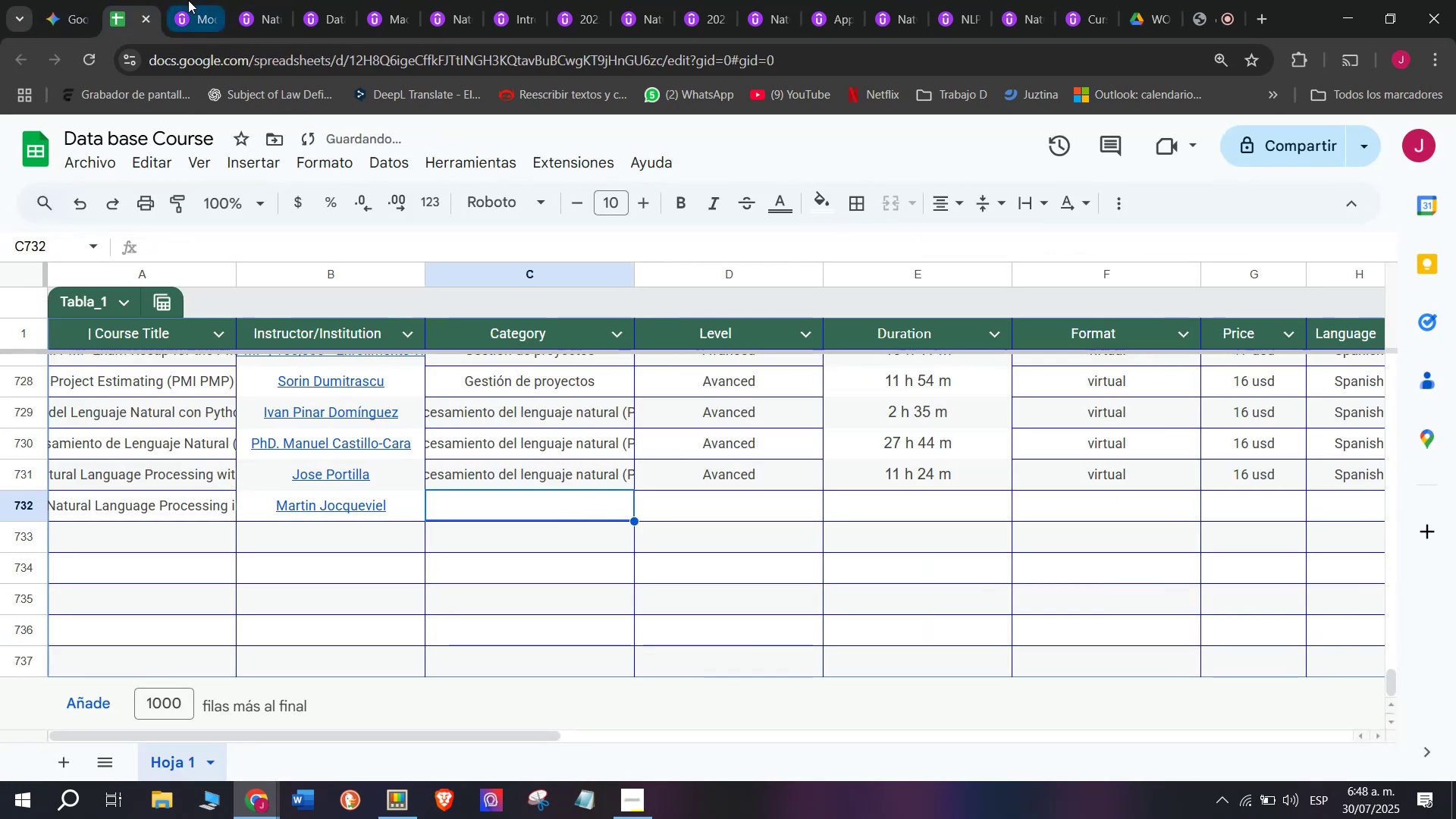 
left_click([188, 0])
 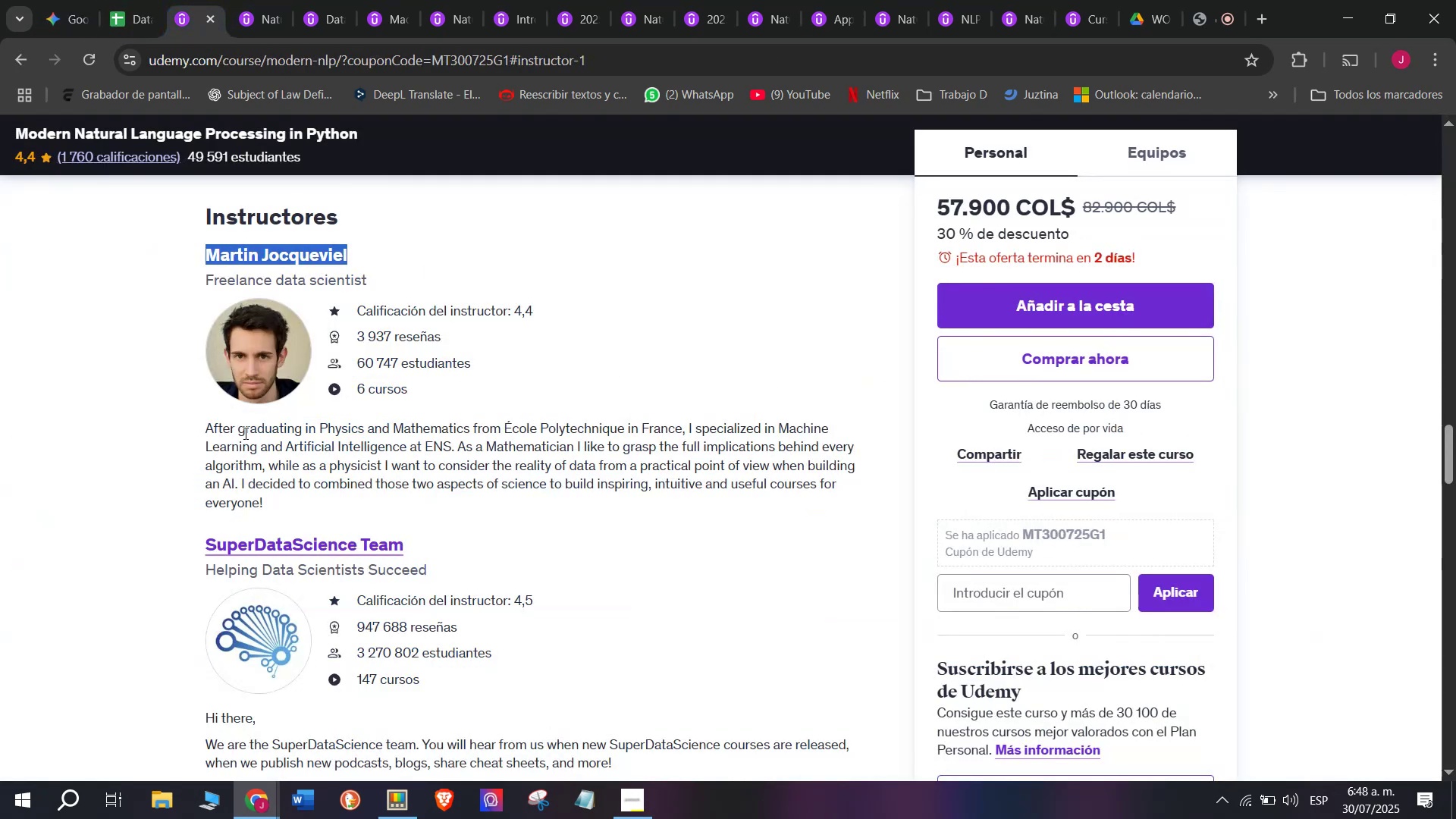 
scroll: coordinate [458, 433], scroll_direction: up, amount: 12.0
 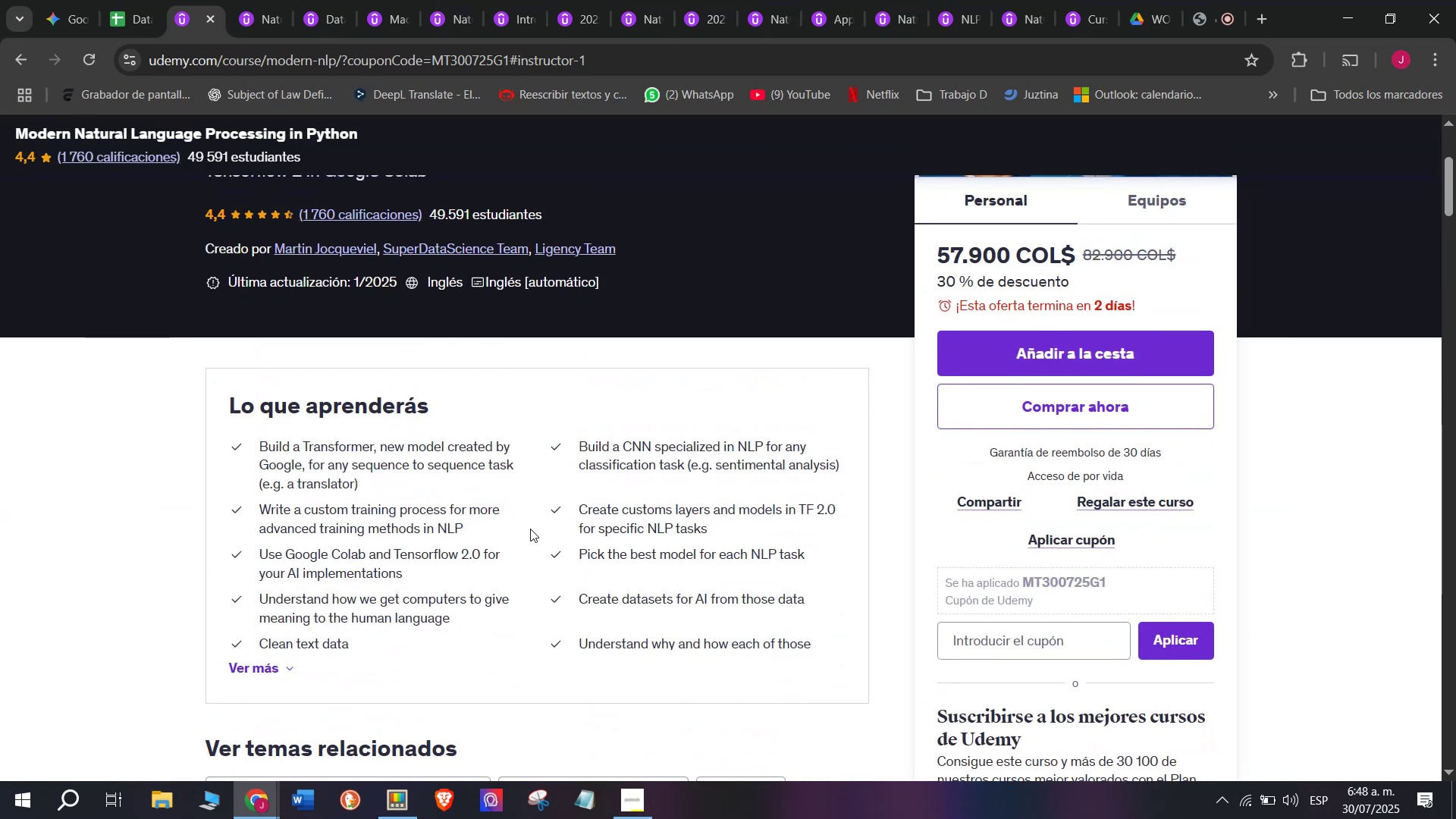 
scroll: coordinate [496, 584], scroll_direction: down, amount: 2.0
 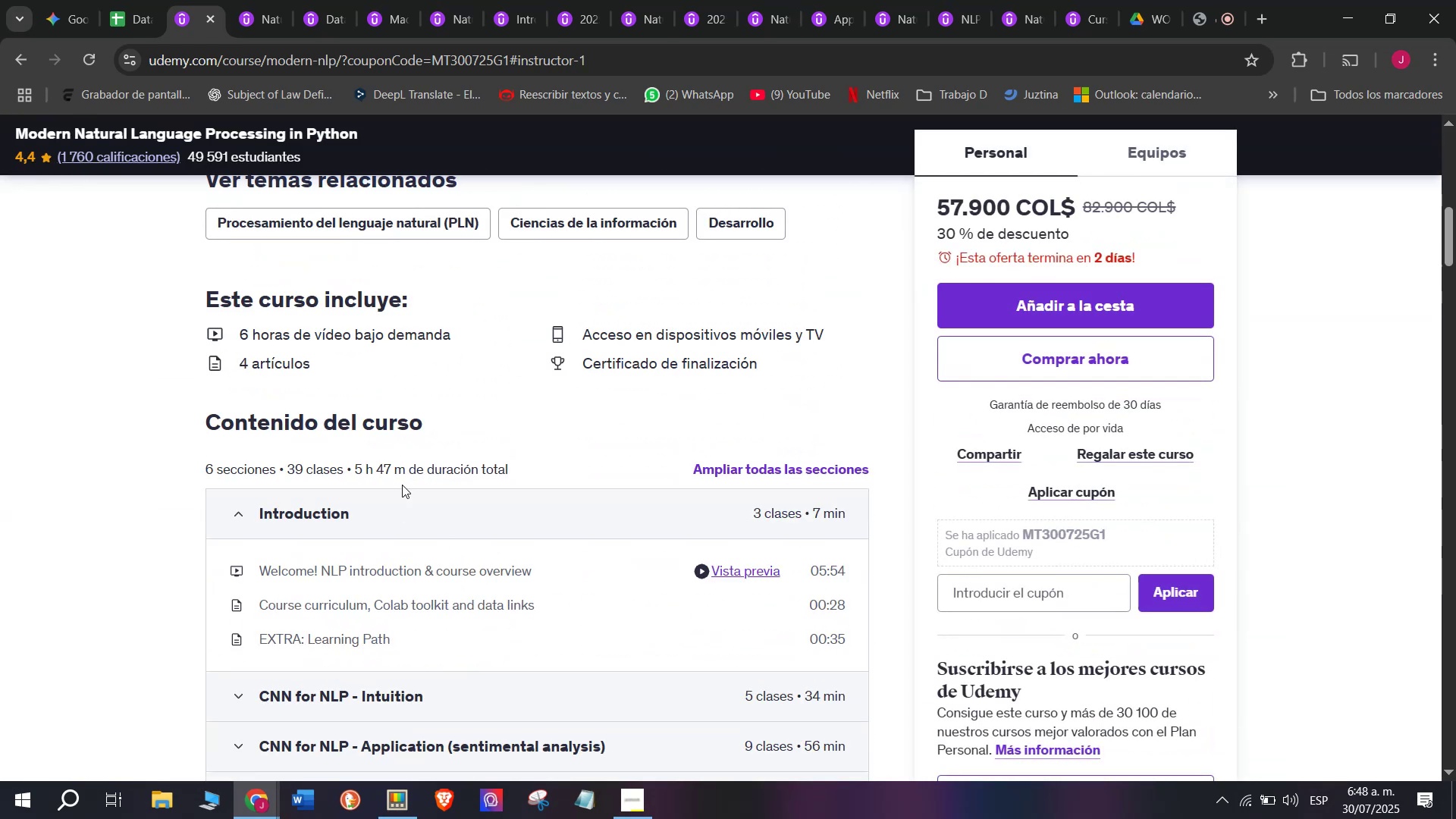 
left_click_drag(start_coordinate=[402, 474], to_coordinate=[353, 475])
 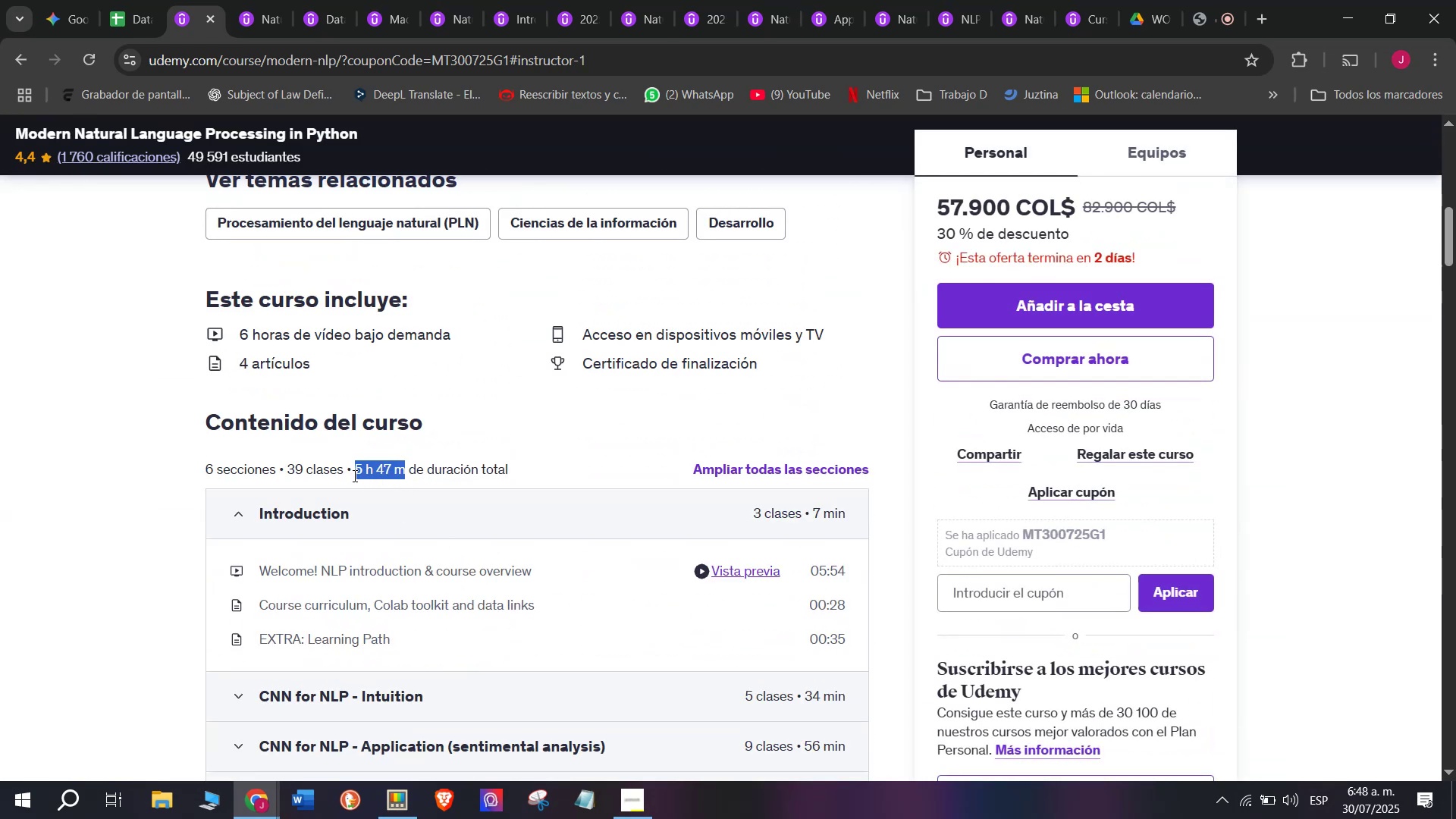 
key(Break)
 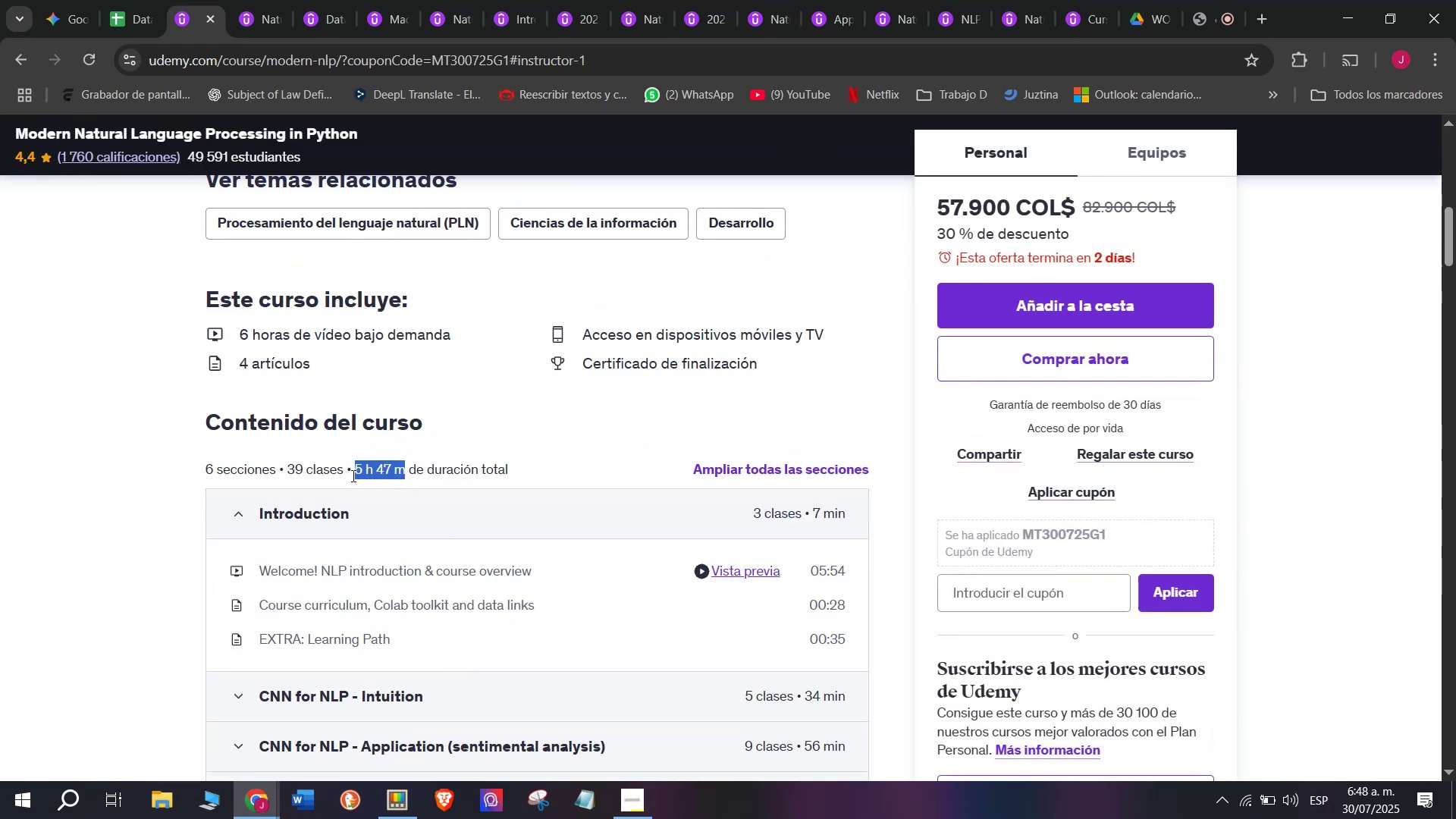 
key(Control+ControlLeft)
 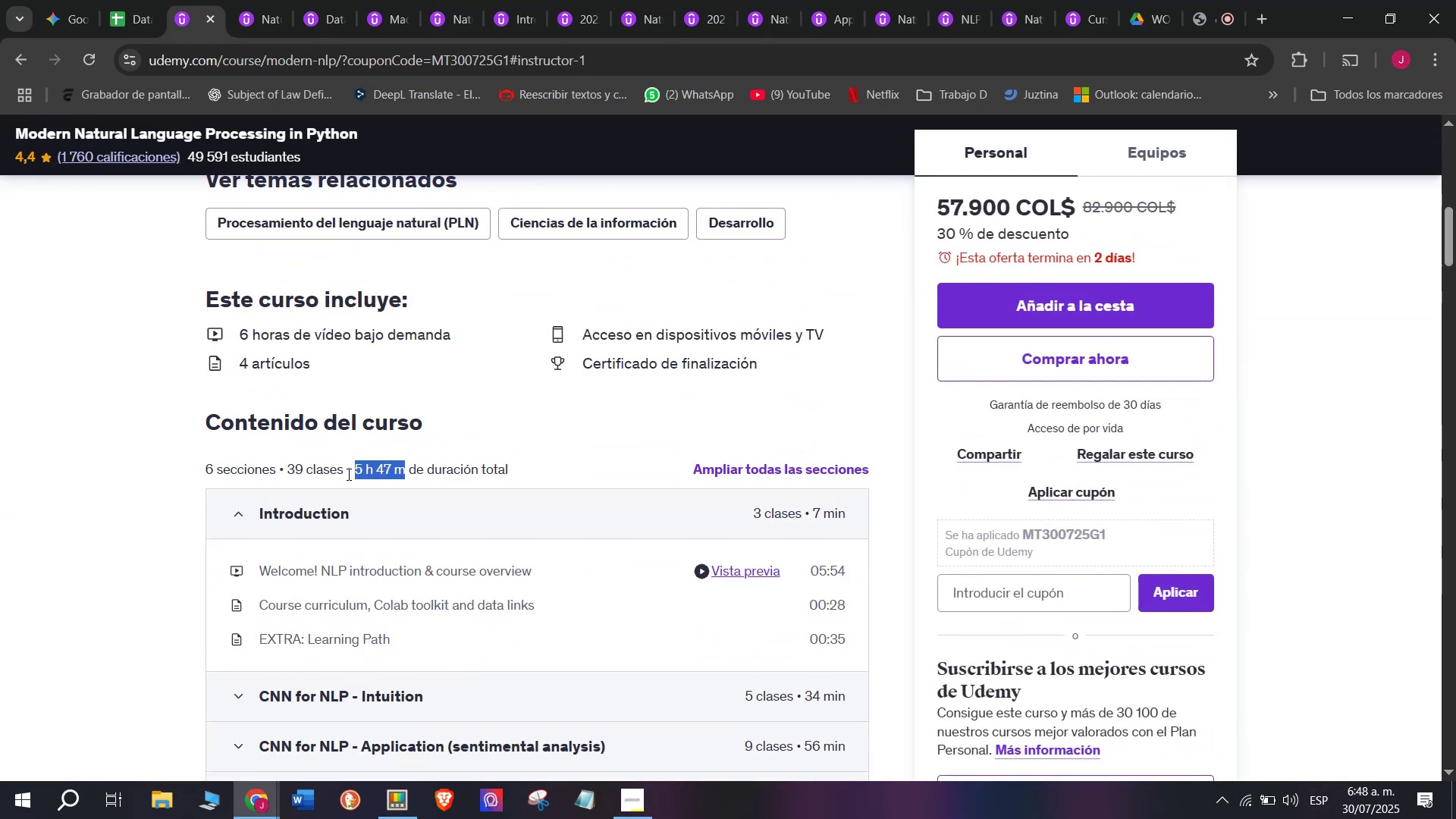 
key(Control+C)
 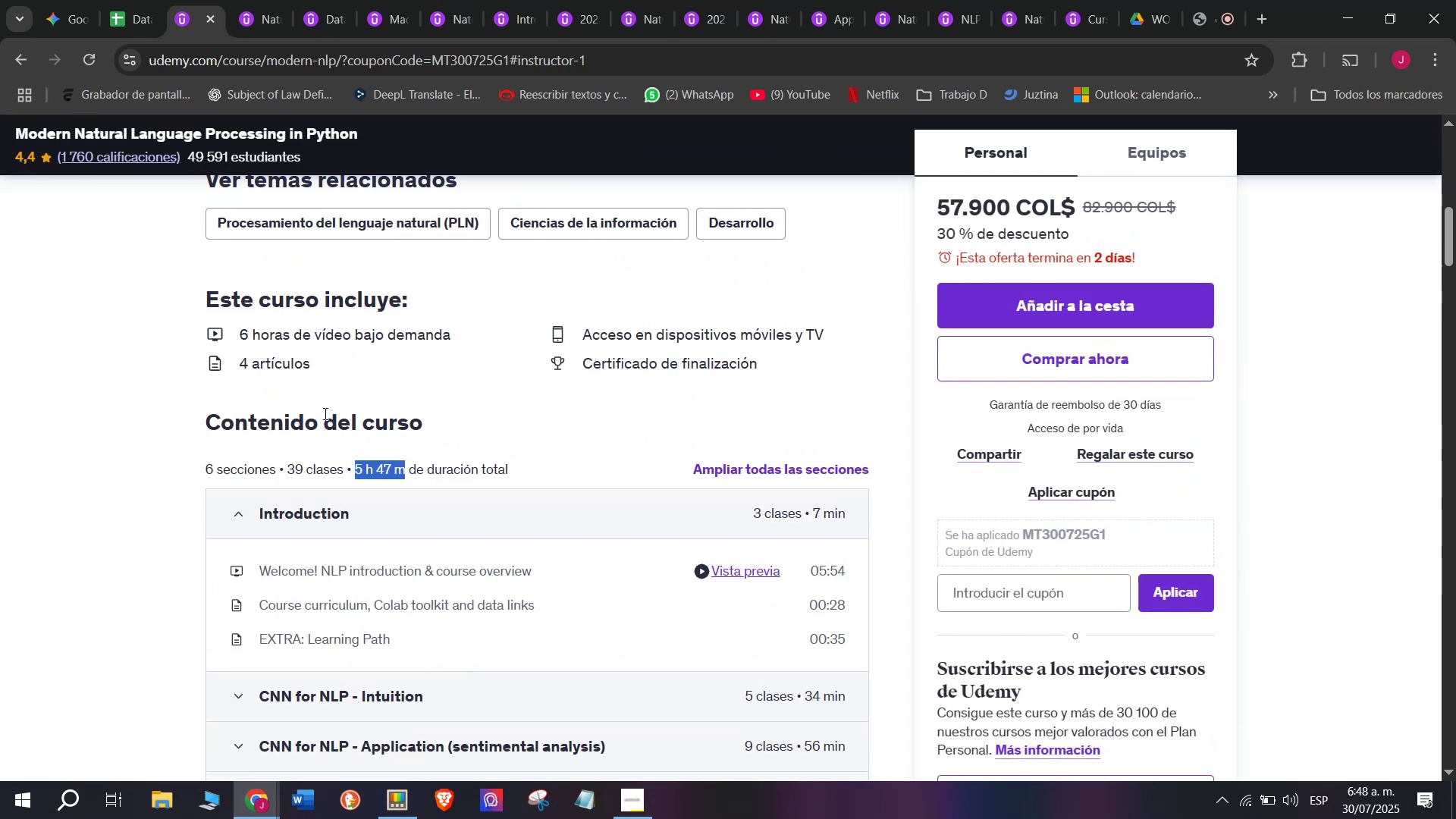 
key(Control+ControlLeft)
 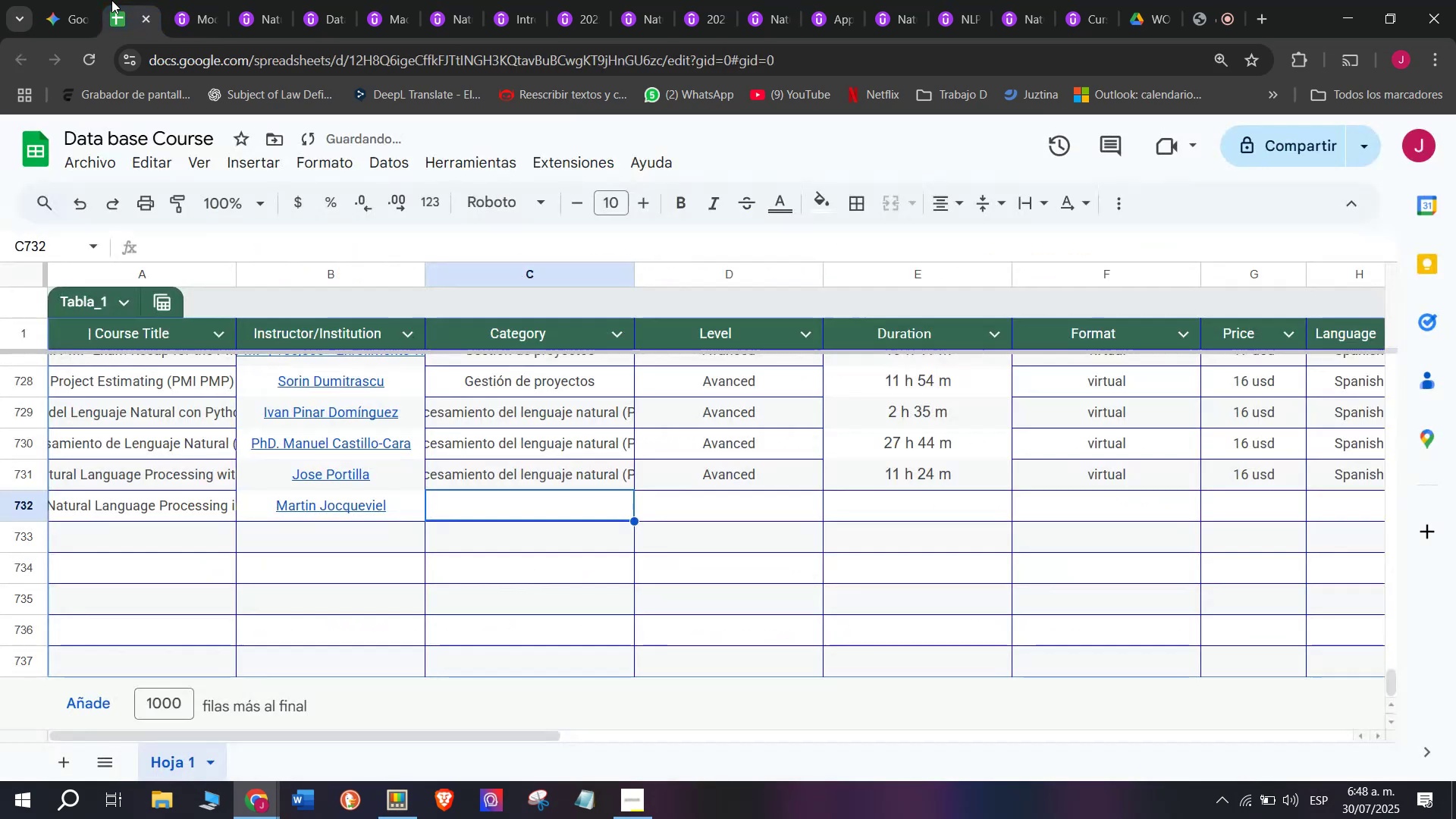 
key(Break)
 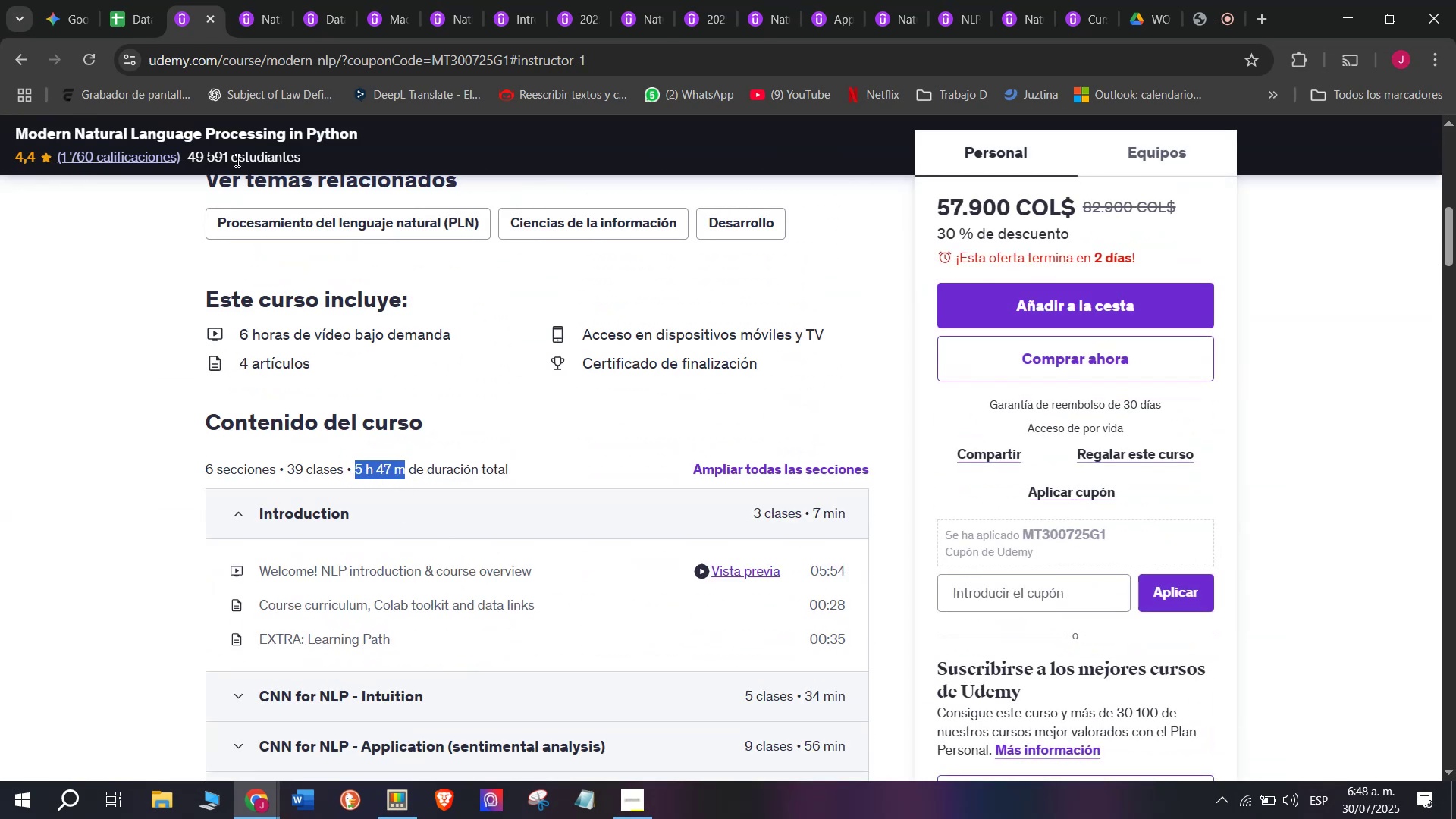 
key(Control+C)
 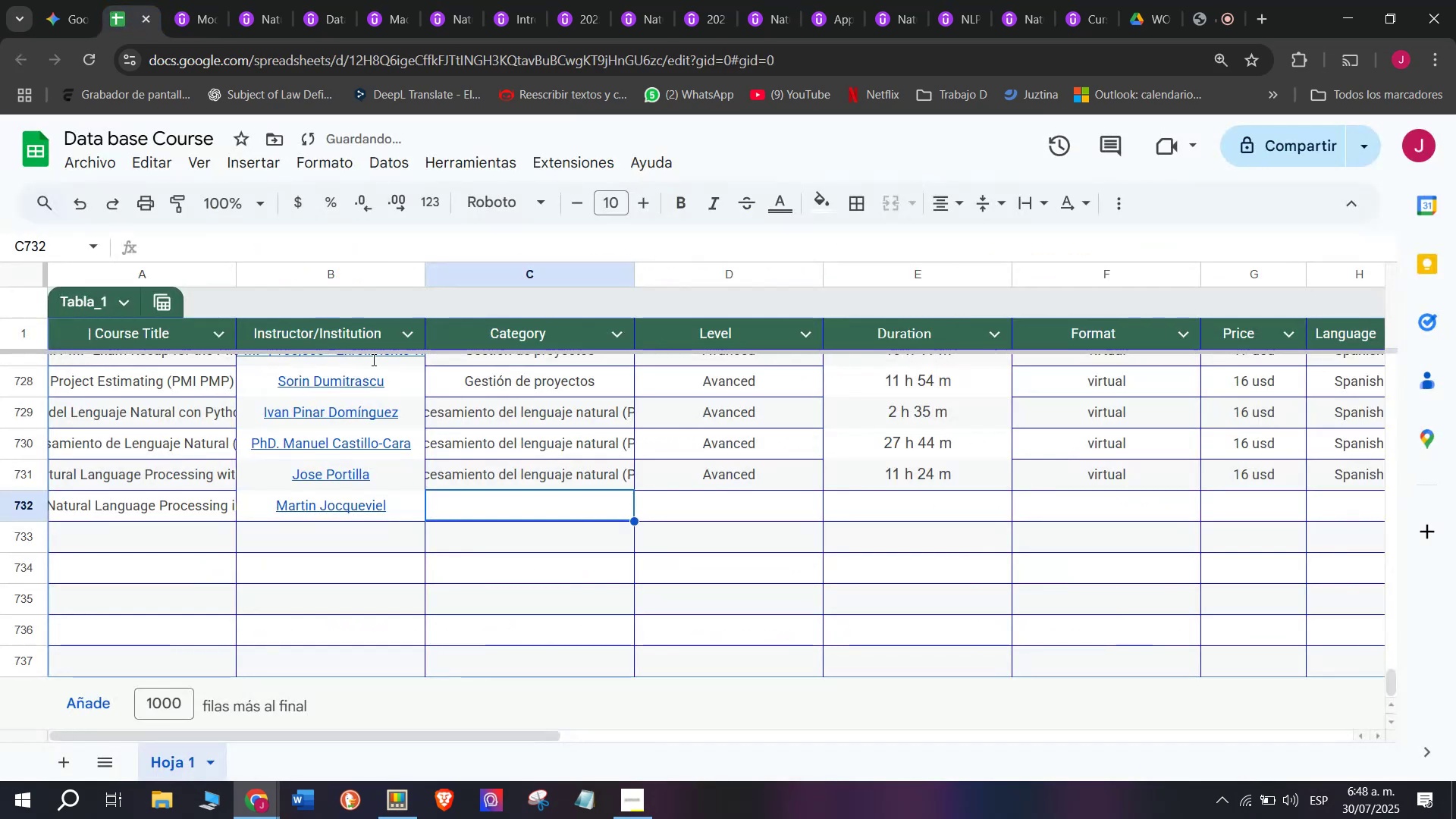 
key(Z)
 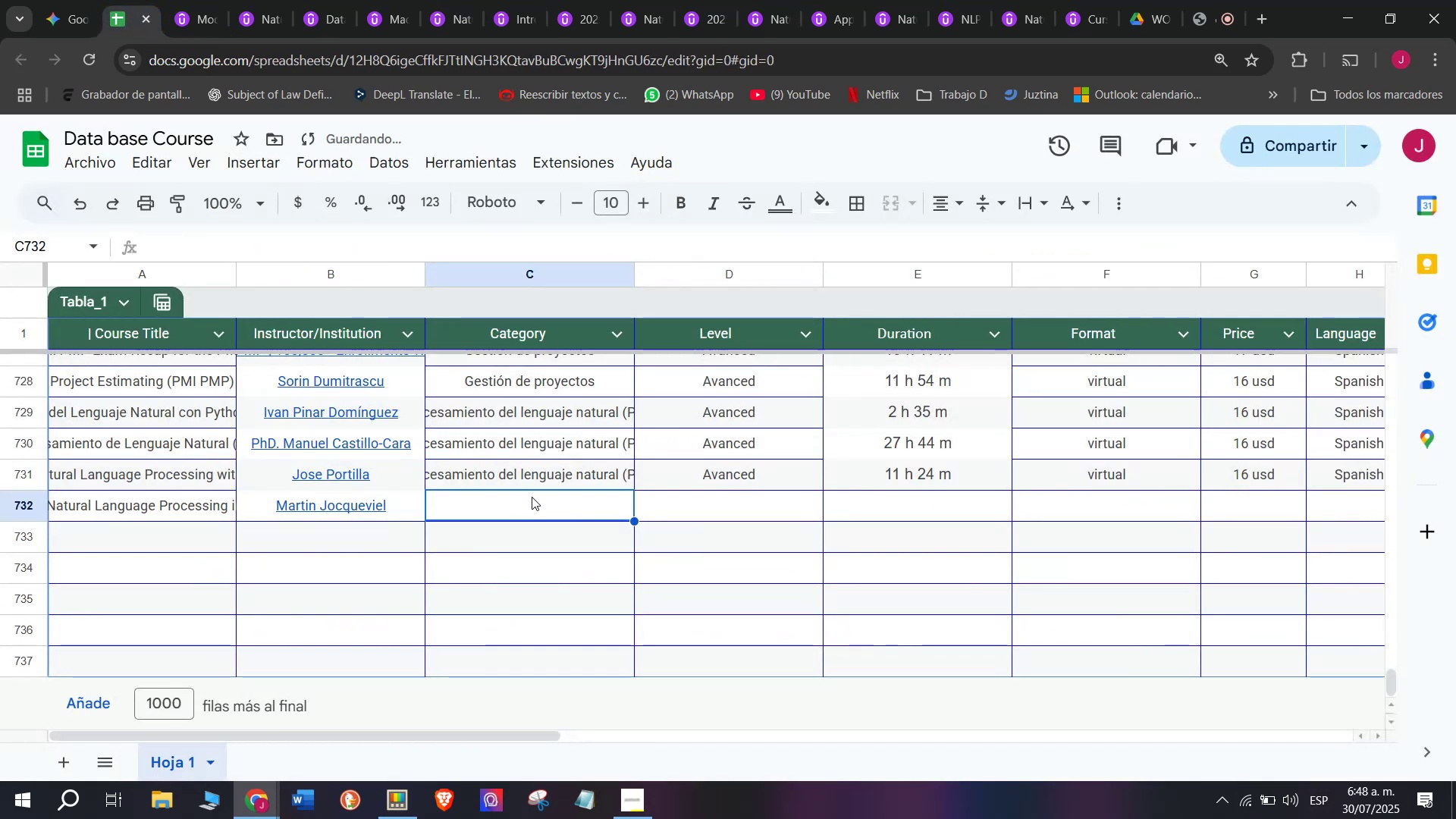 
key(Control+ControlLeft)
 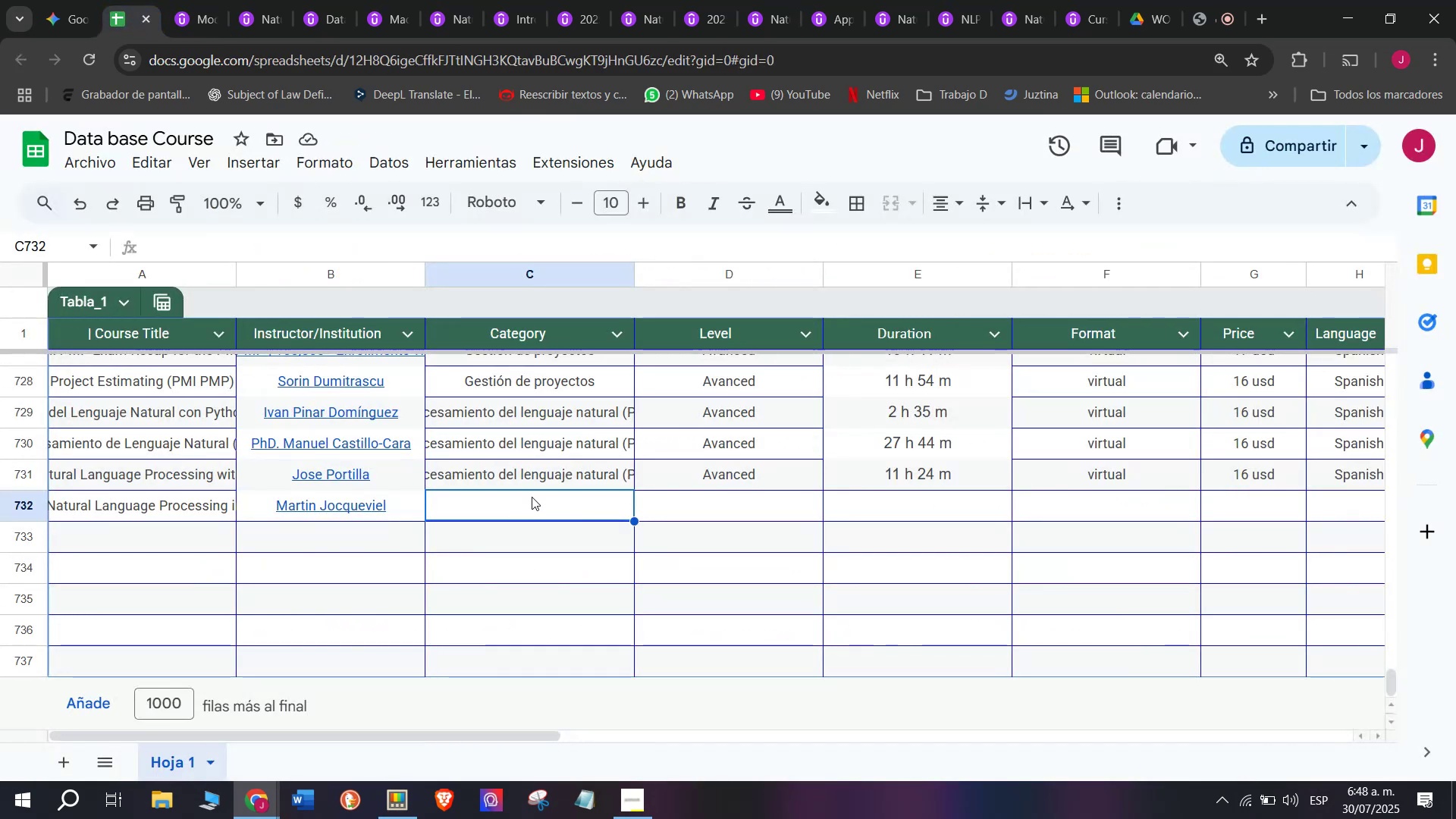 
key(Control+V)
 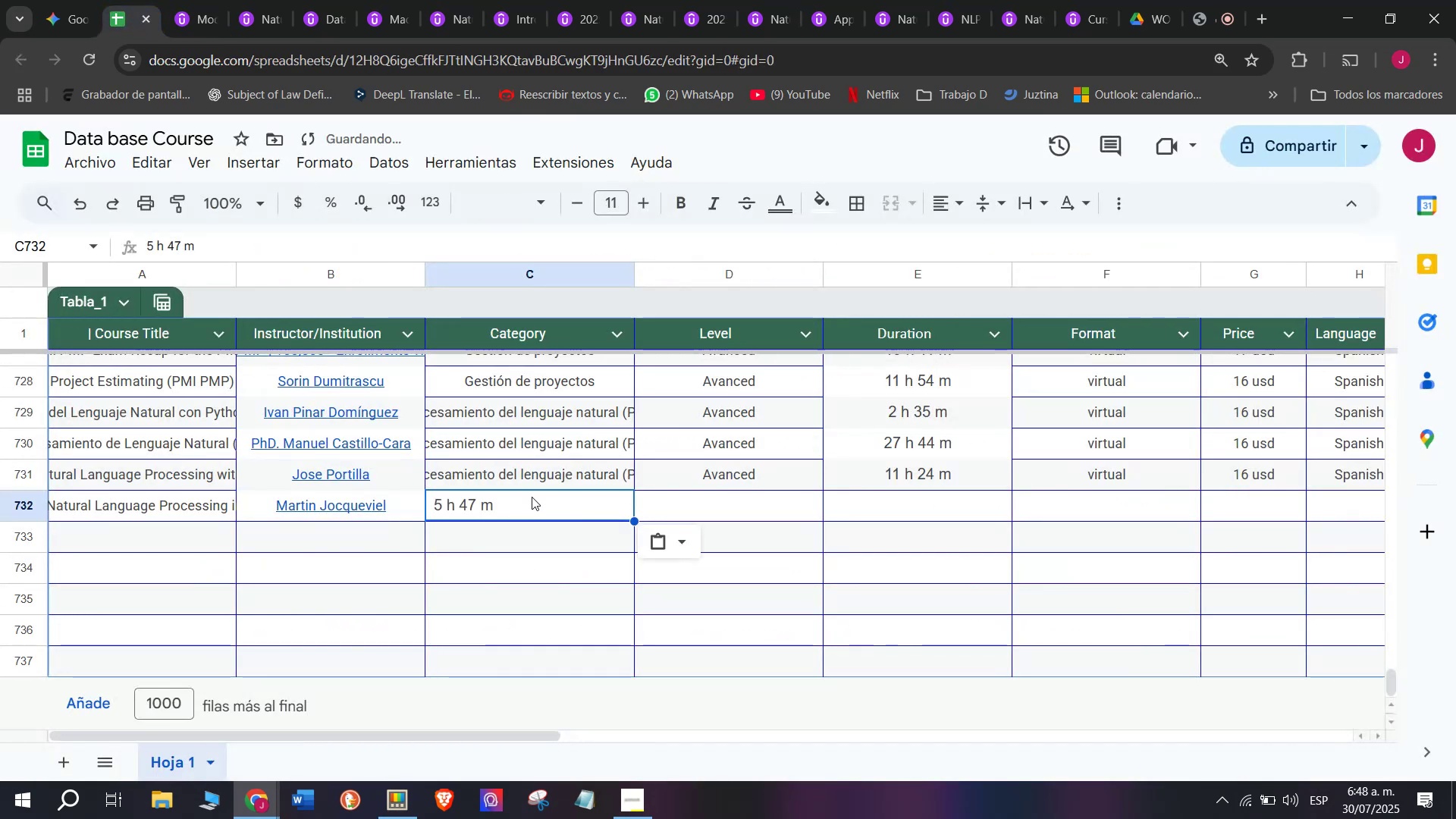 
key(Shift+ShiftLeft)
 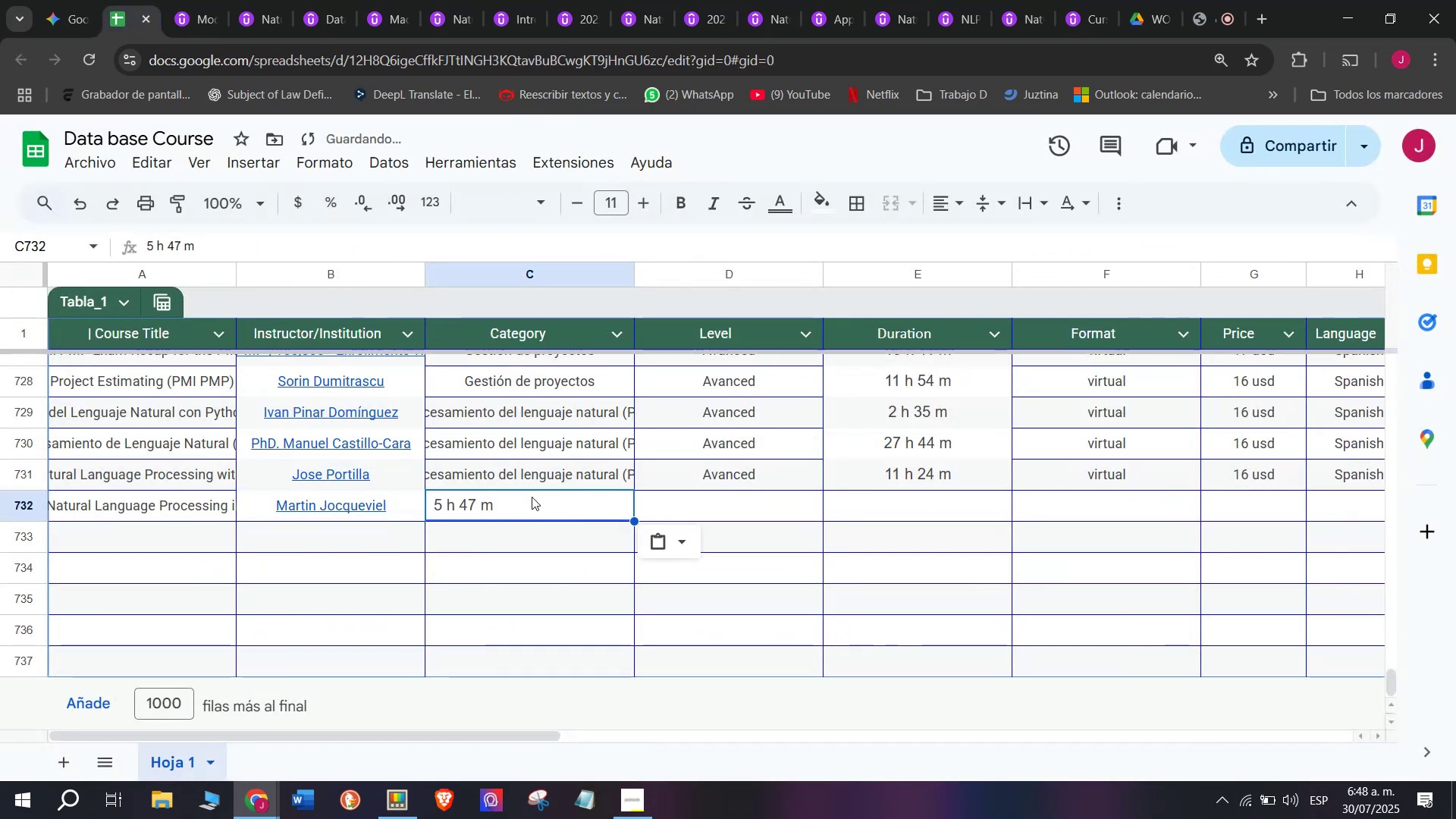 
key(Control+Shift+ControlLeft)
 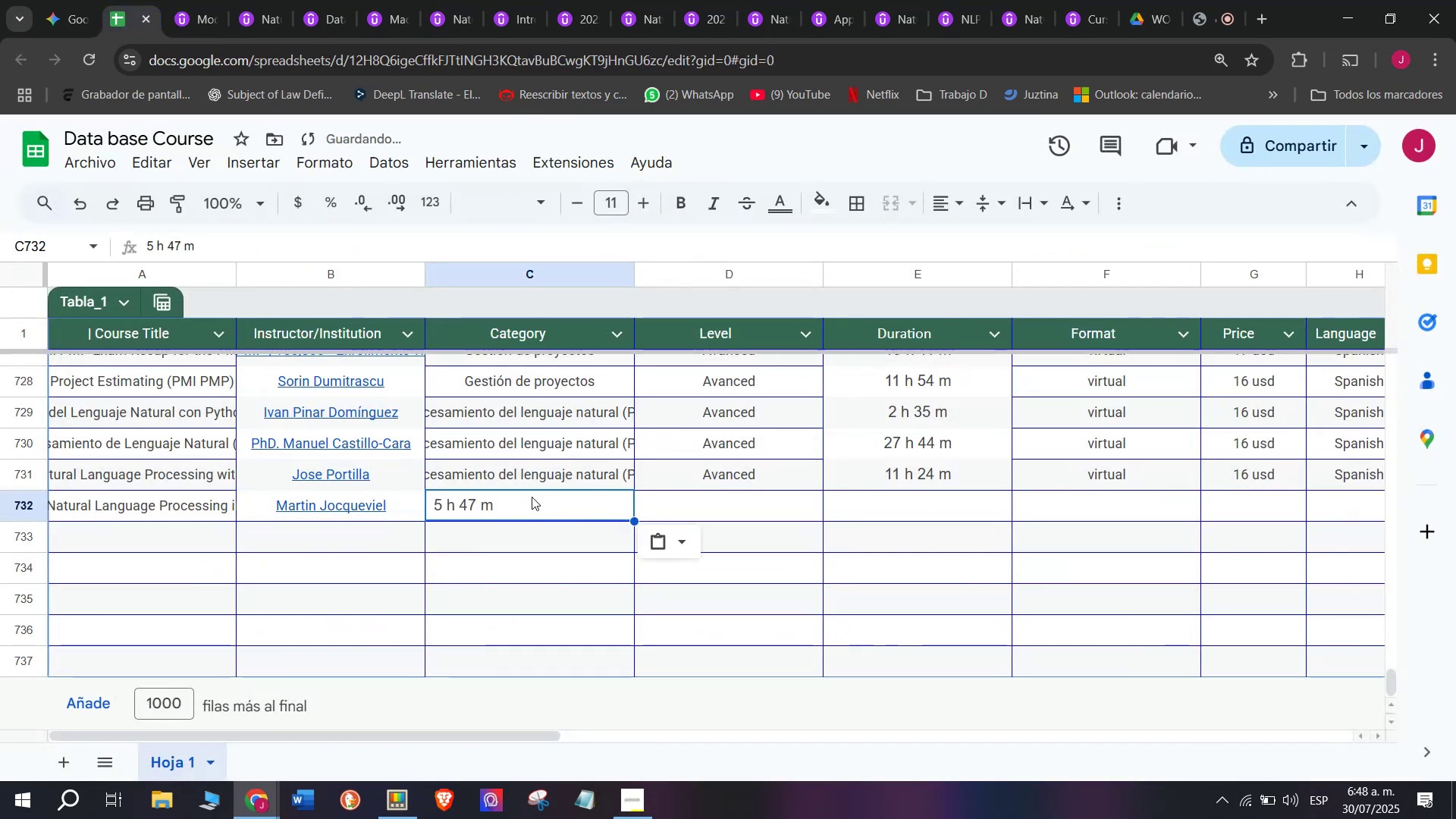 
key(Control+Shift+Z)
 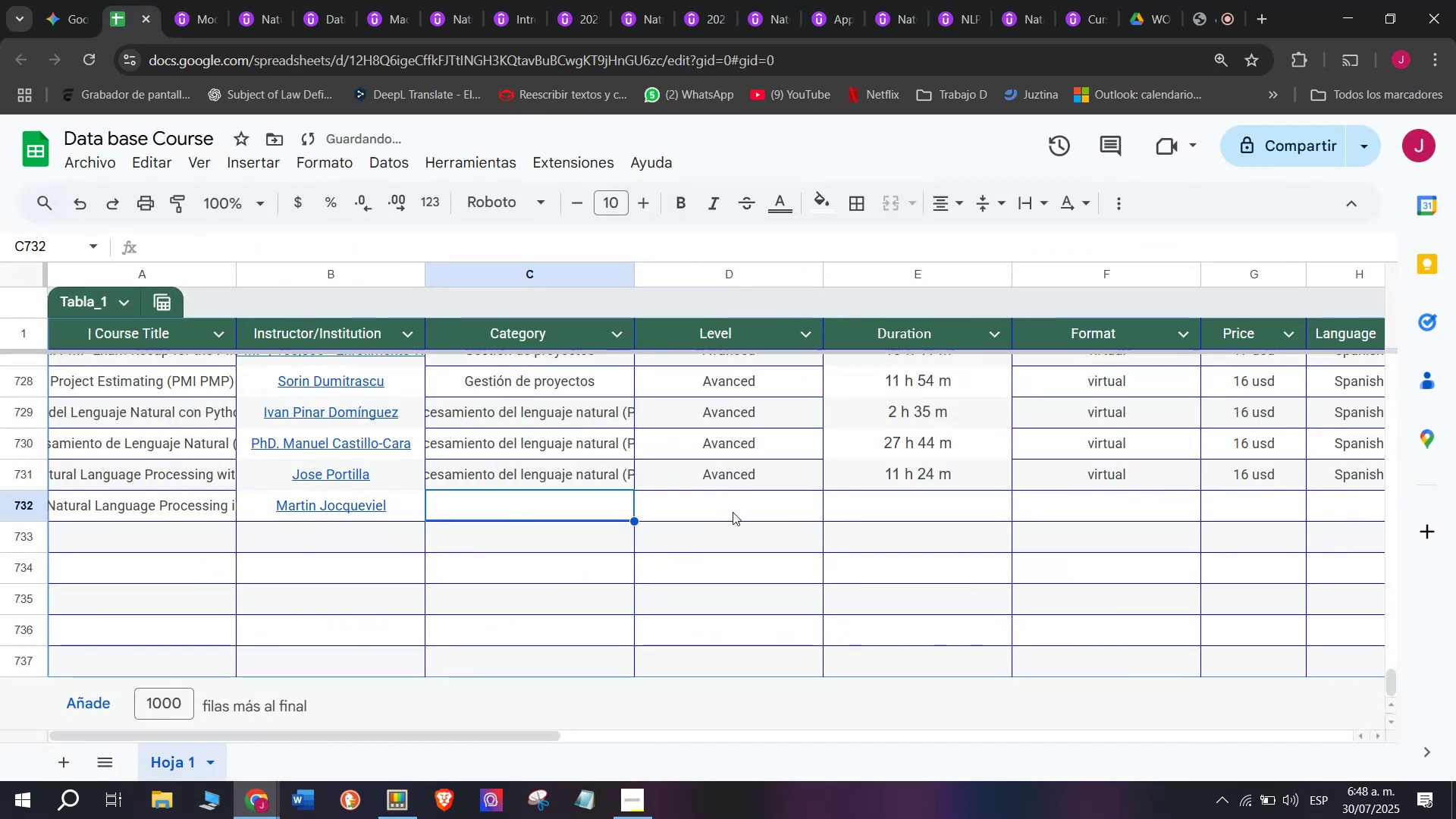 
left_click([733, 512])
 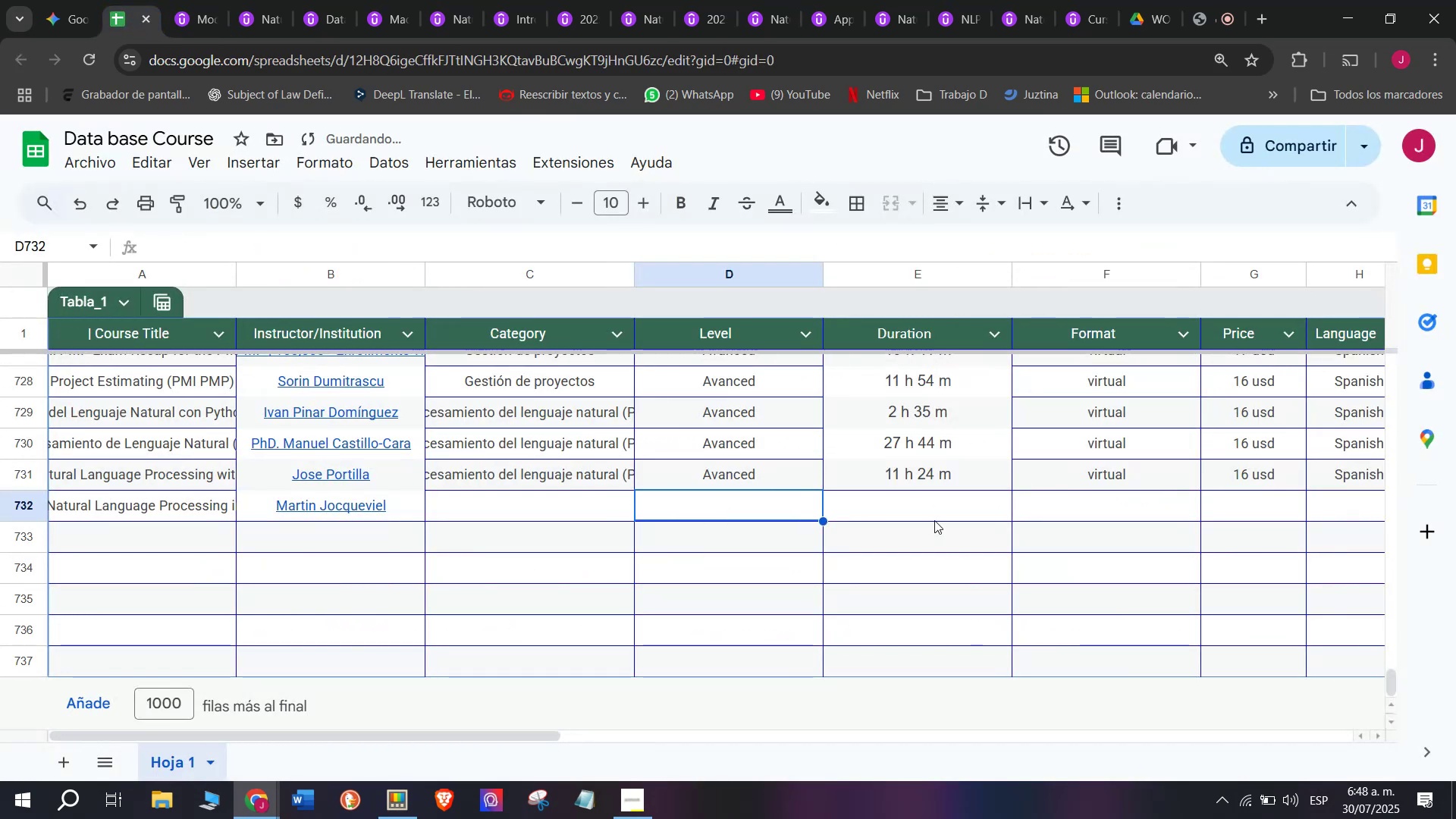 
left_click([934, 520])
 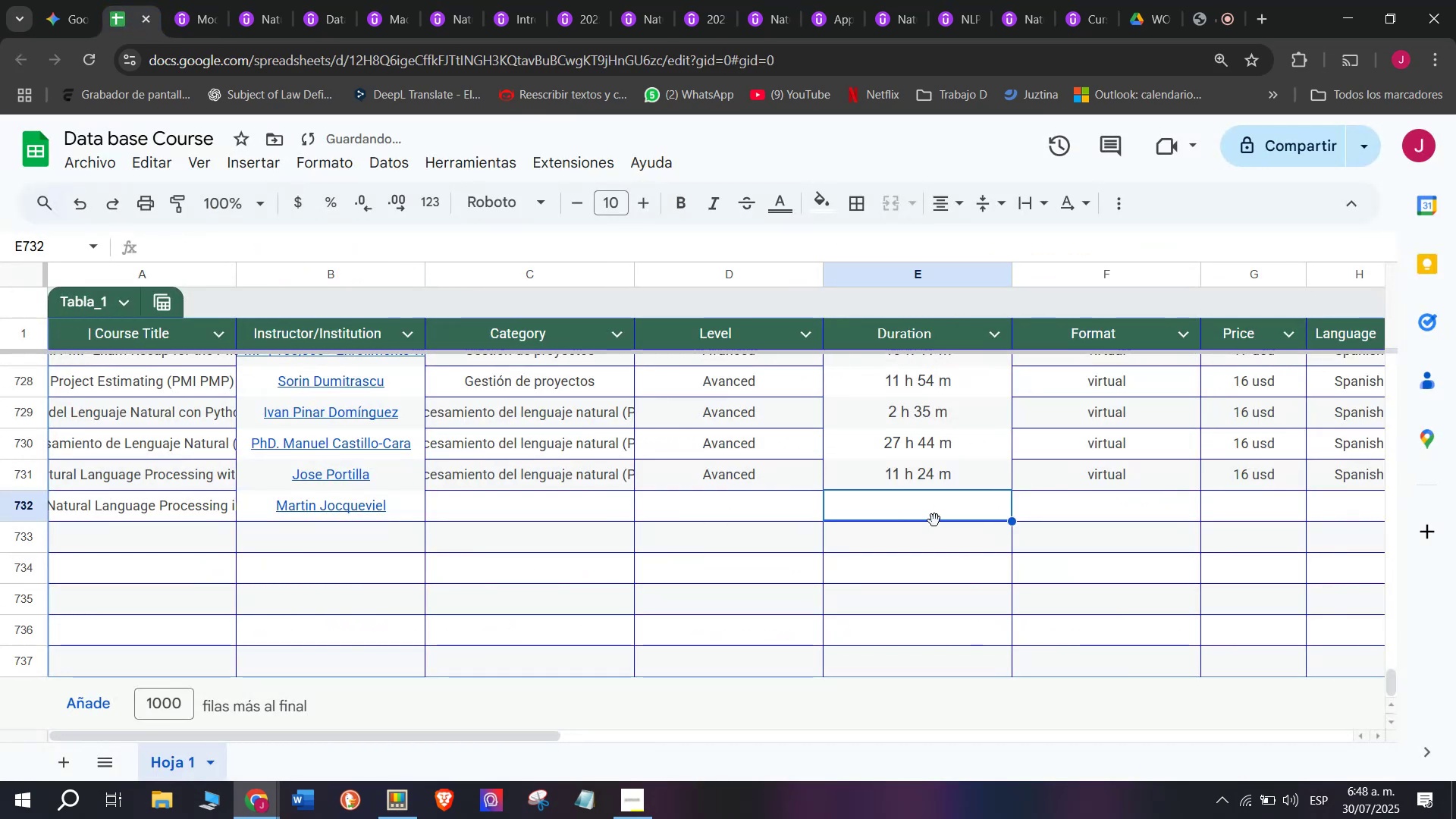 
key(Z)
 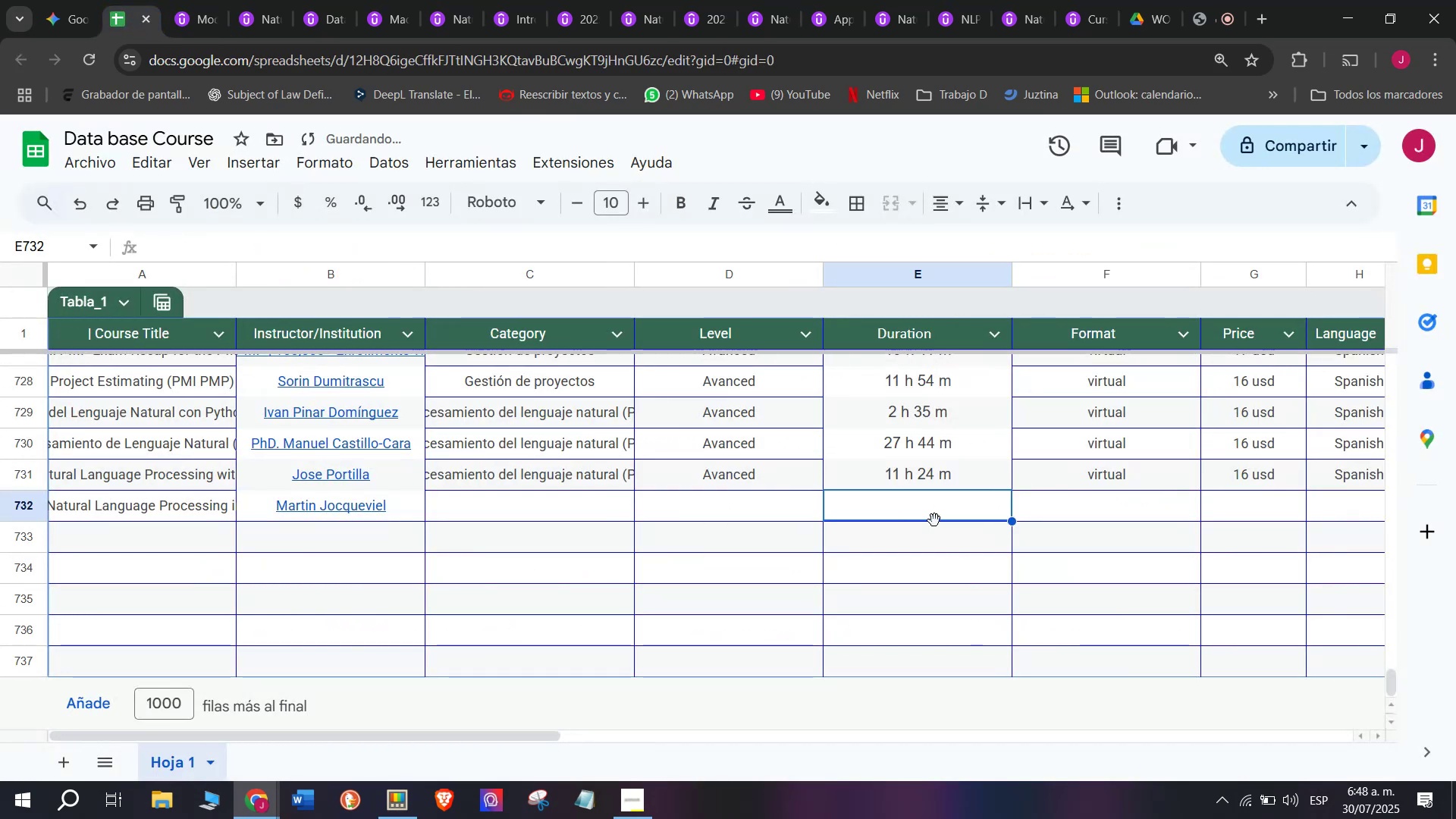 
key(Control+ControlLeft)
 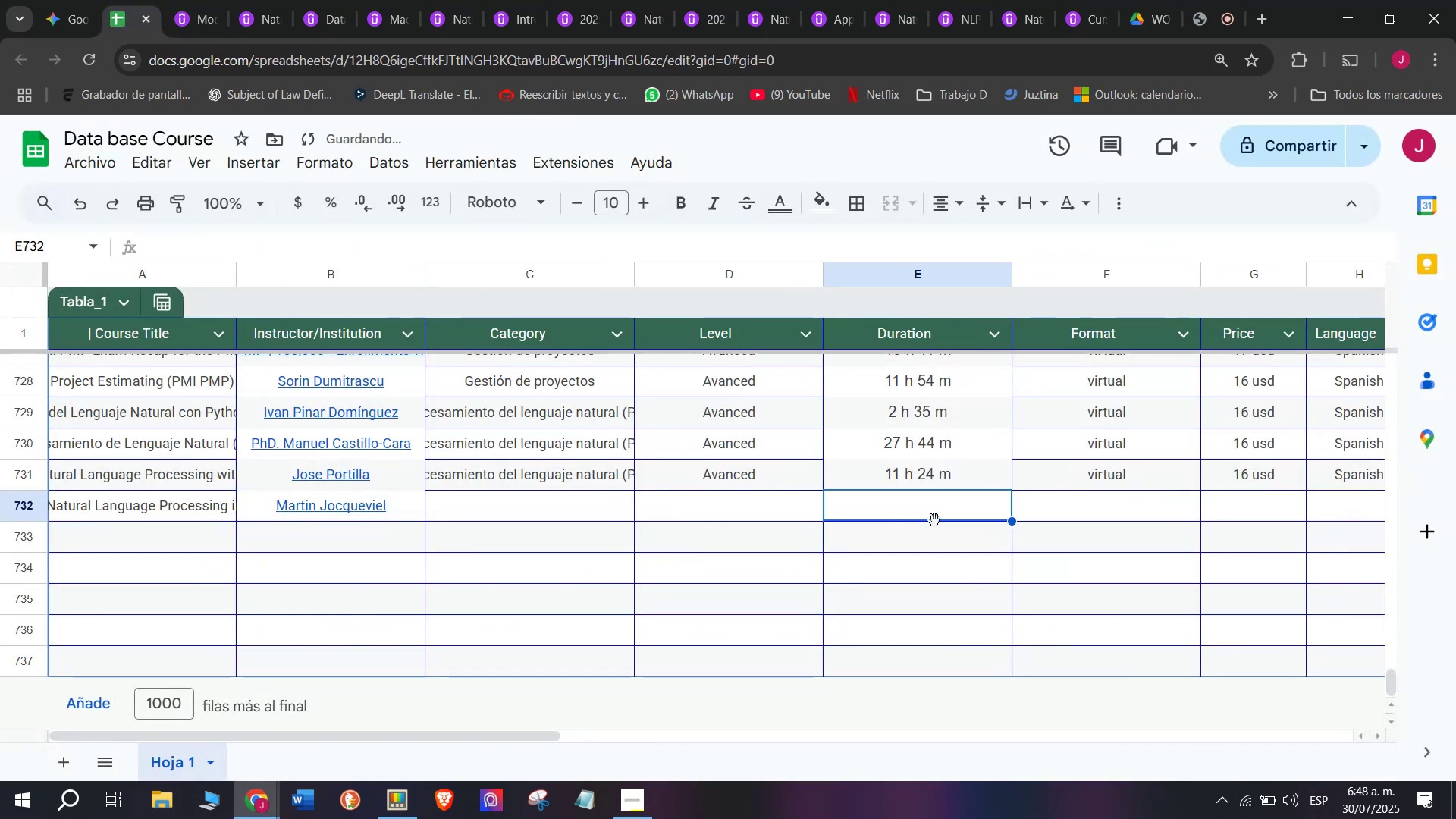 
key(Control+V)
 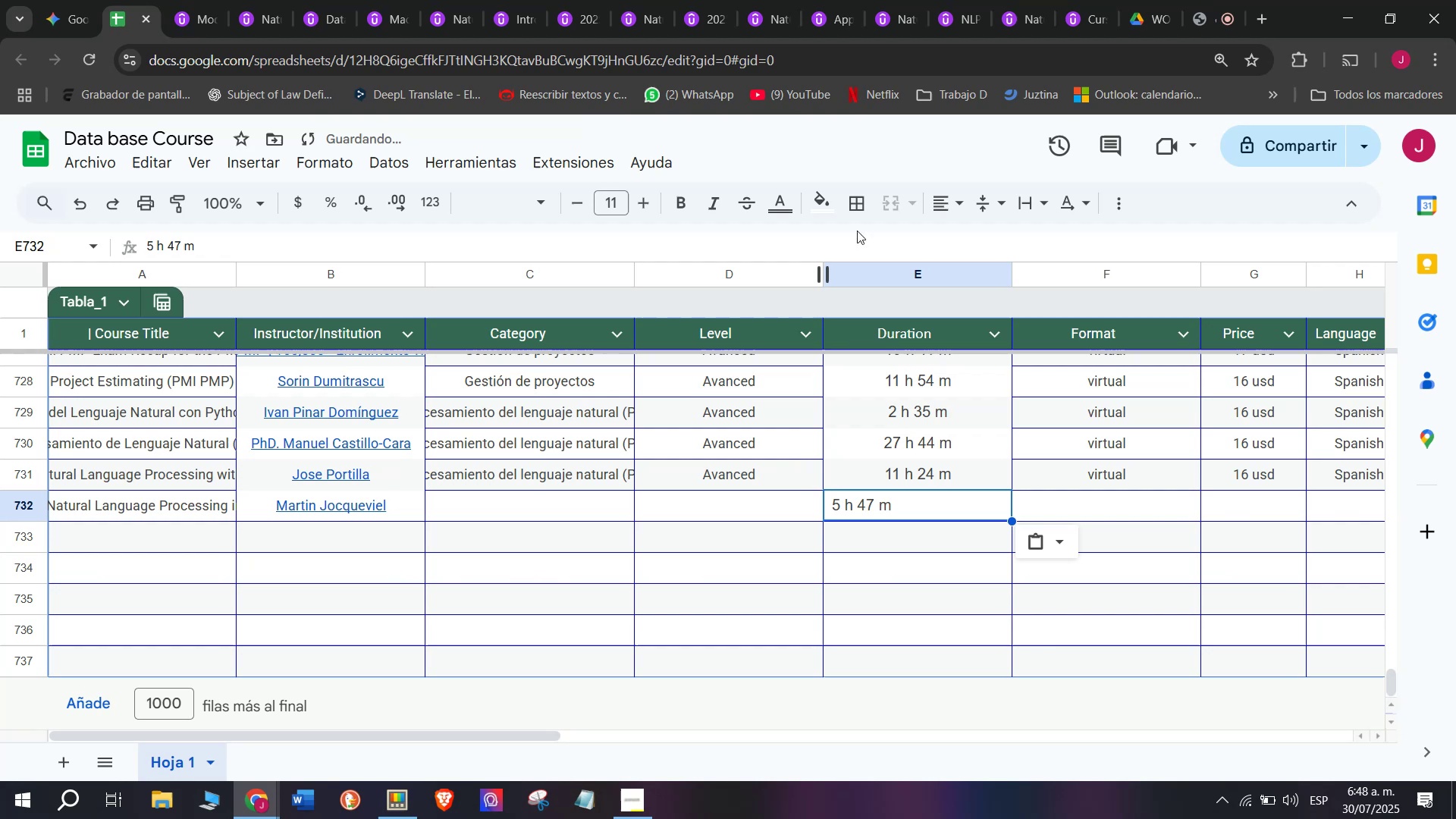 
left_click([951, 202])
 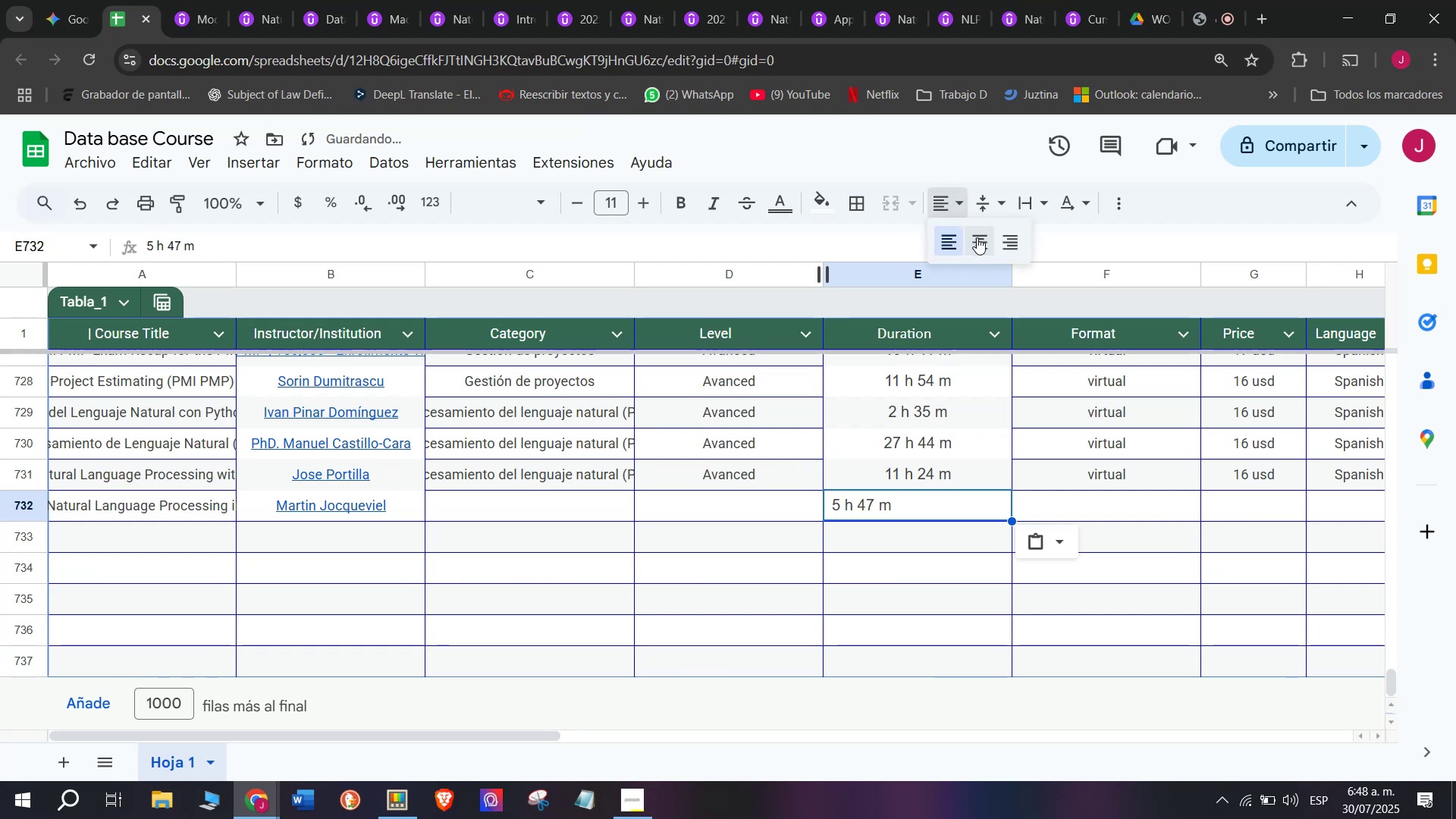 
left_click([977, 237])
 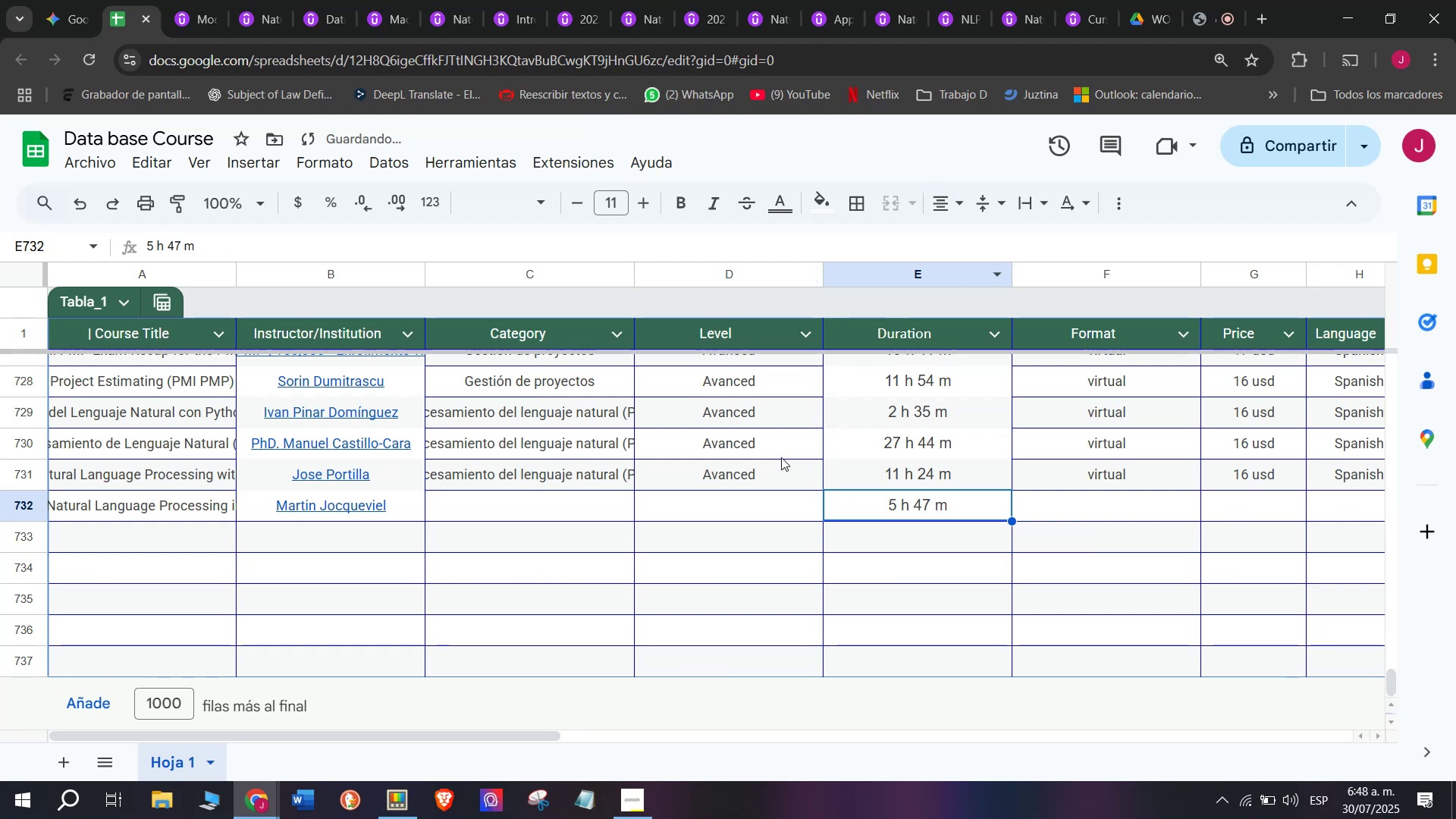 
left_click([780, 461])
 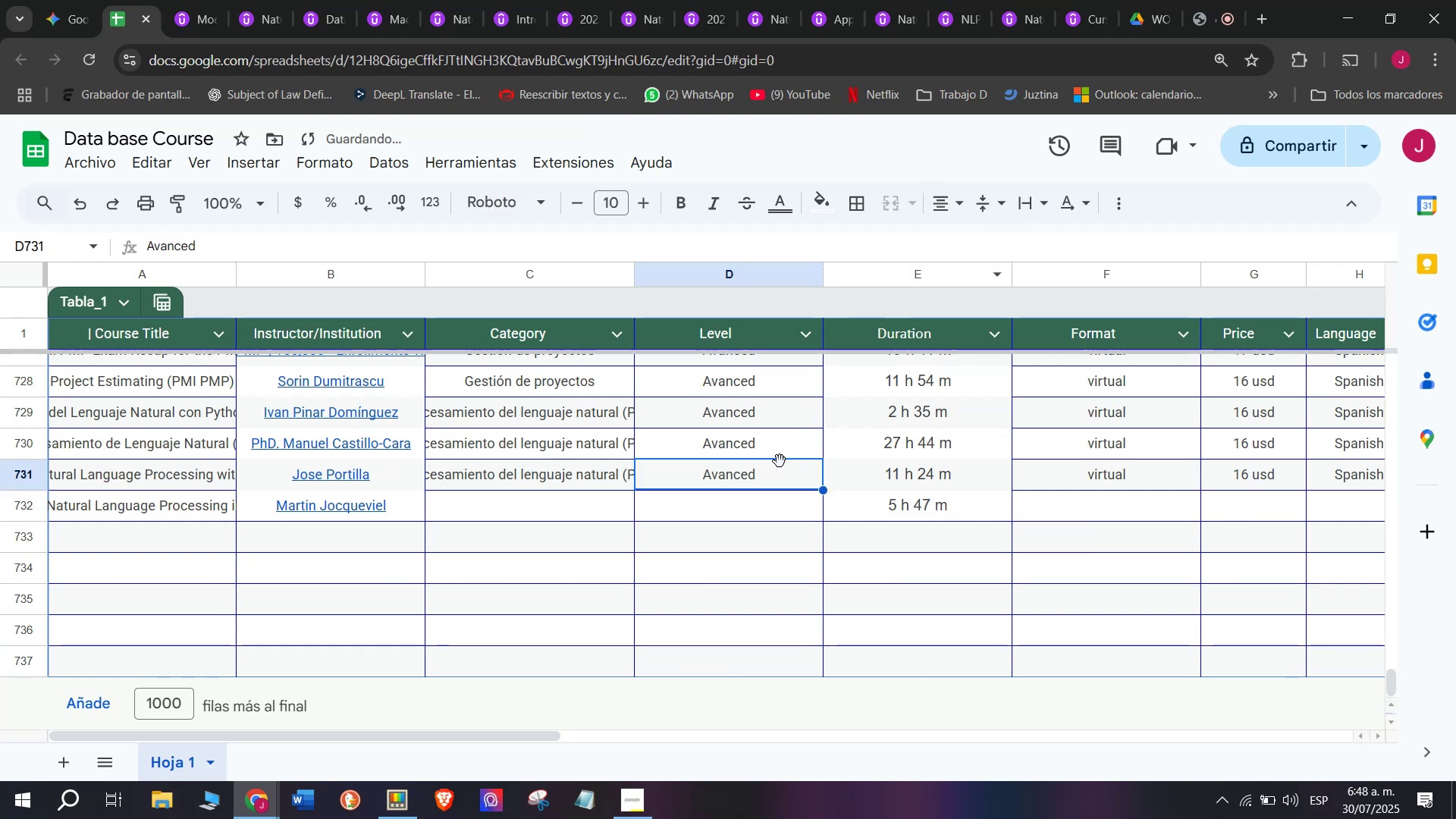 
key(Break)
 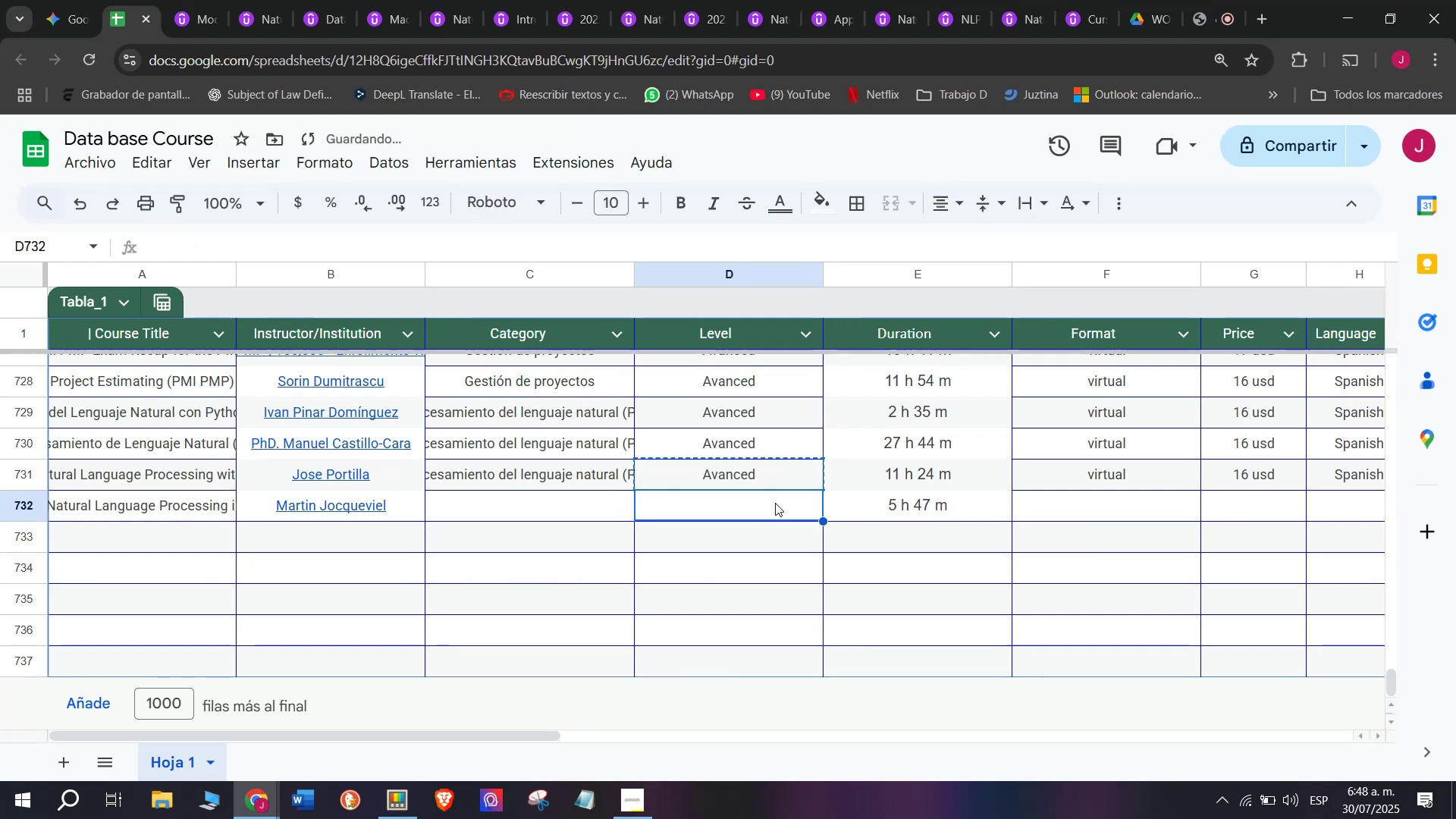 
key(Control+ControlLeft)
 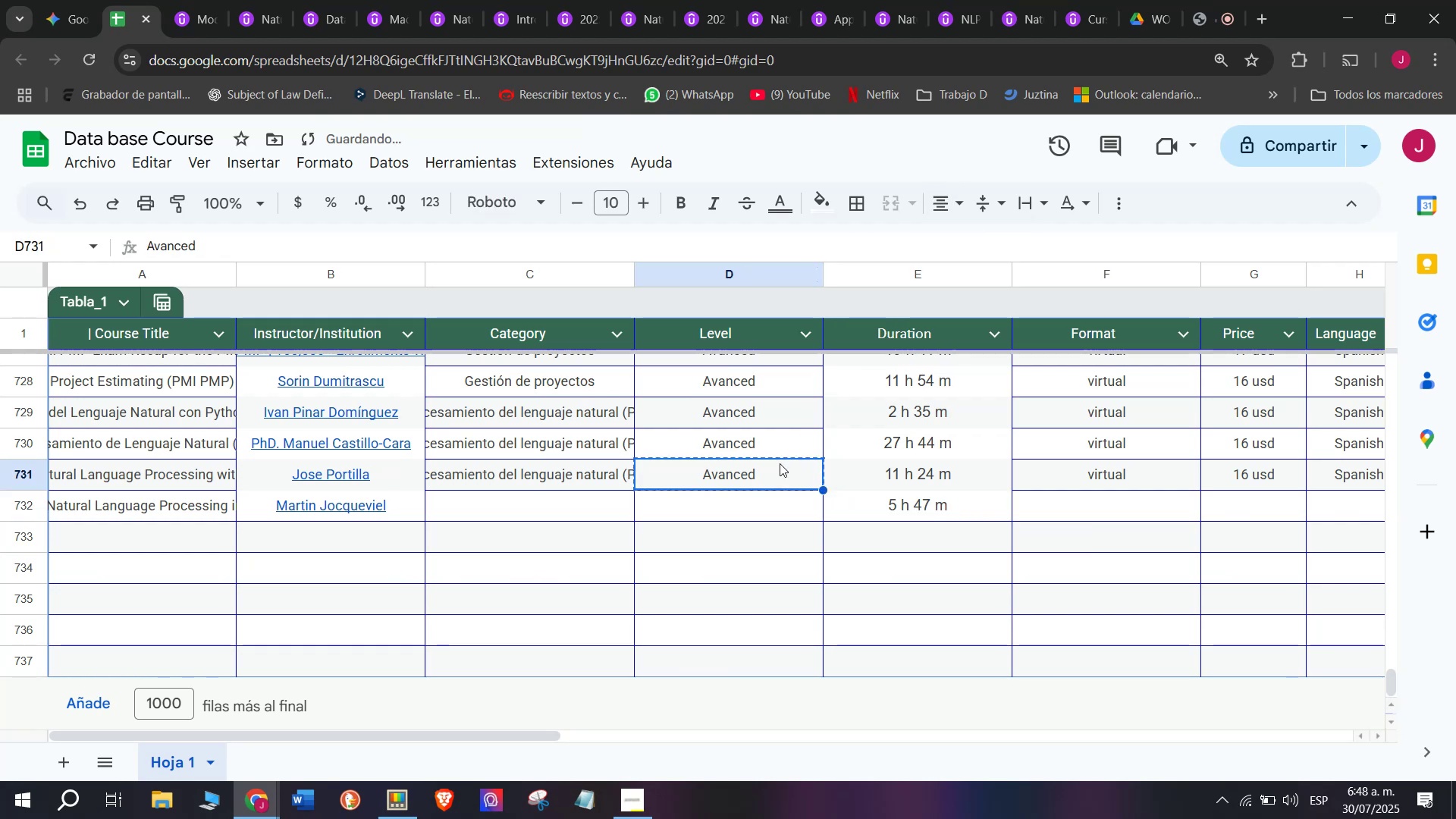 
key(Control+C)
 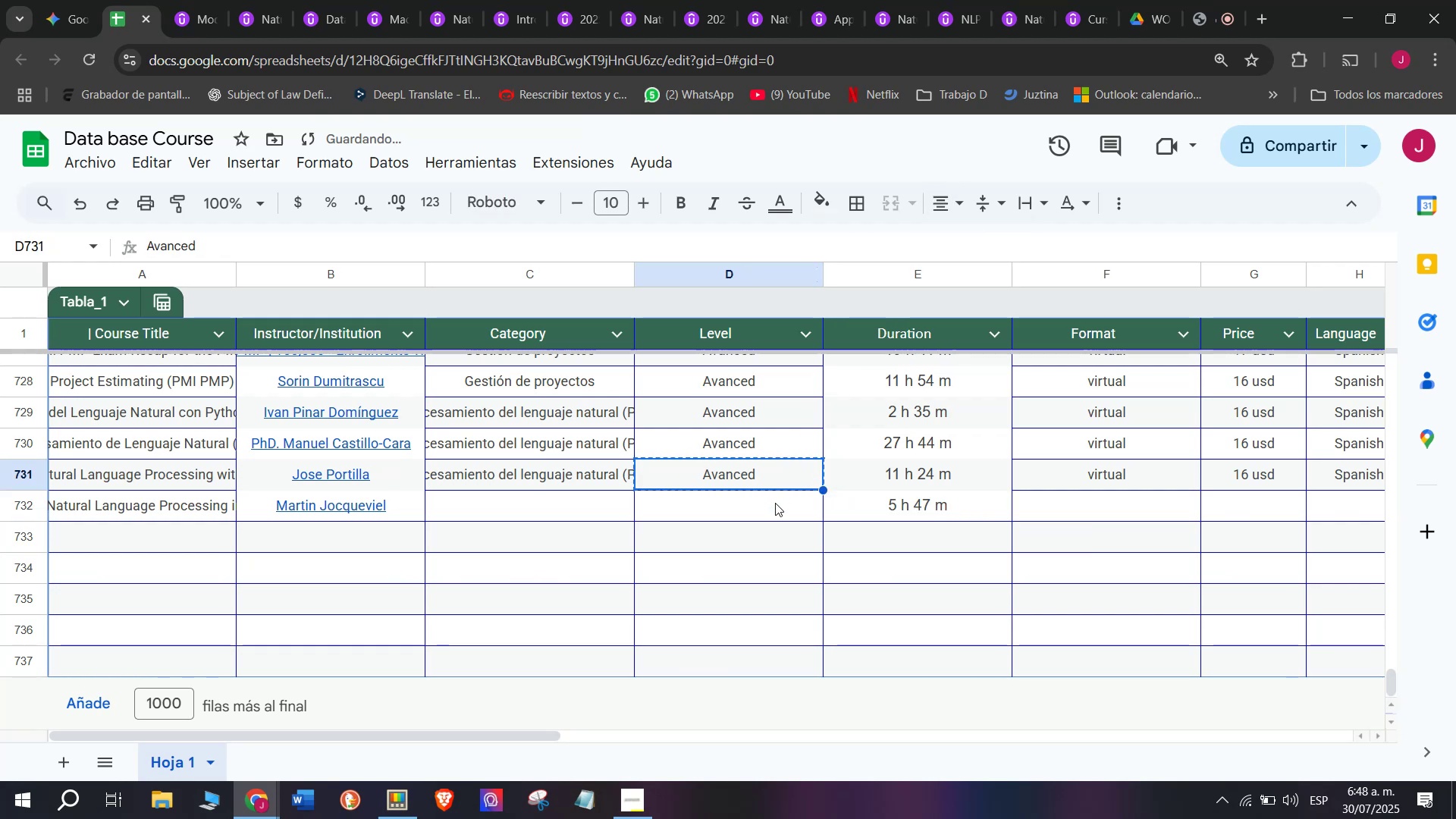 
left_click([775, 503])
 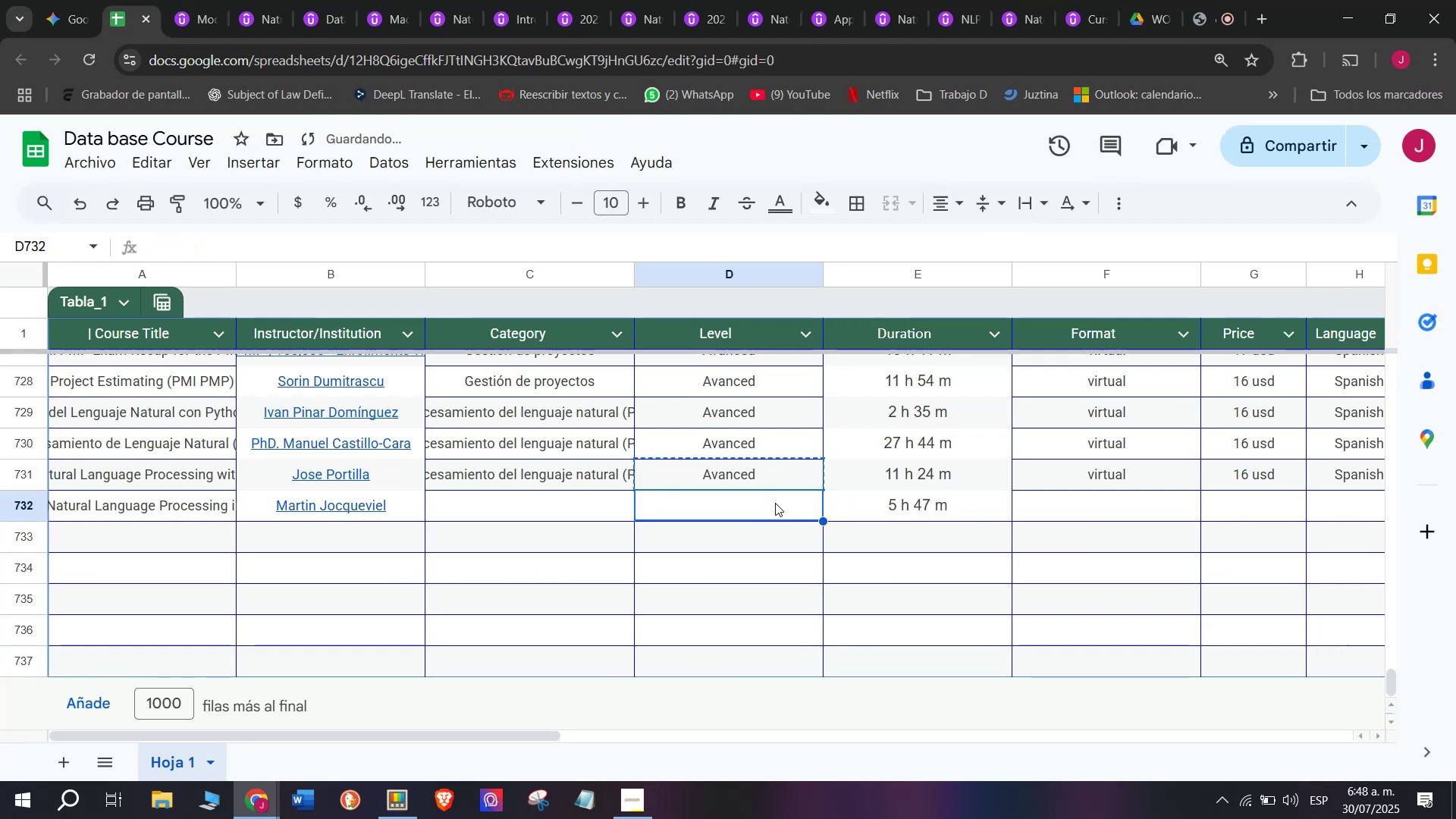 
key(Z)
 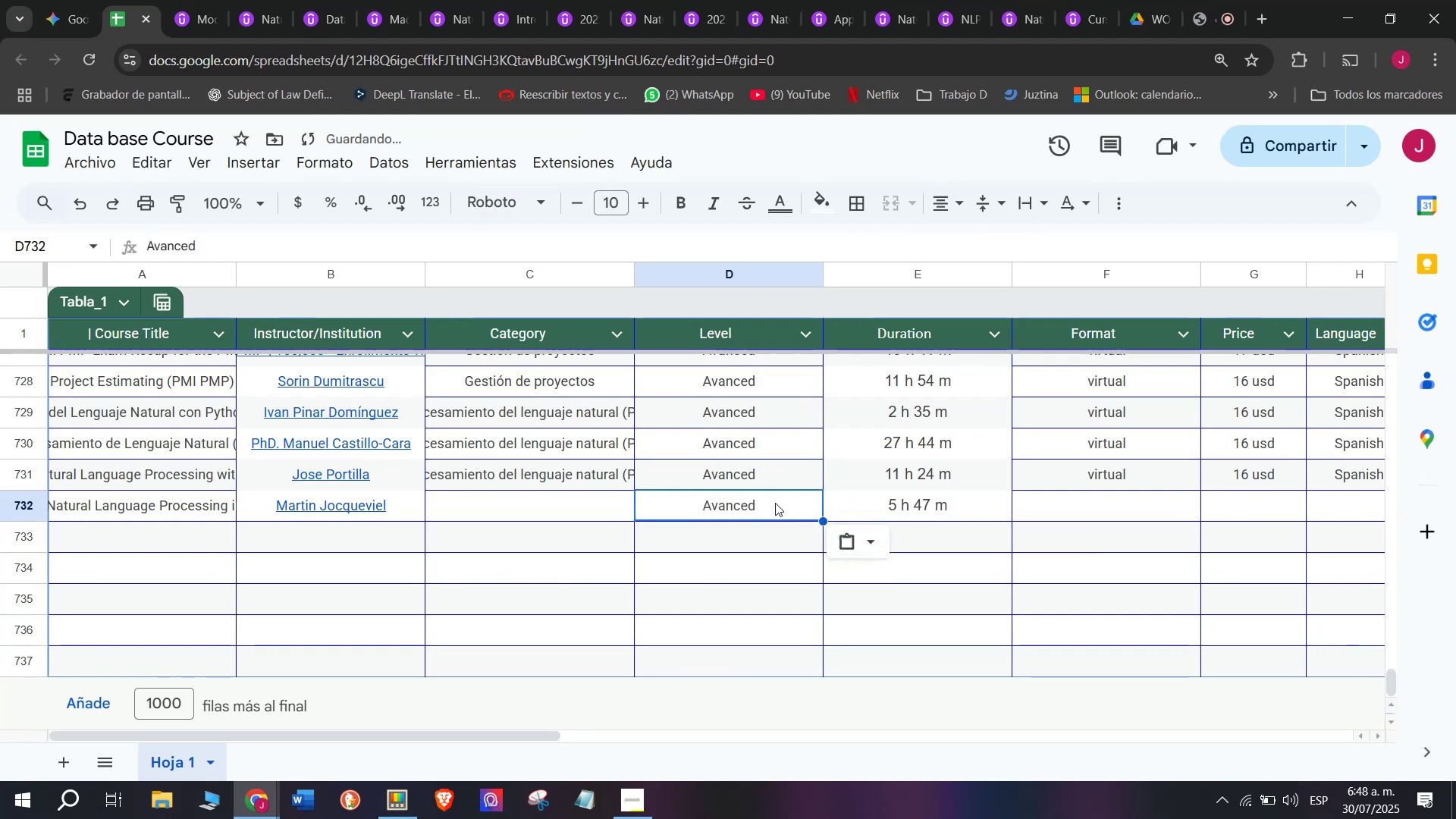 
key(Control+ControlLeft)
 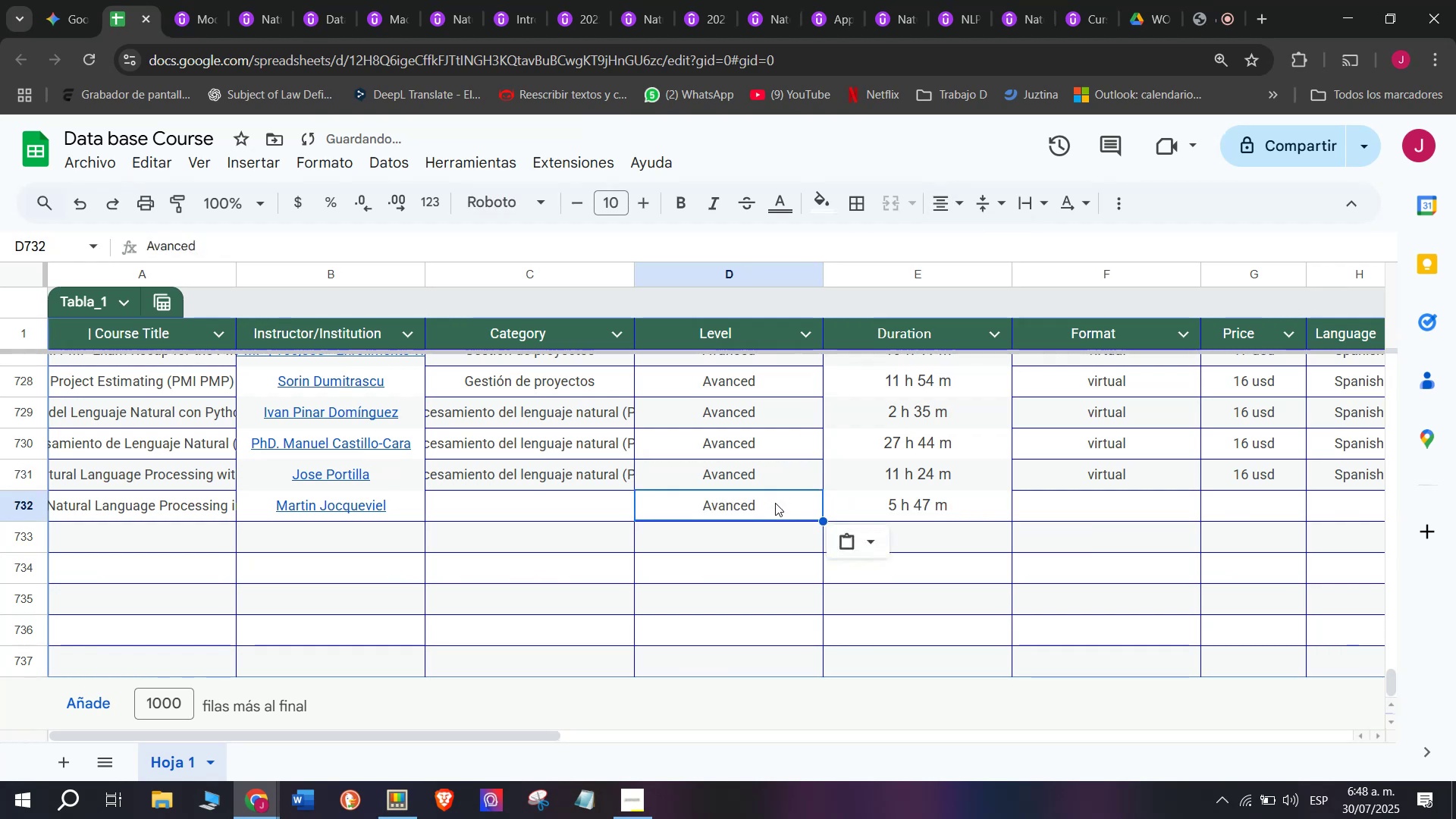 
key(Control+V)
 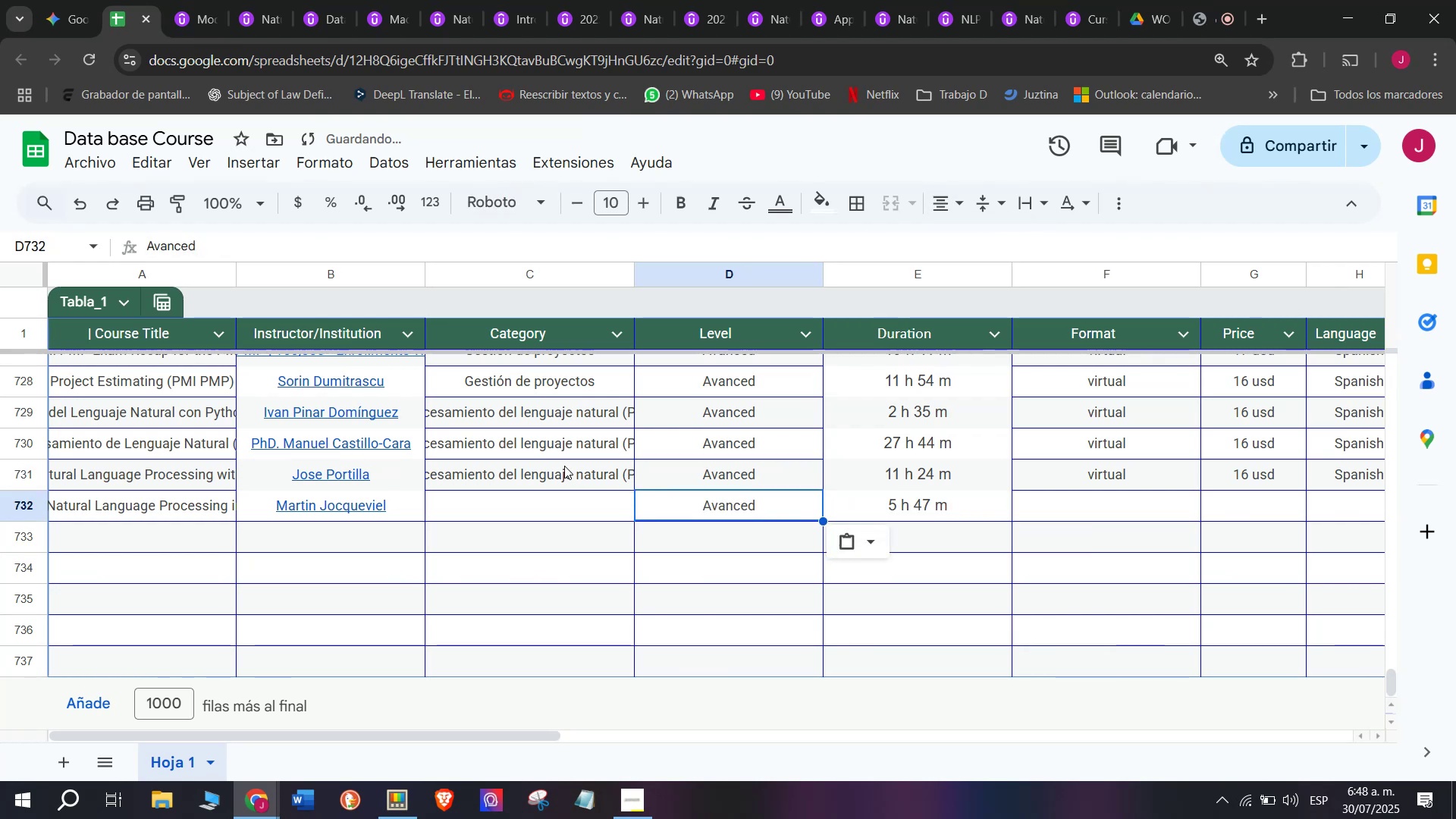 
left_click([564, 466])
 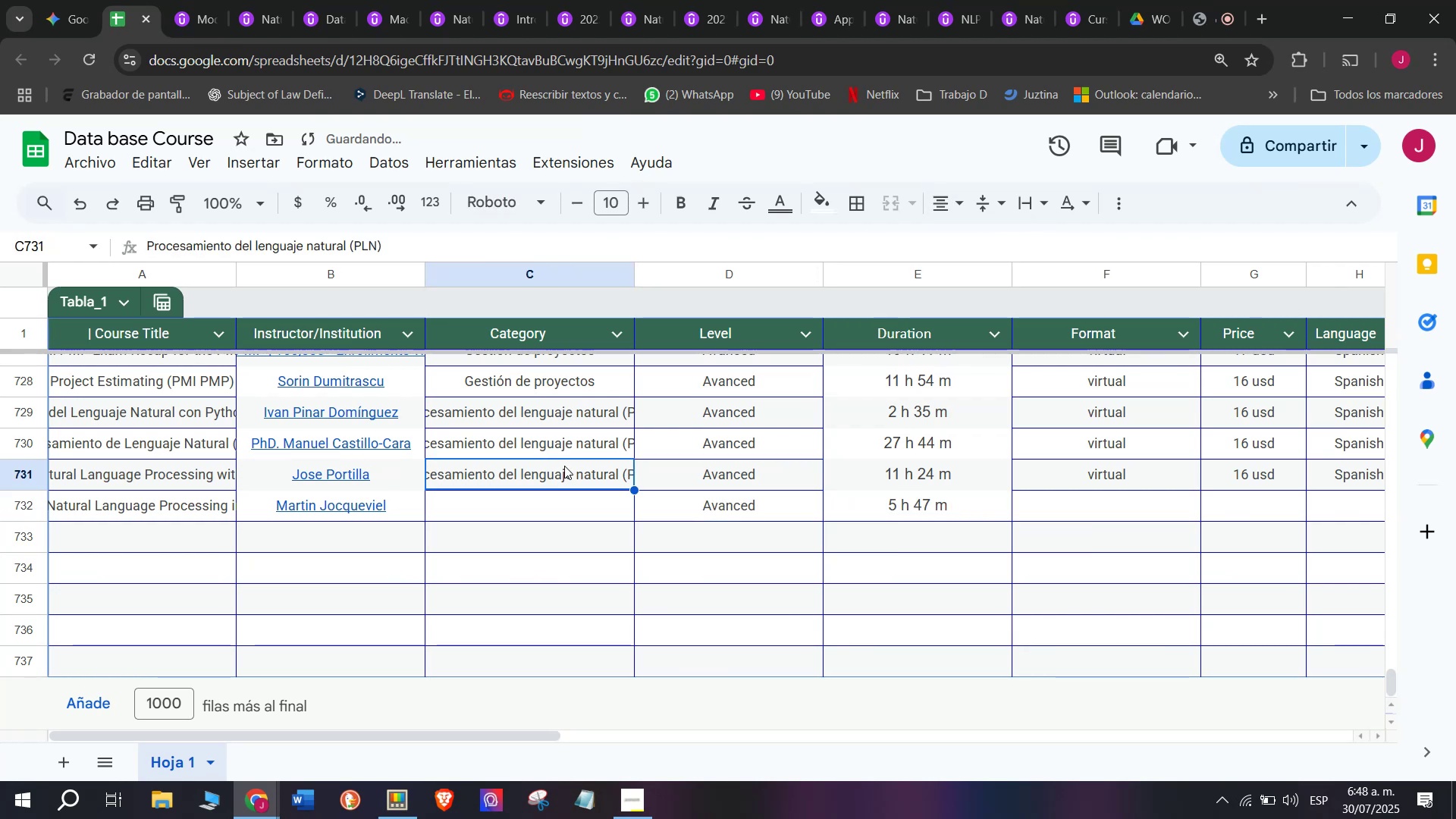 
key(Break)
 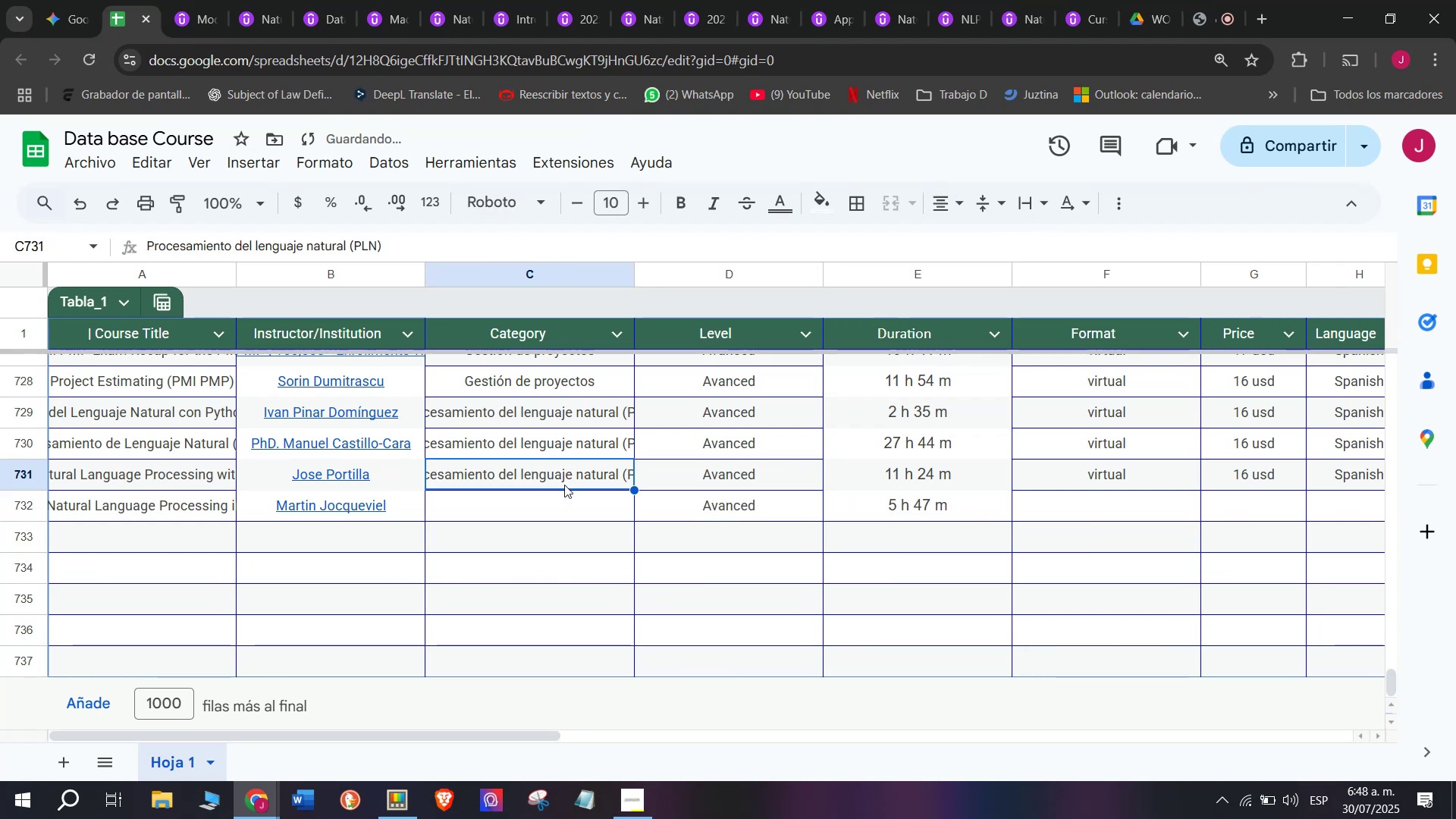 
key(Control+C)
 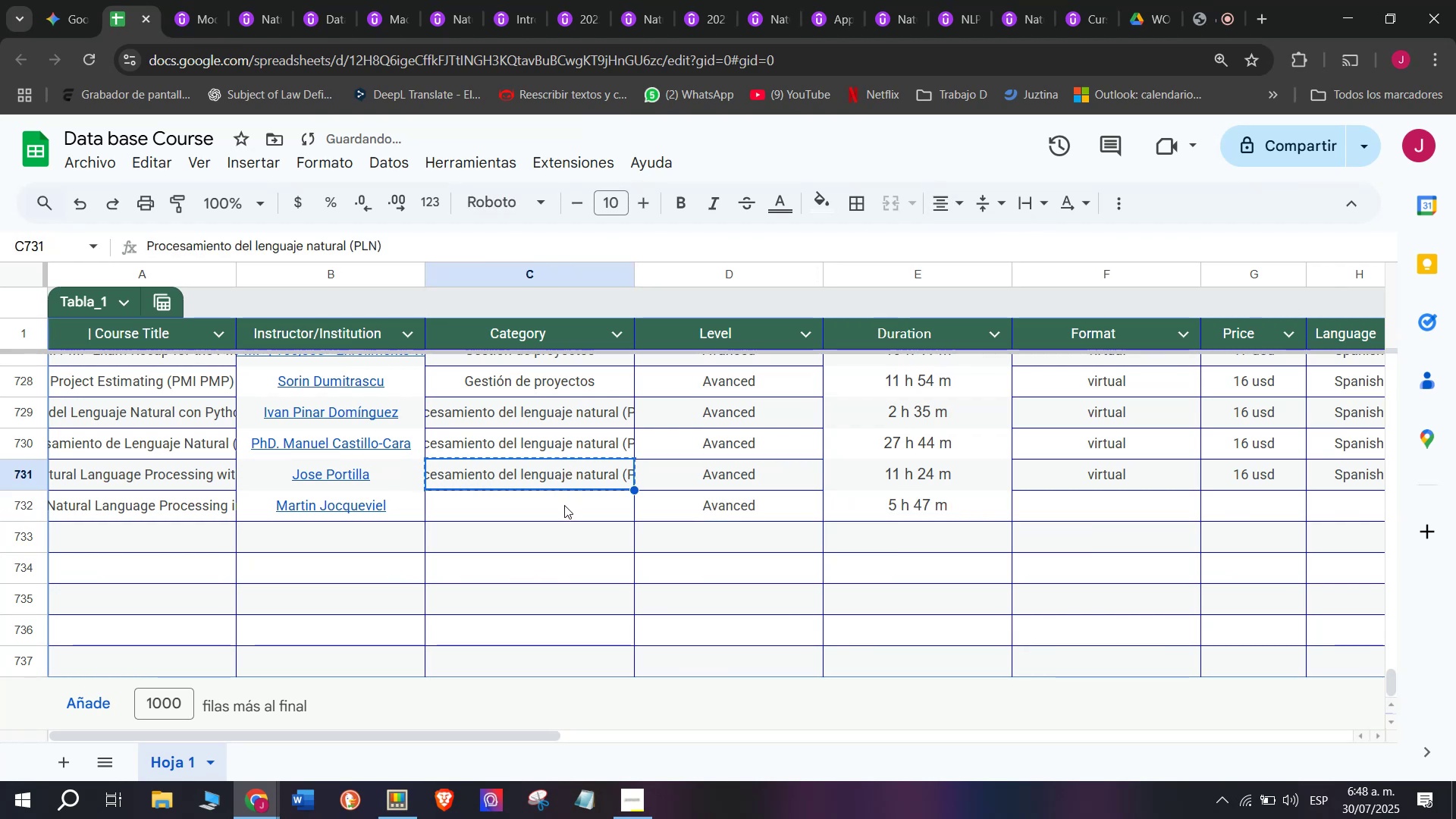 
key(Control+ControlLeft)
 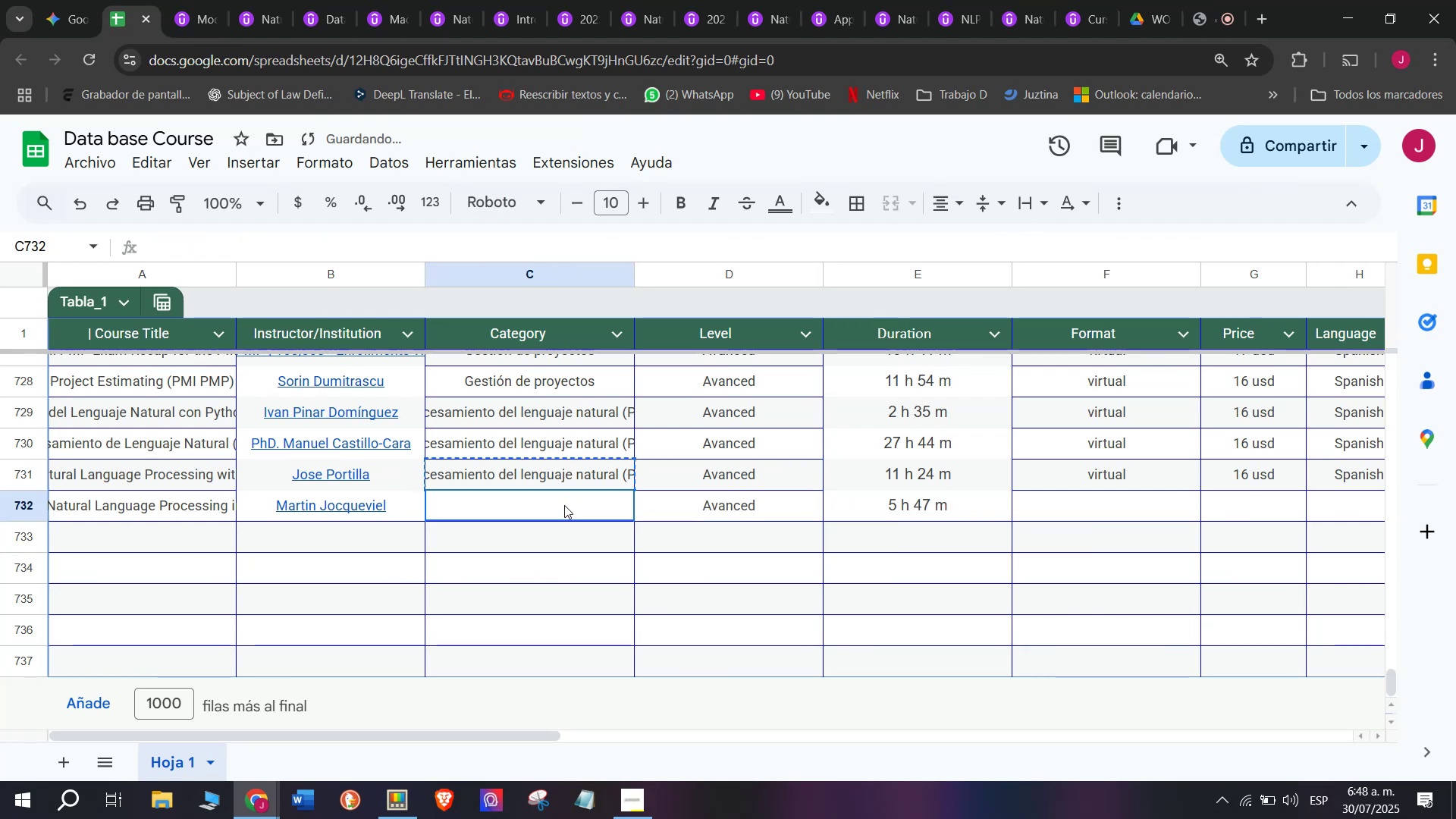 
left_click([564, 505])
 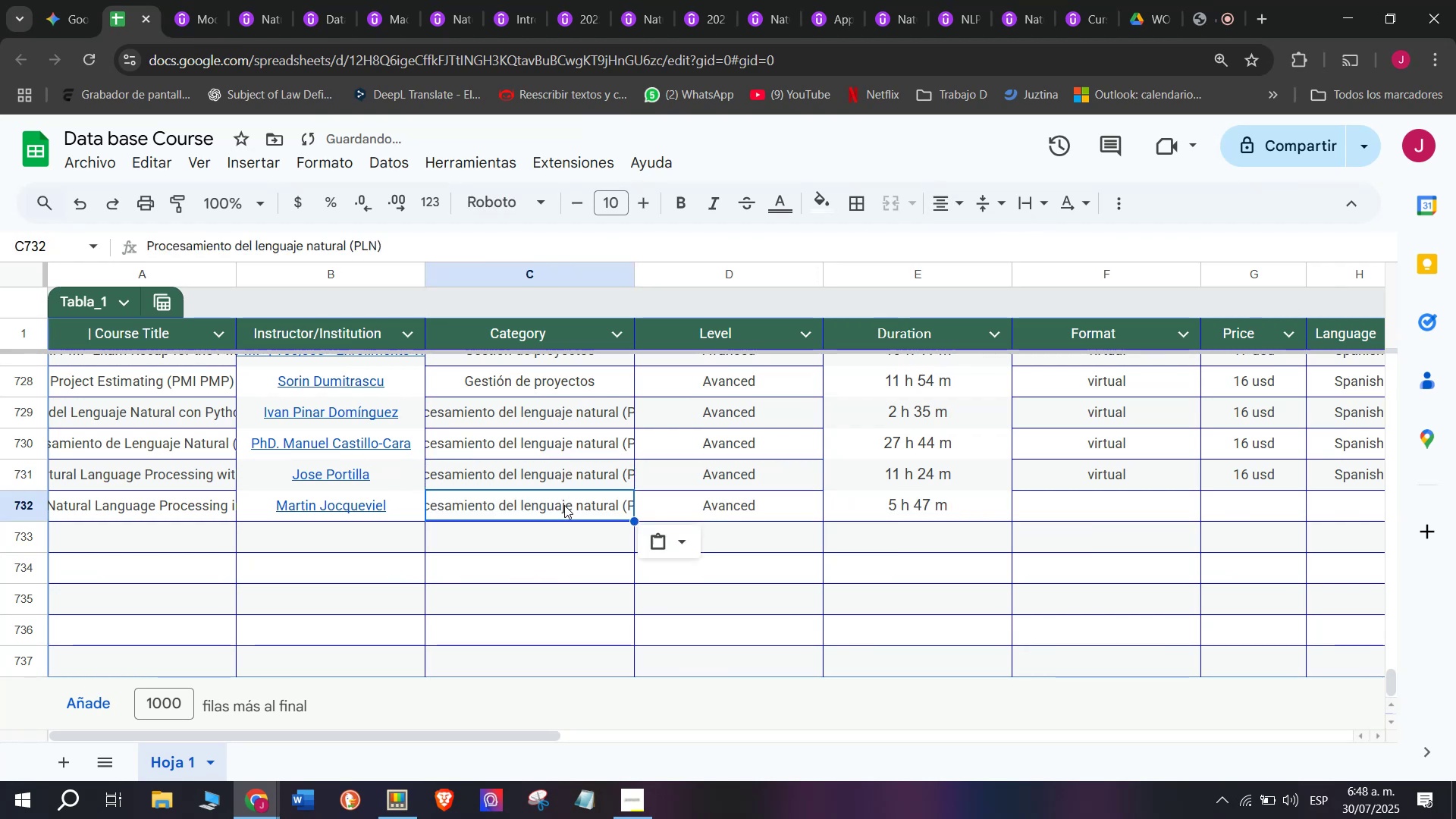 
key(Control+ControlLeft)
 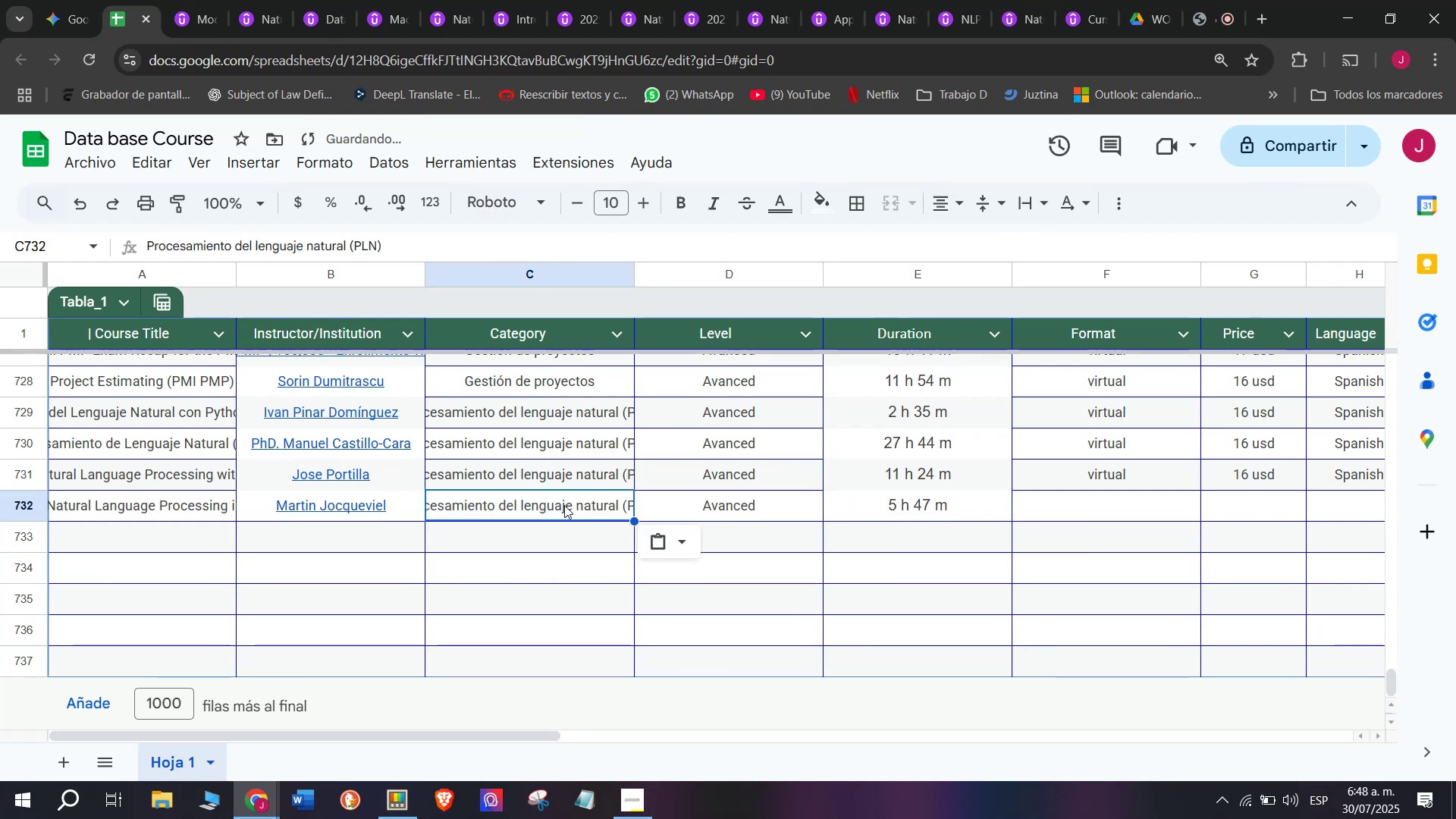 
key(Z)
 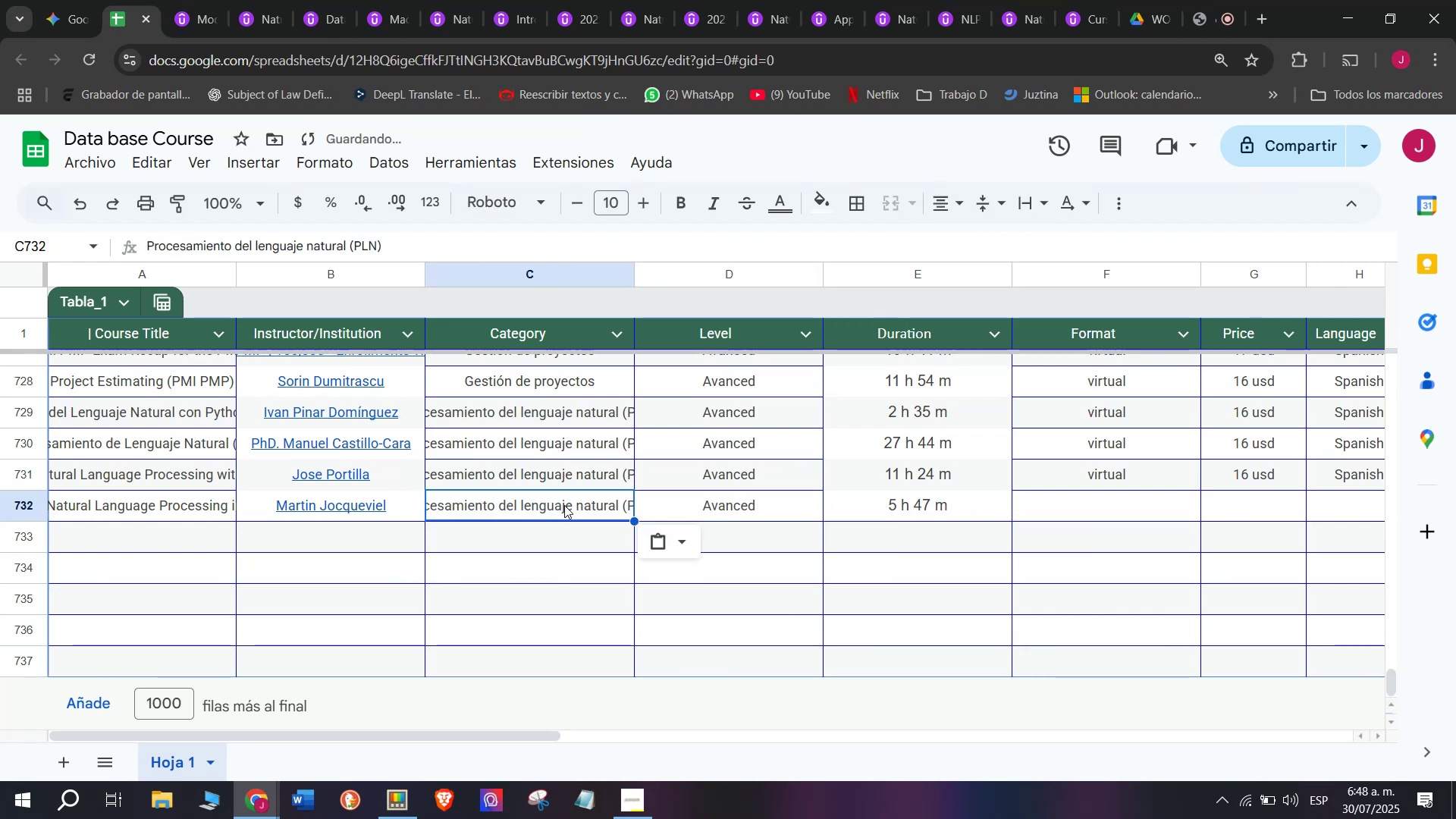 
key(Control+V)
 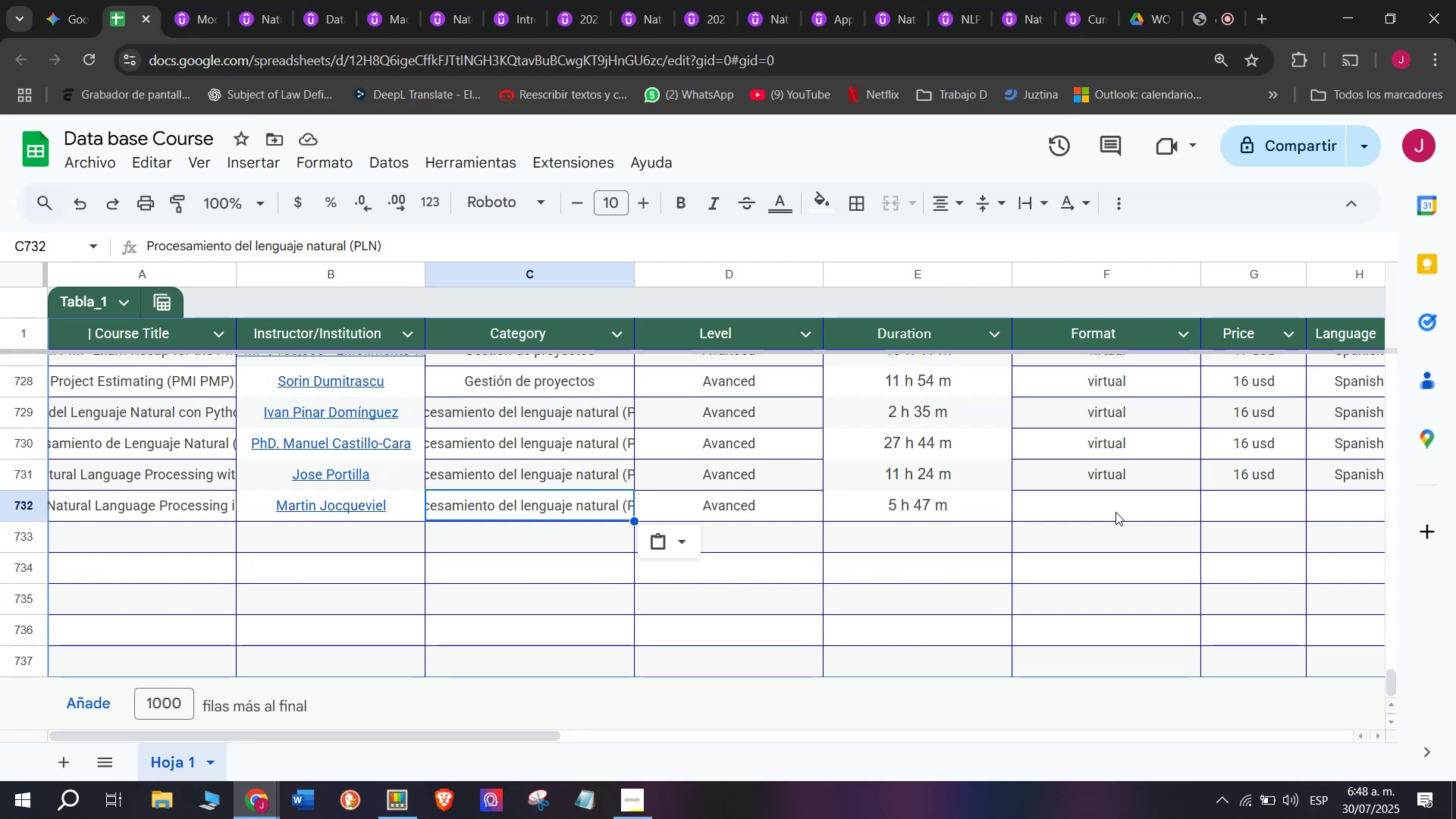 
wait(13.14)
 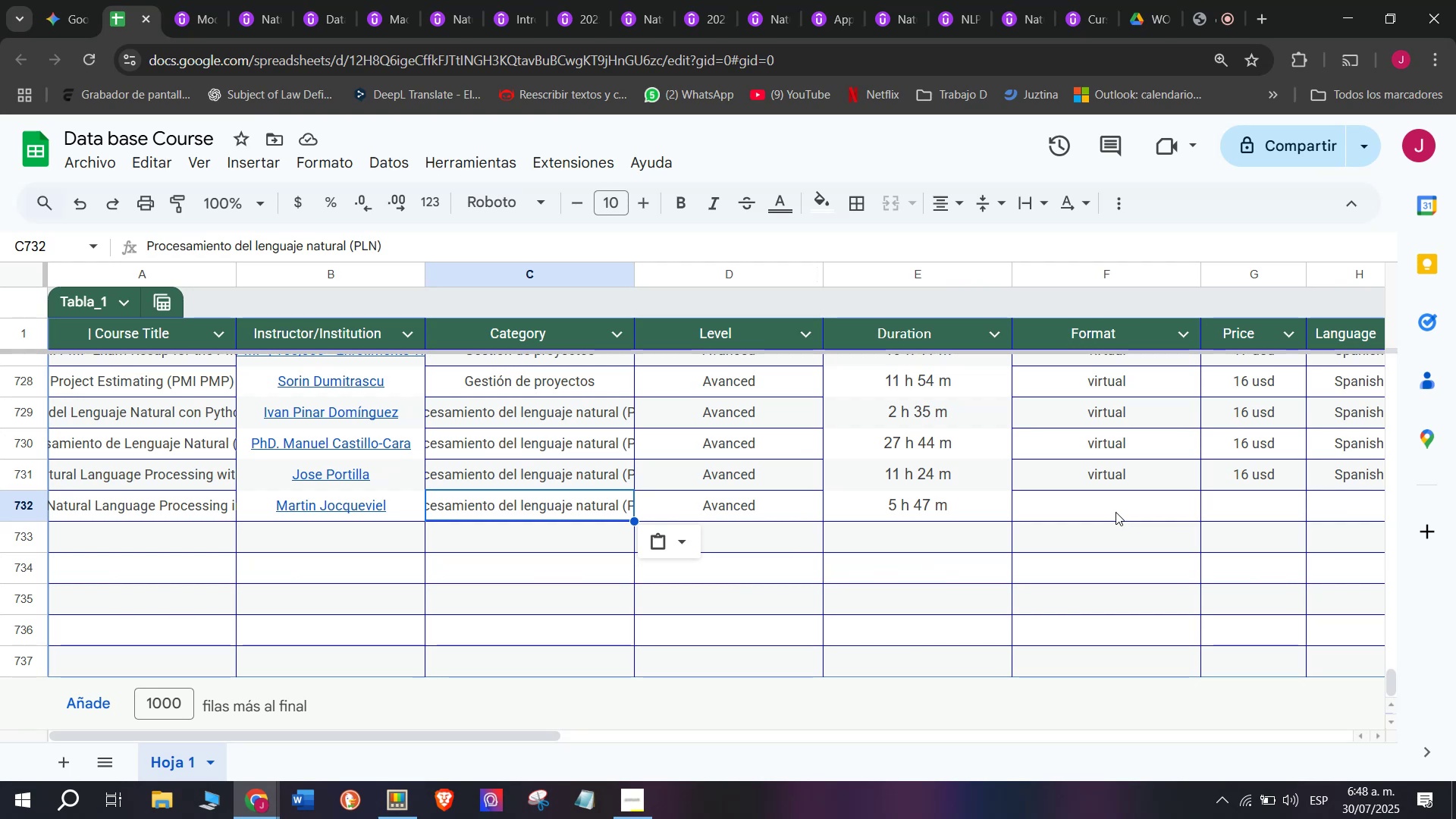 
left_click([1092, 469])
 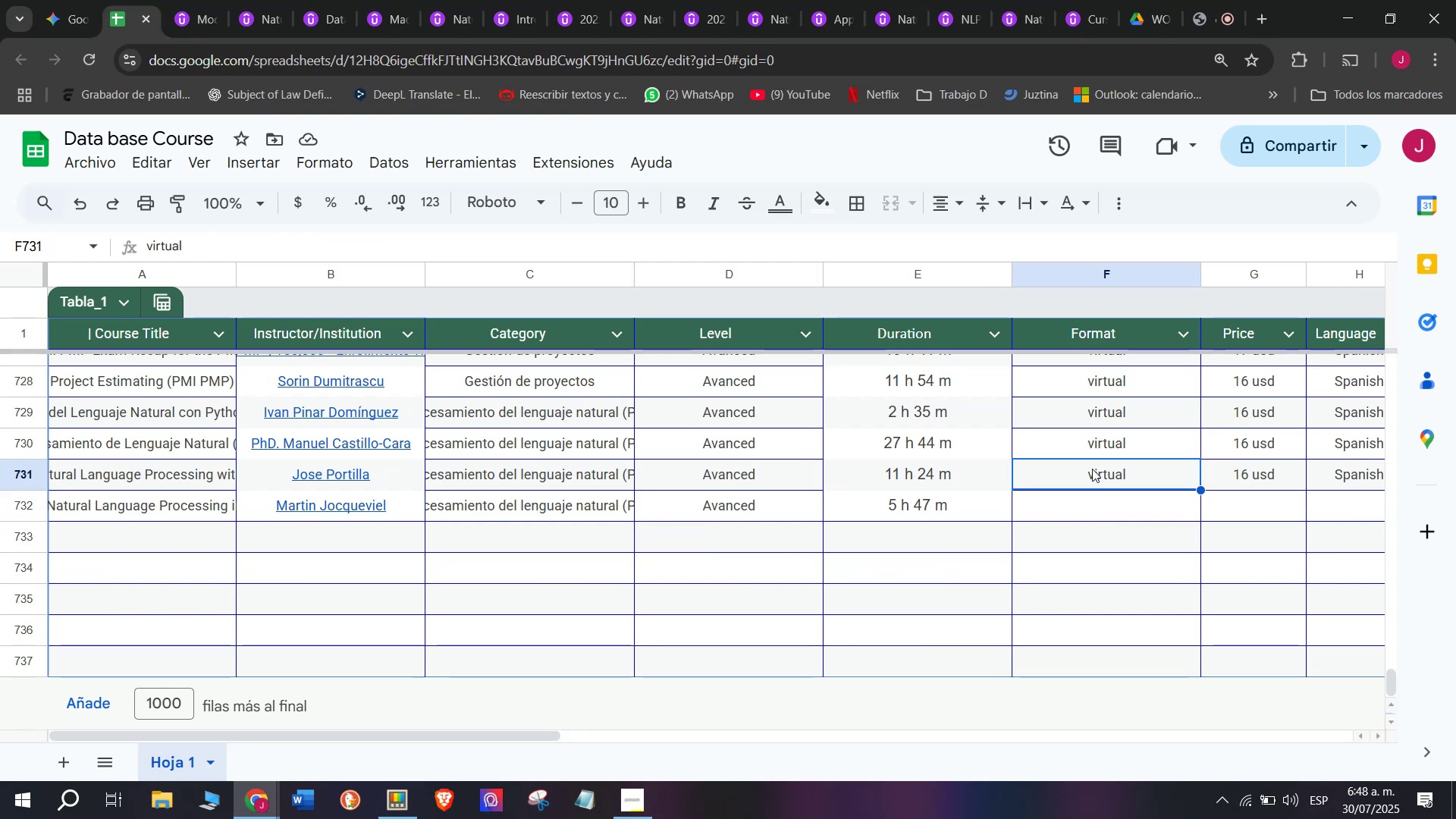 
key(Break)
 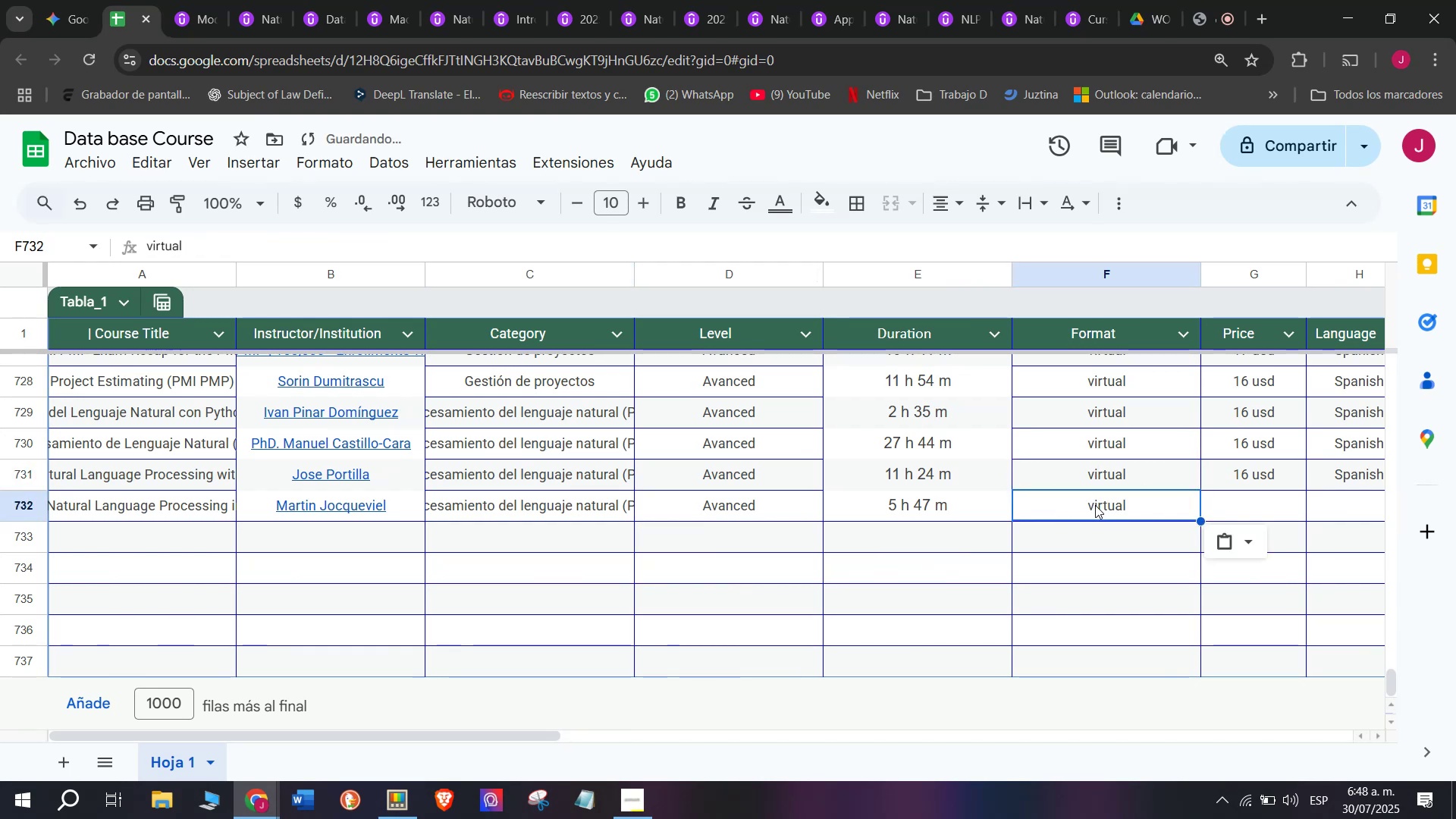 
key(Control+ControlLeft)
 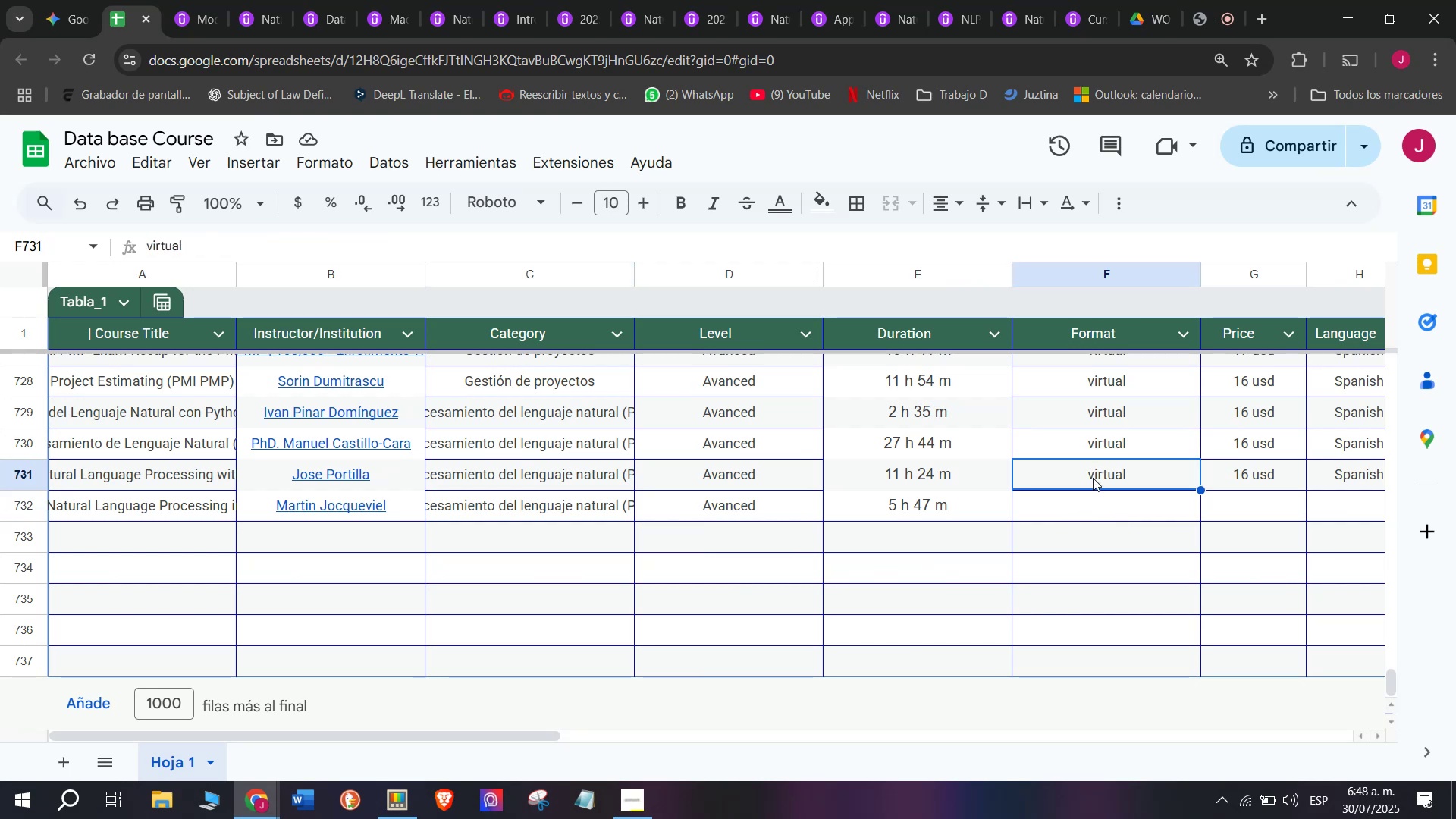 
key(Control+C)
 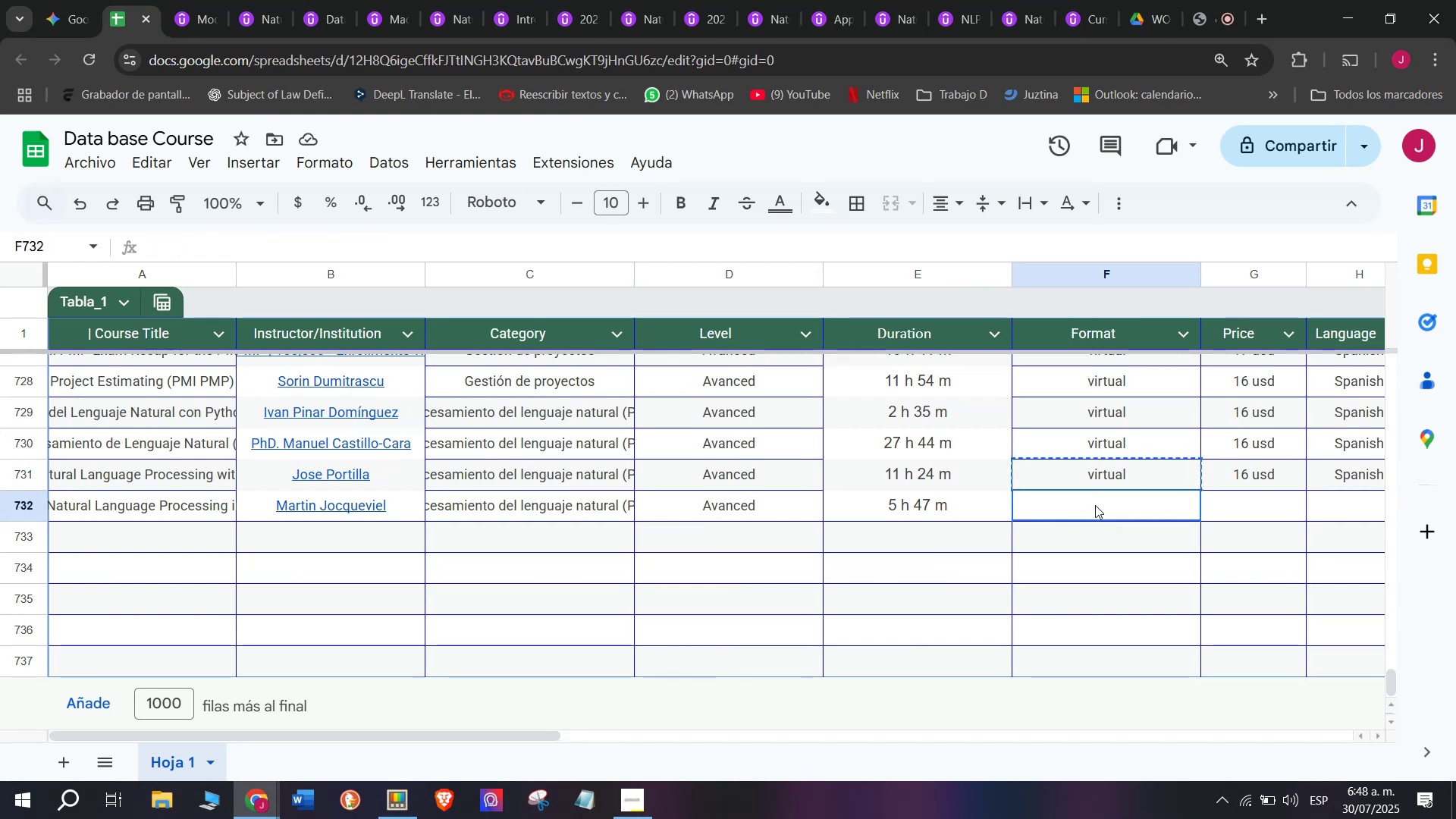 
double_click([1095, 505])
 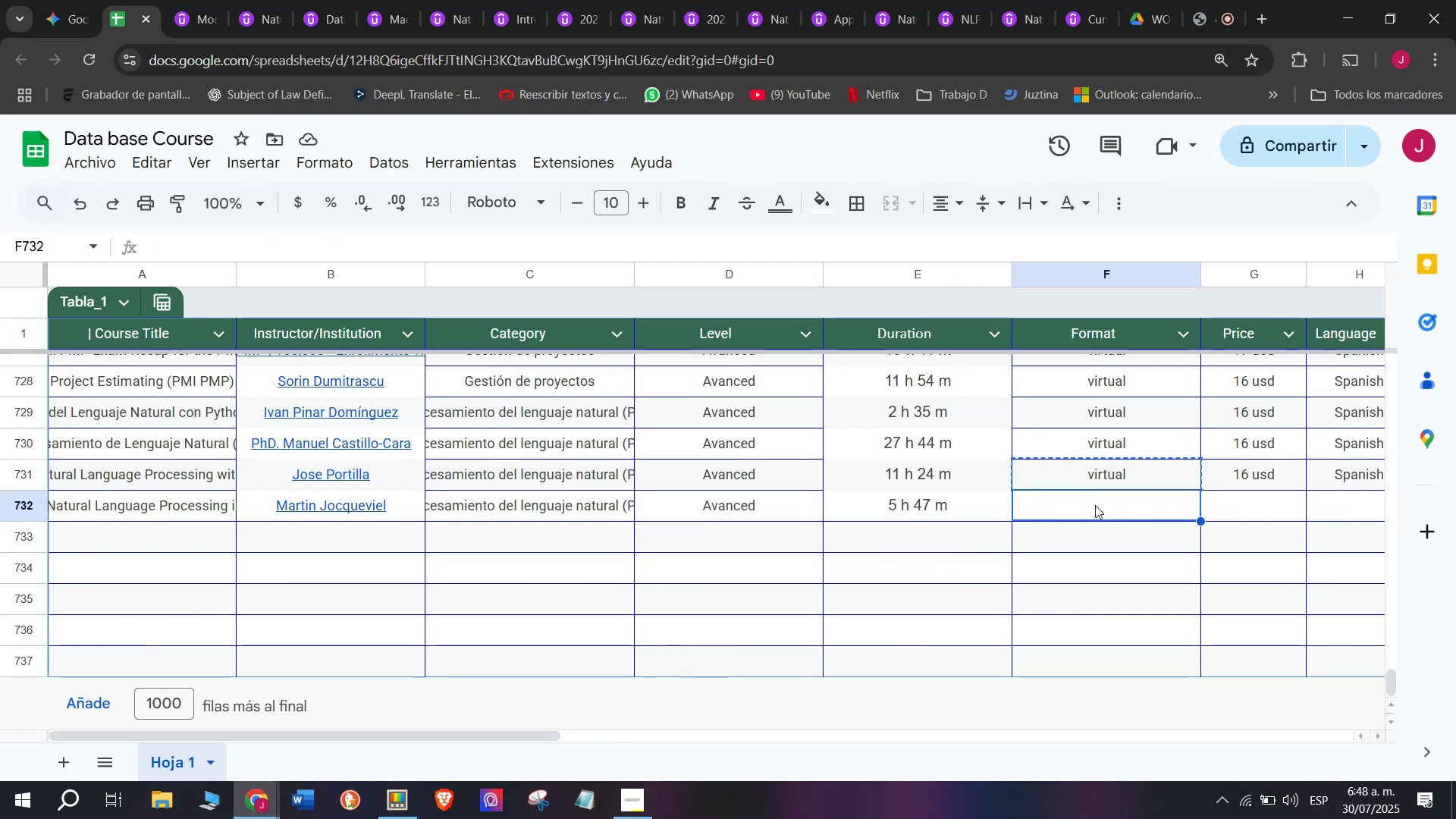 
key(Control+ControlLeft)
 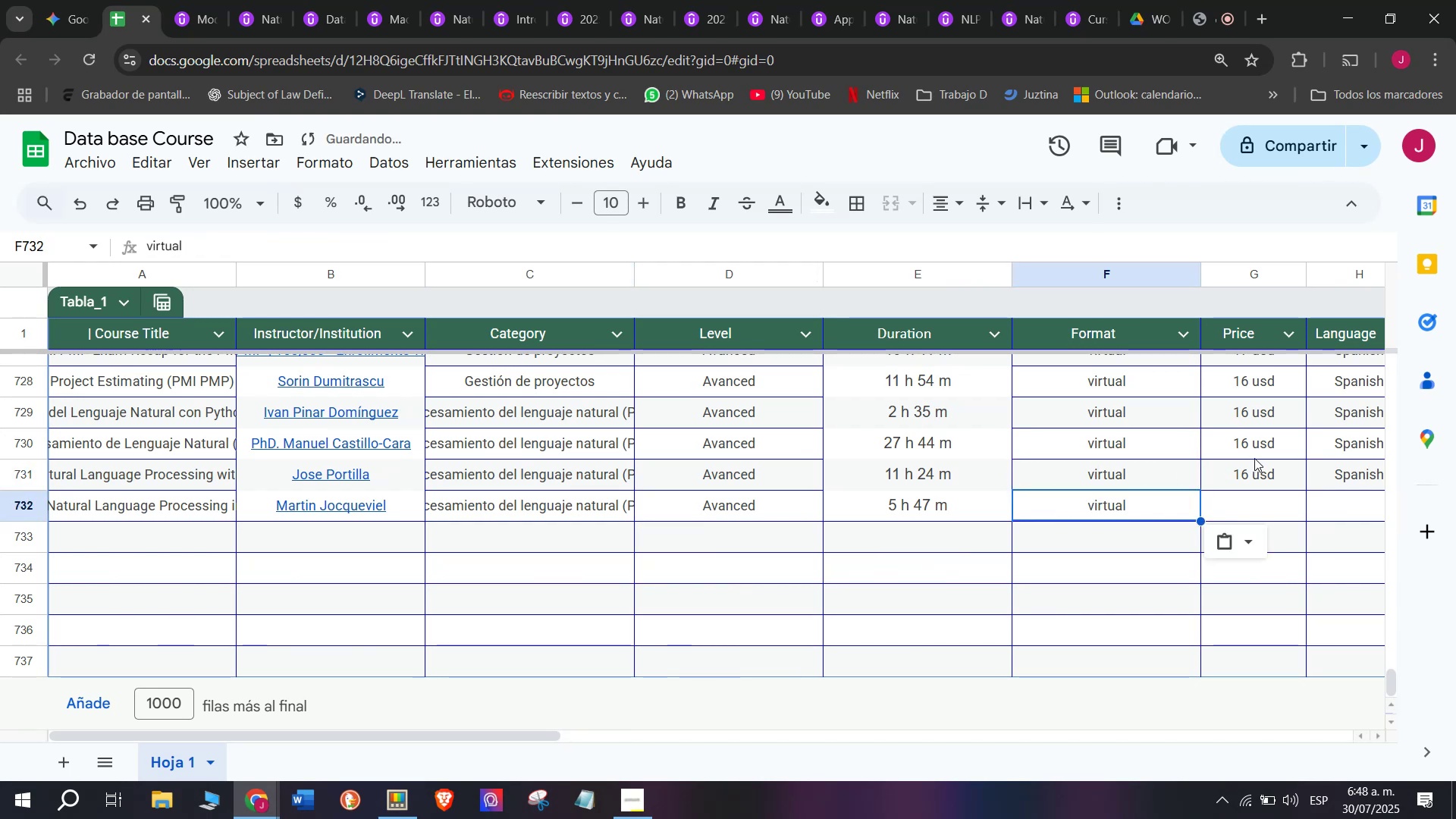 
key(Z)
 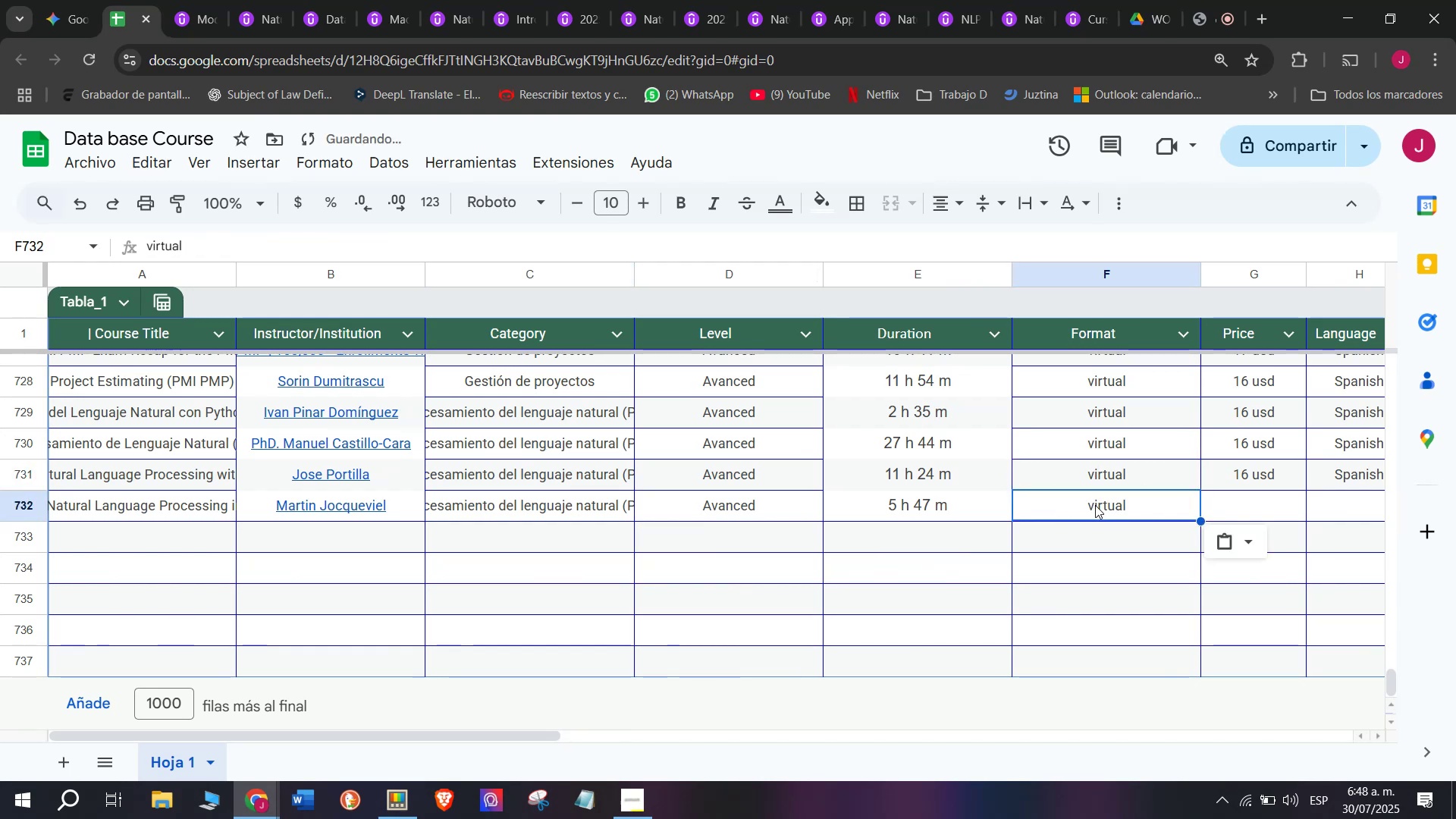 
key(Control+V)
 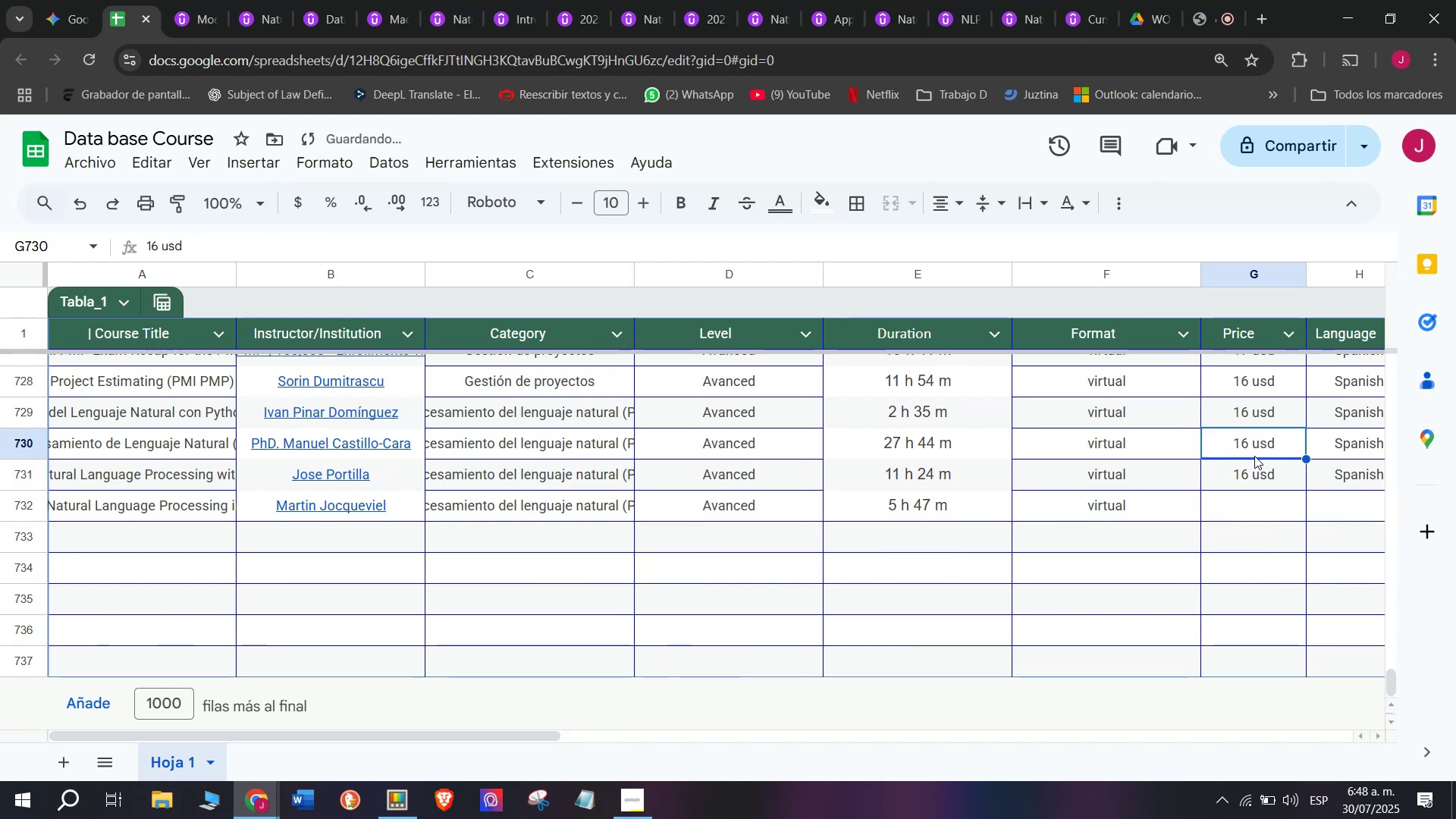 
key(Control+ControlLeft)
 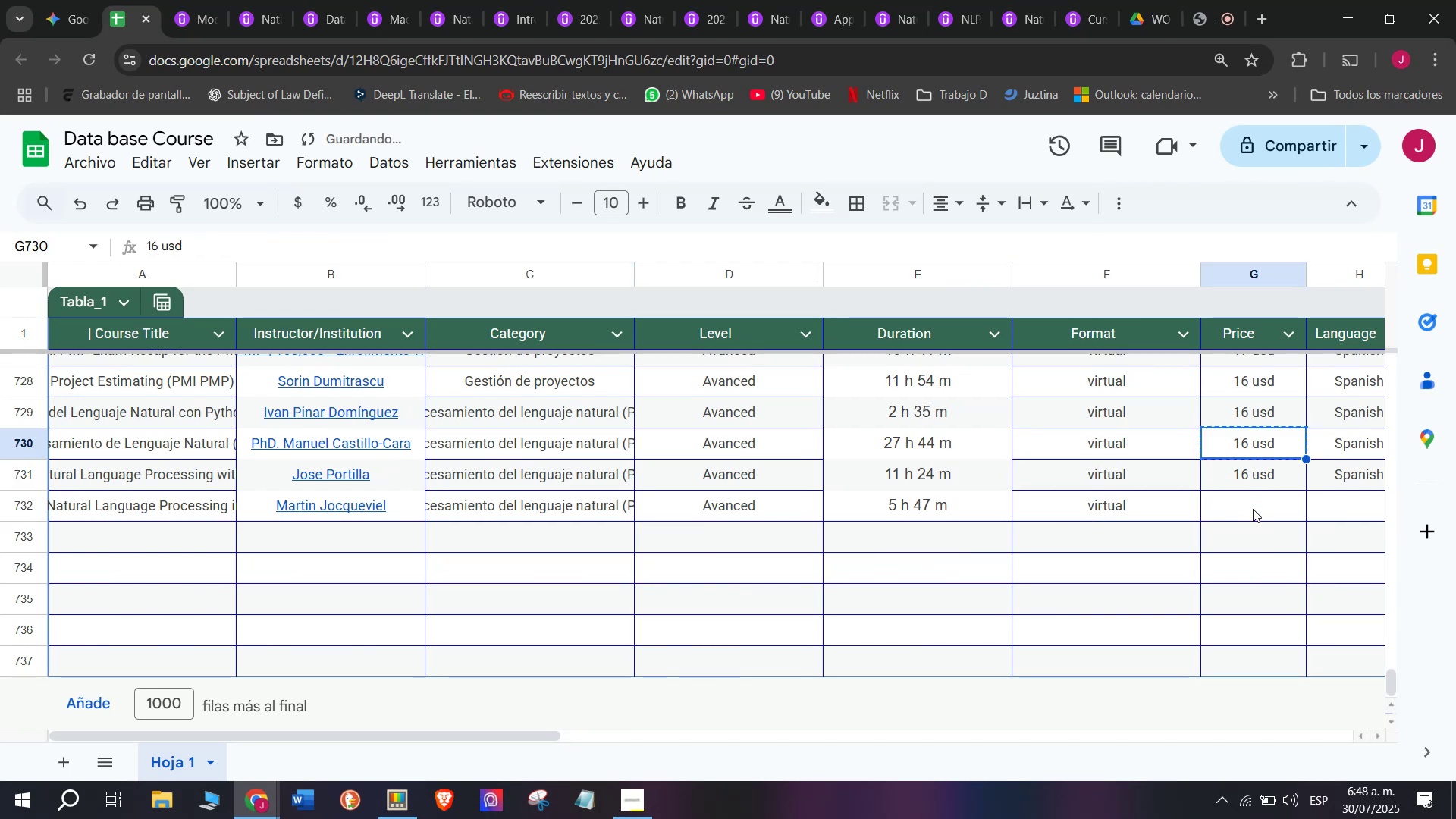 
key(Break)
 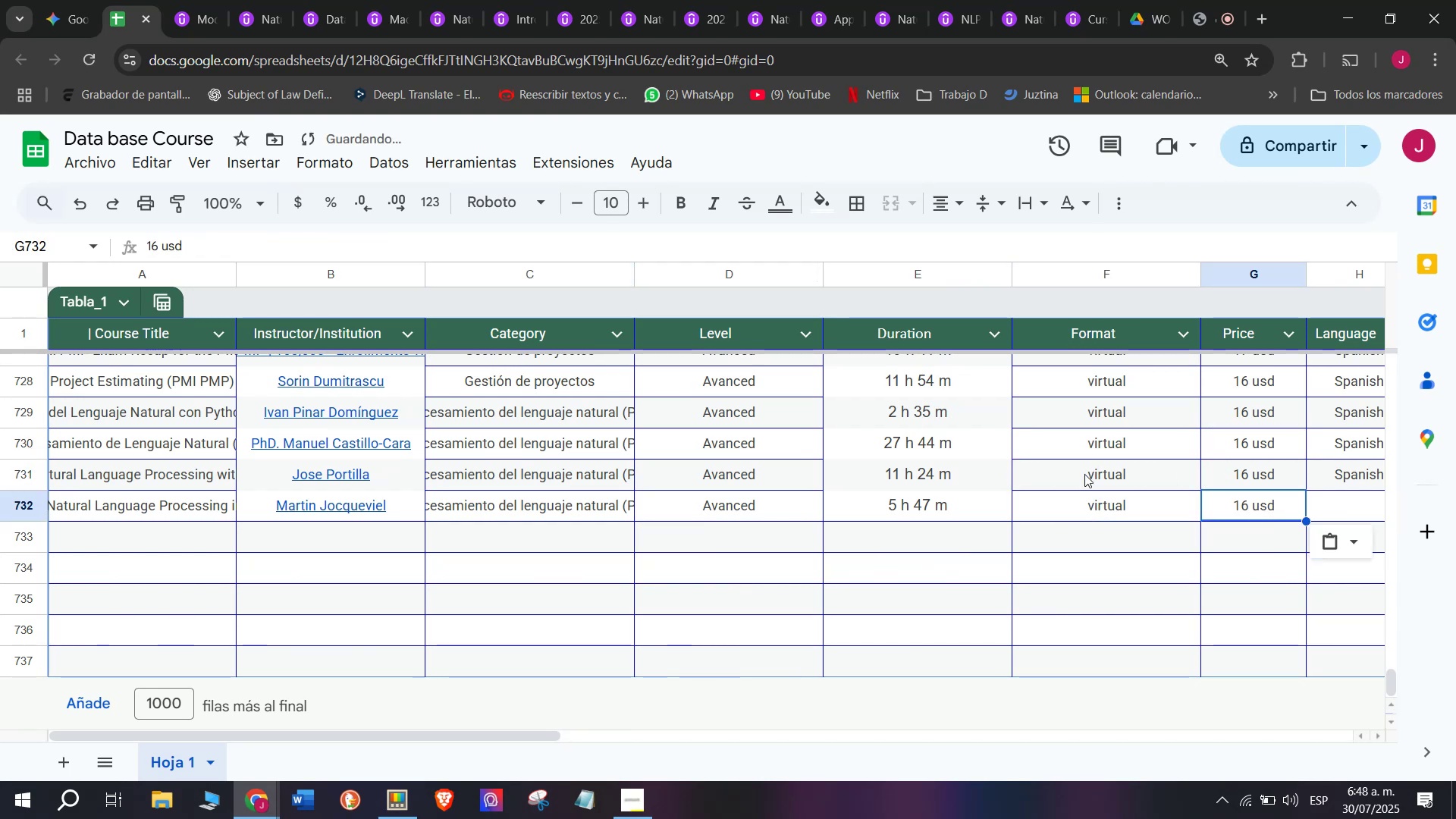 
key(Control+C)
 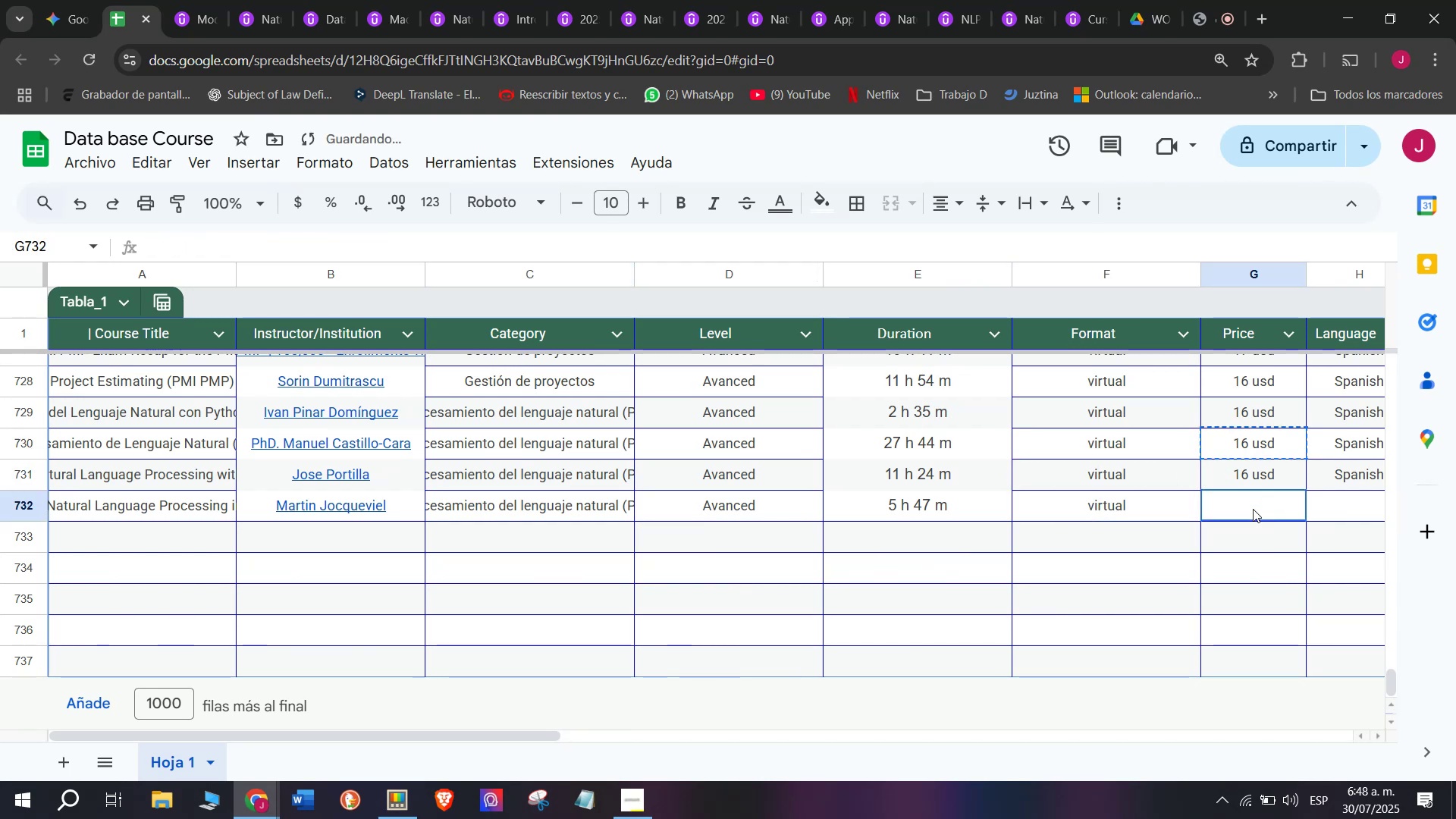 
left_click([1253, 509])
 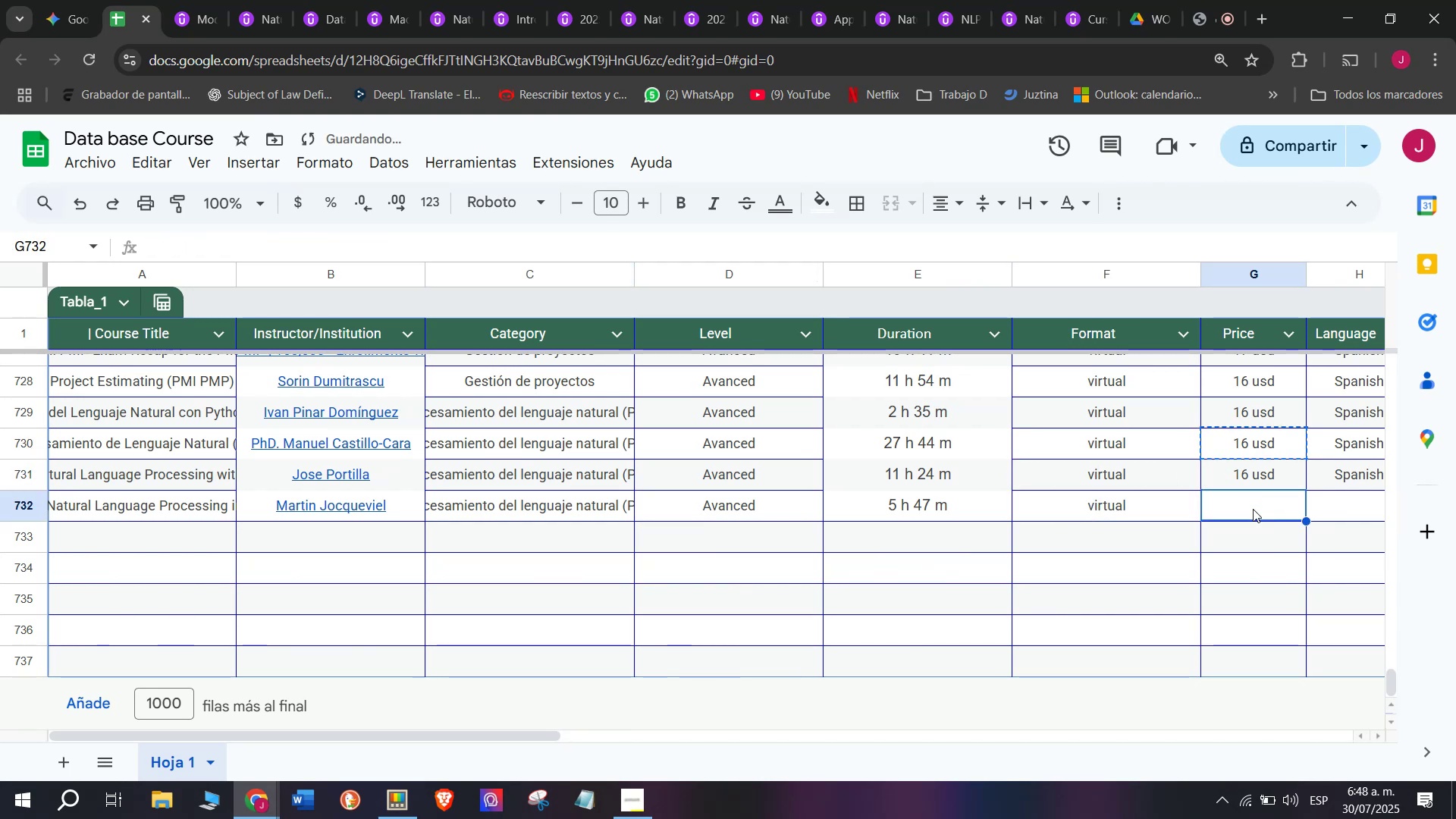 
key(Z)
 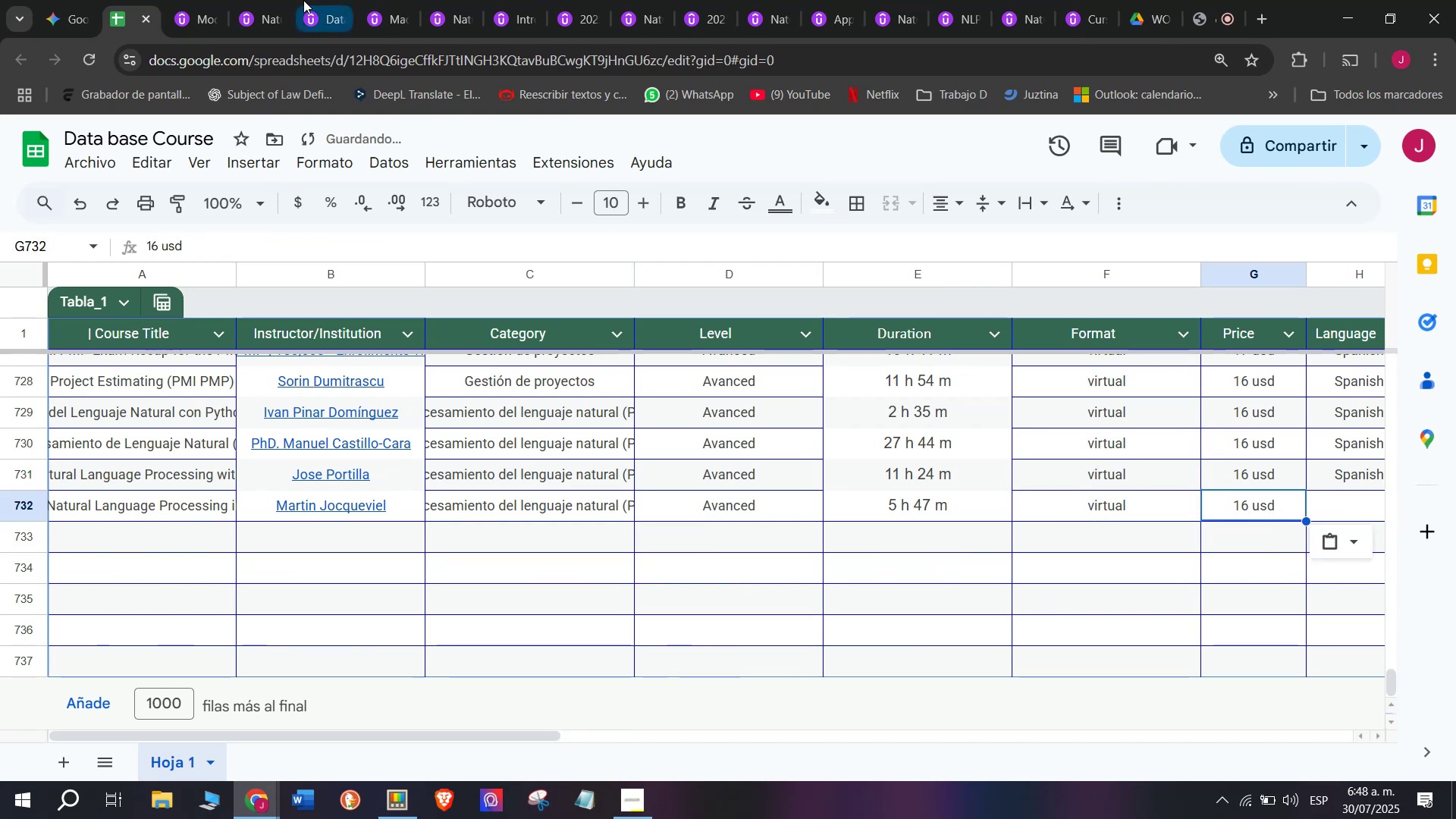 
key(Control+ControlLeft)
 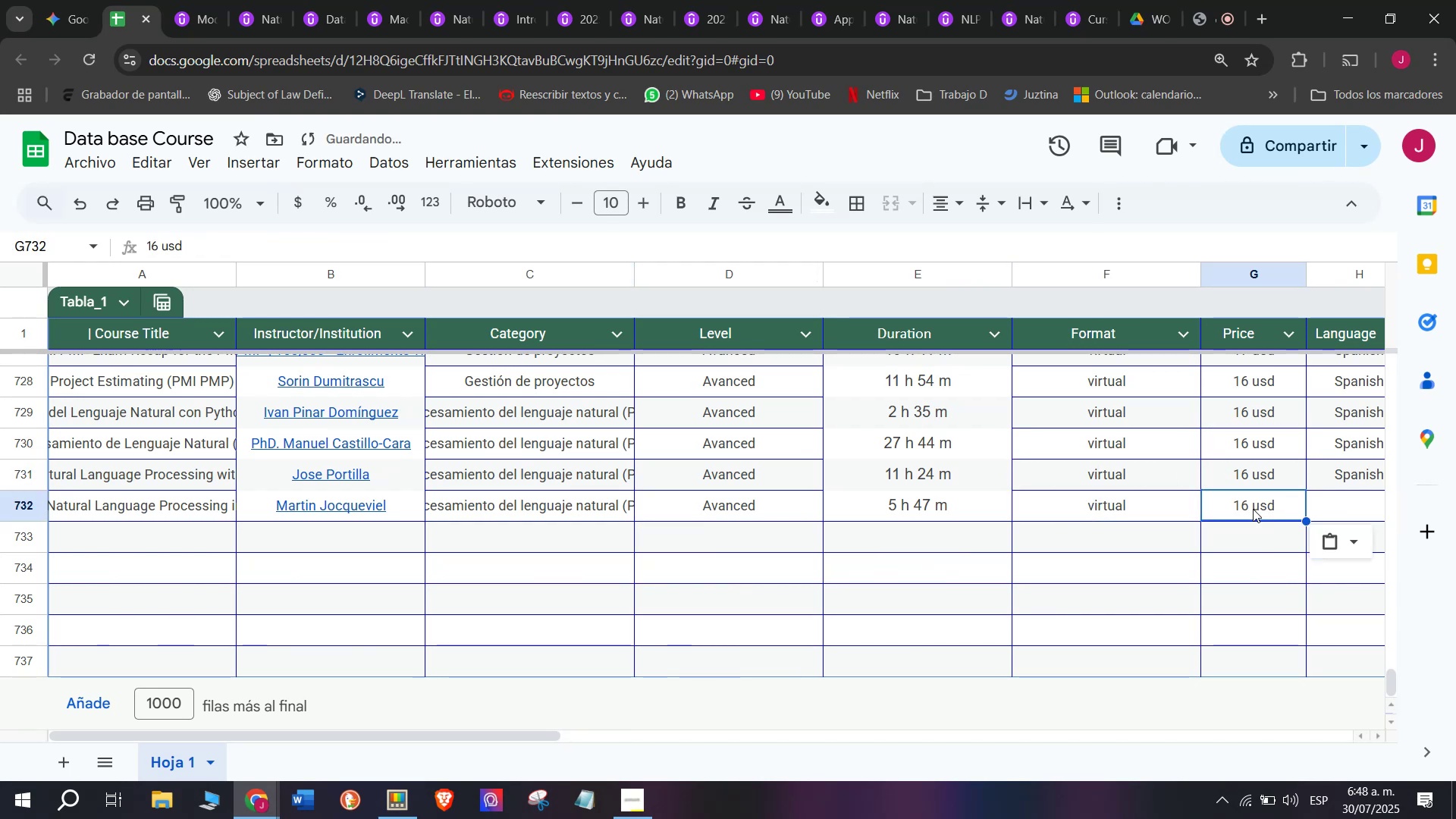 
key(Control+V)
 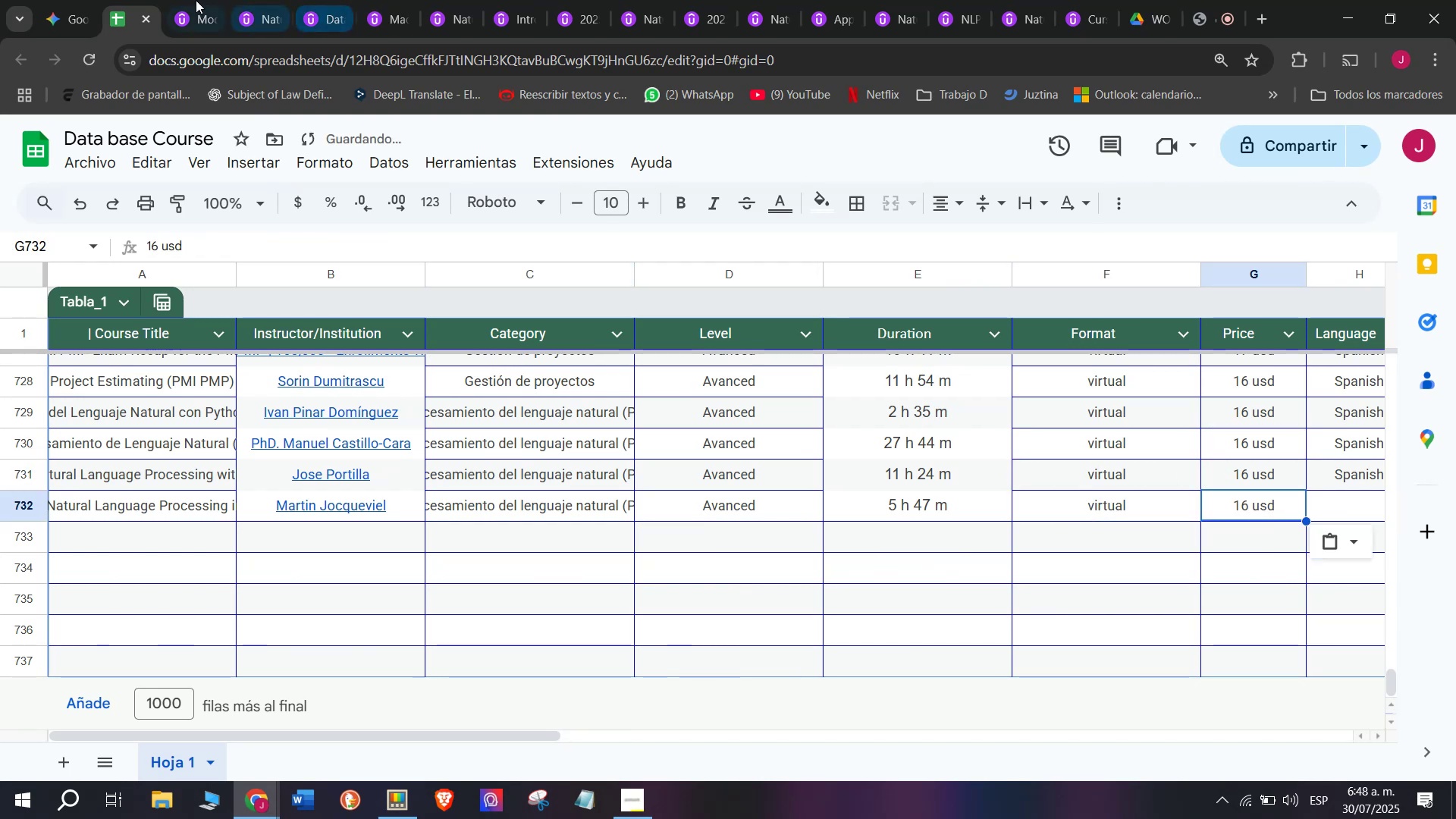 
left_click([188, 0])
 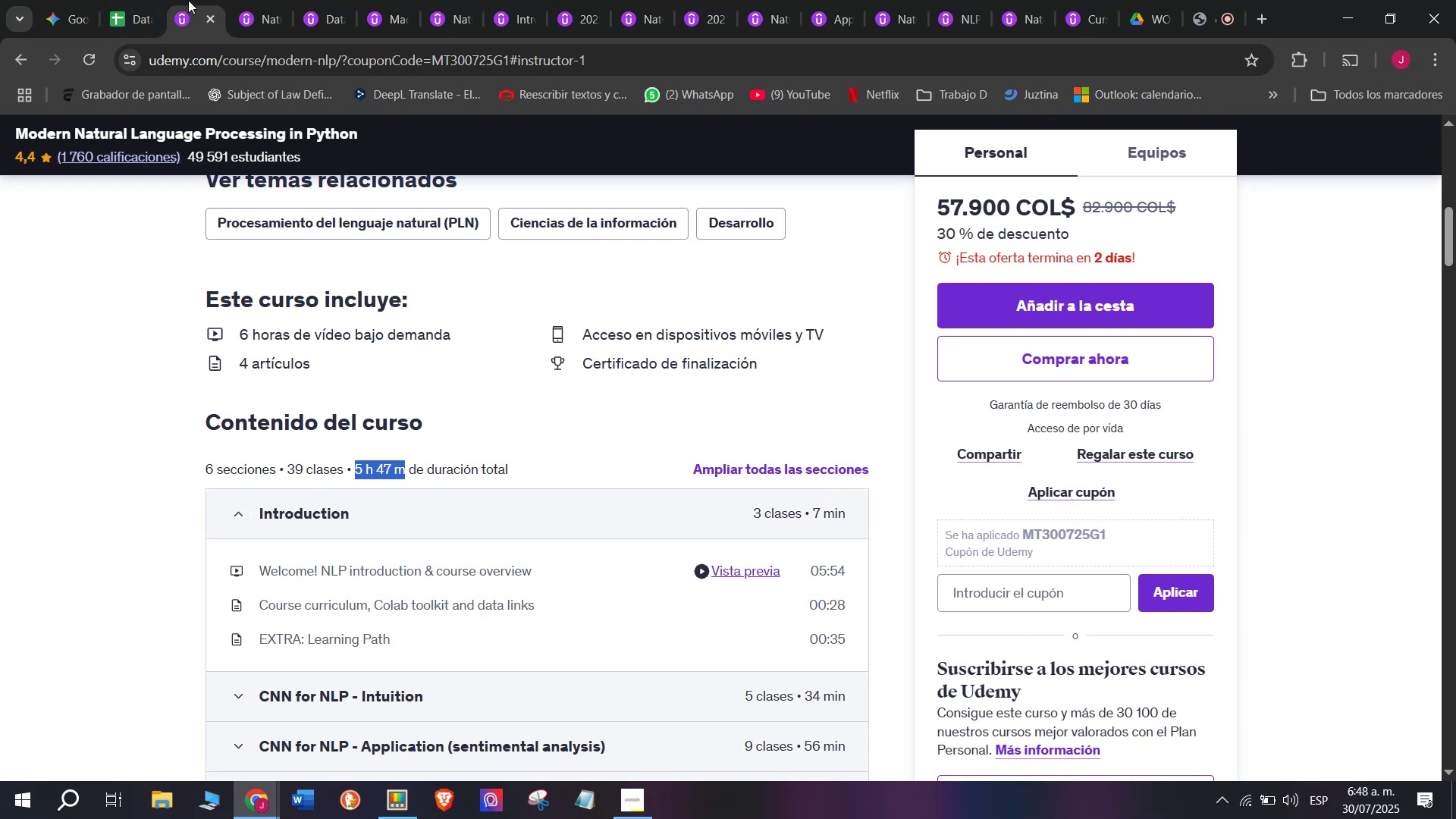 
double_click([131, 0])
 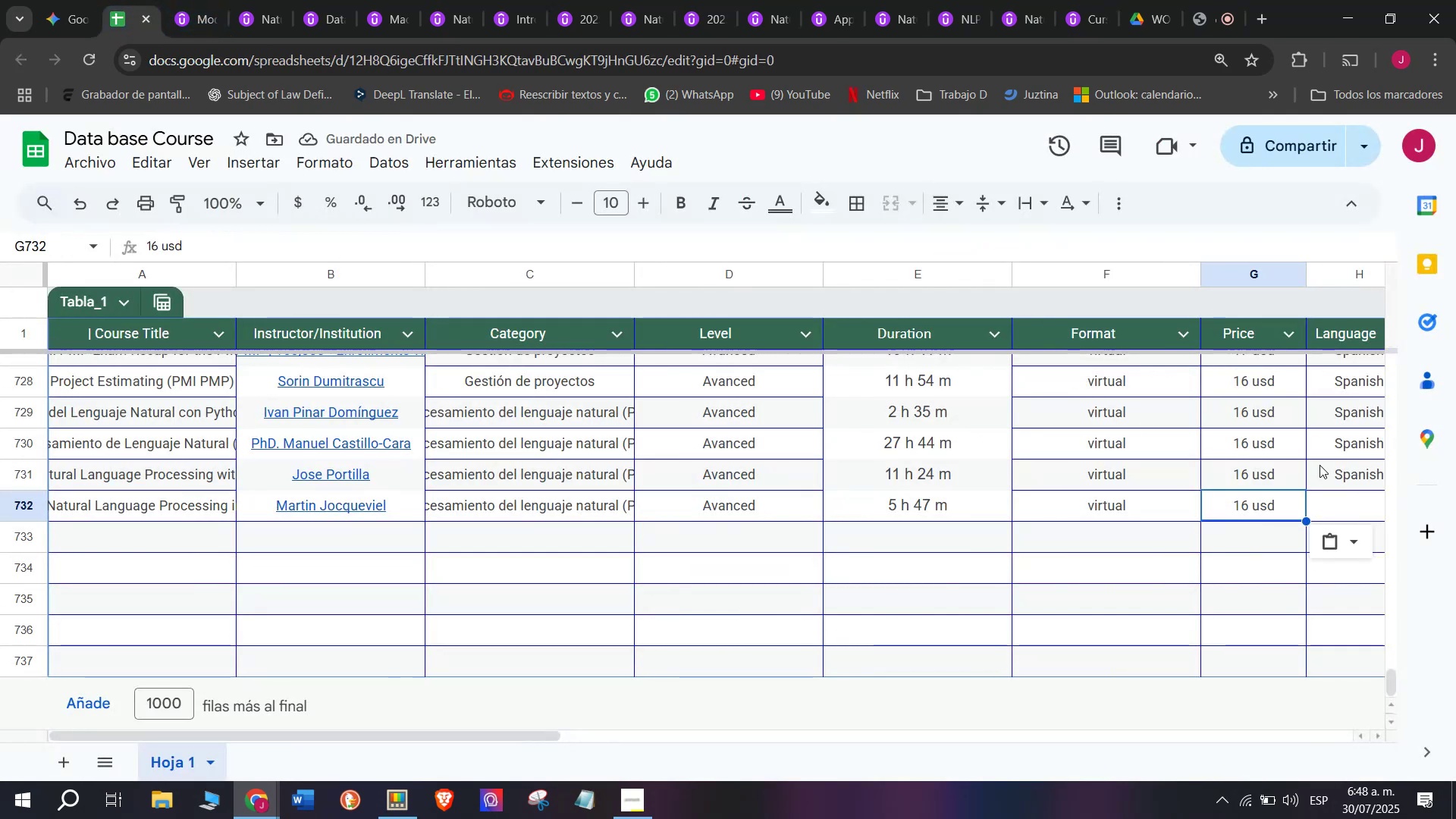 
left_click([1322, 470])
 